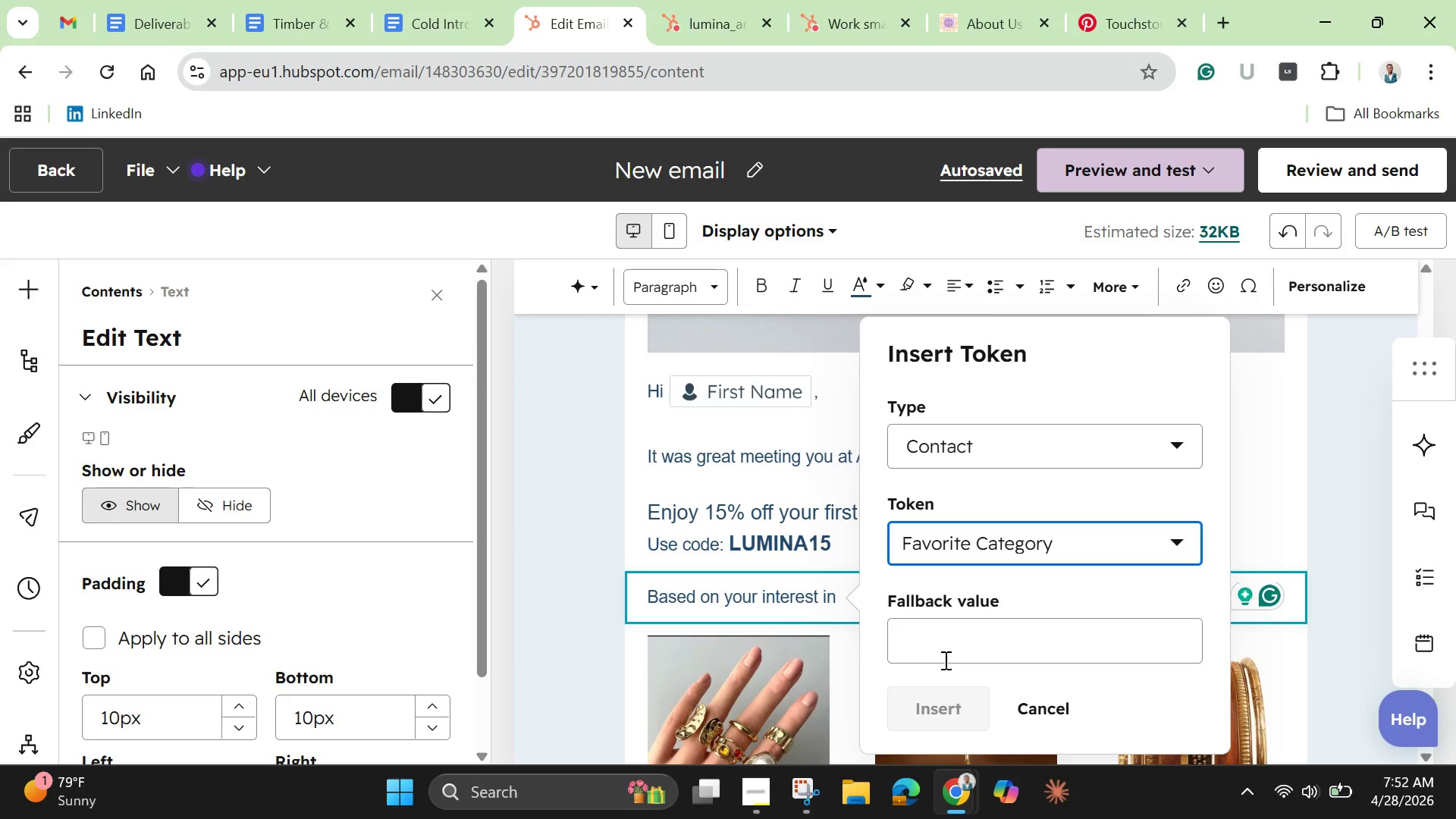 
left_click([945, 659])
 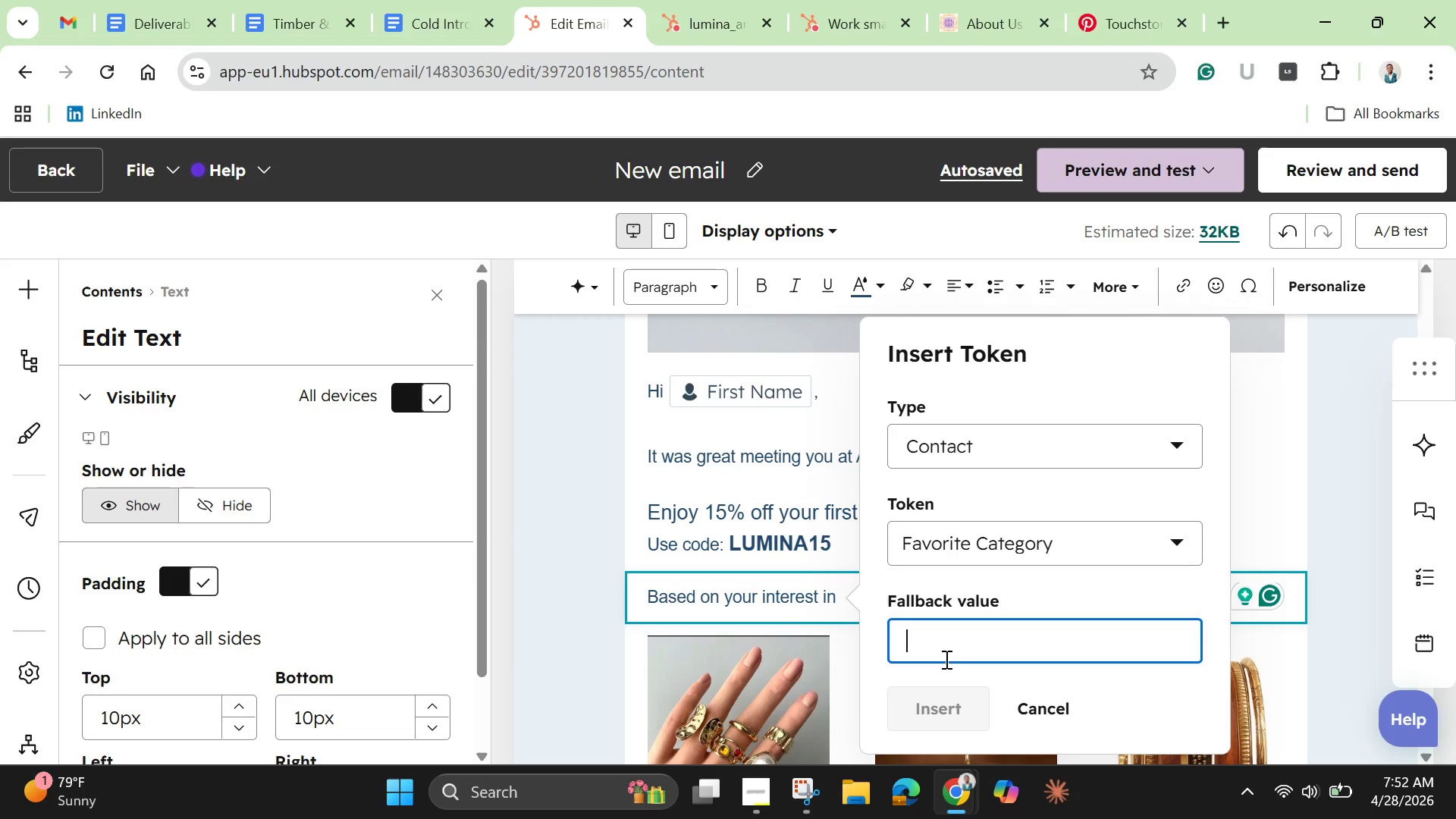 
wait(8.53)
 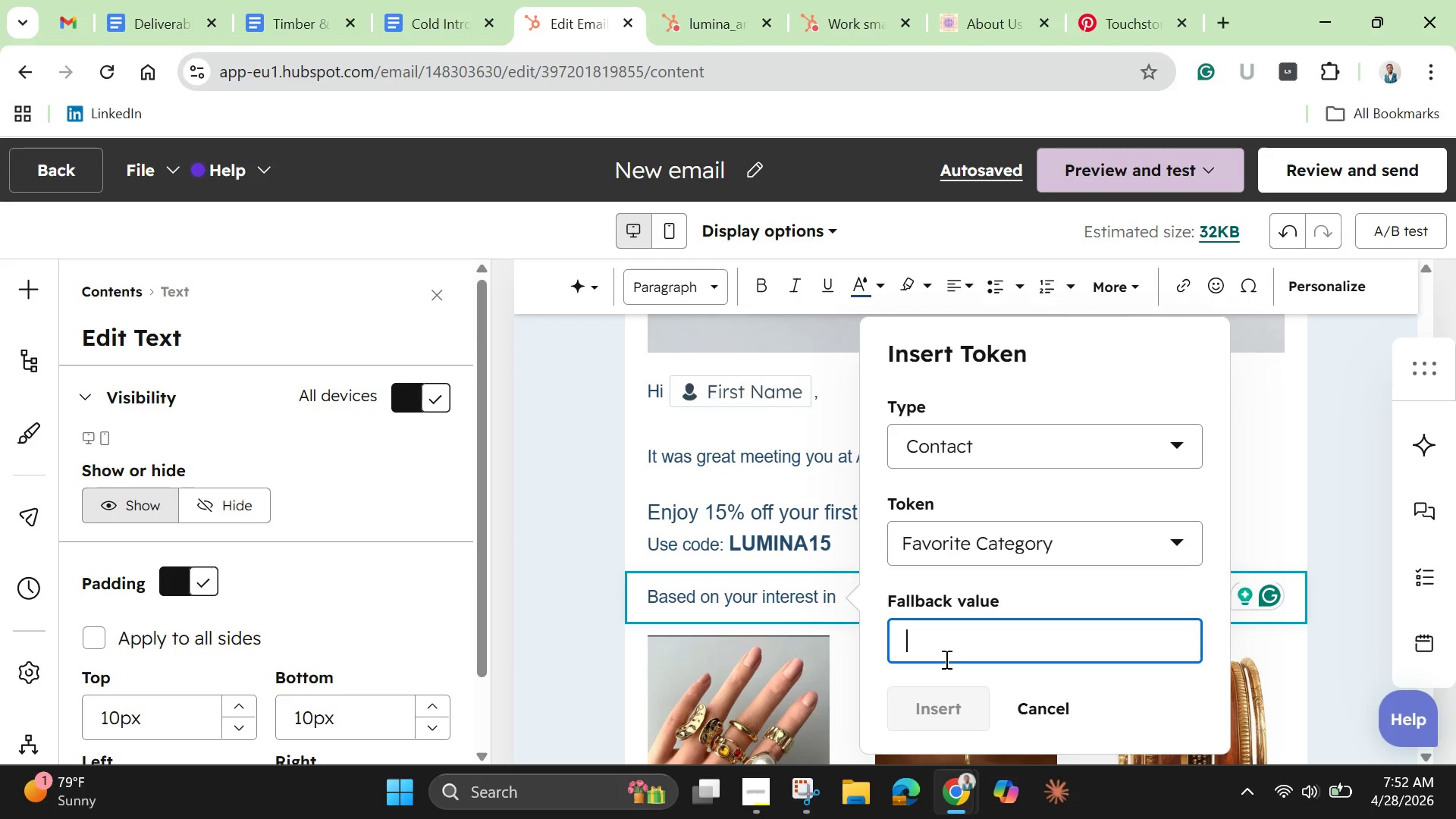 
left_click([949, 626])
 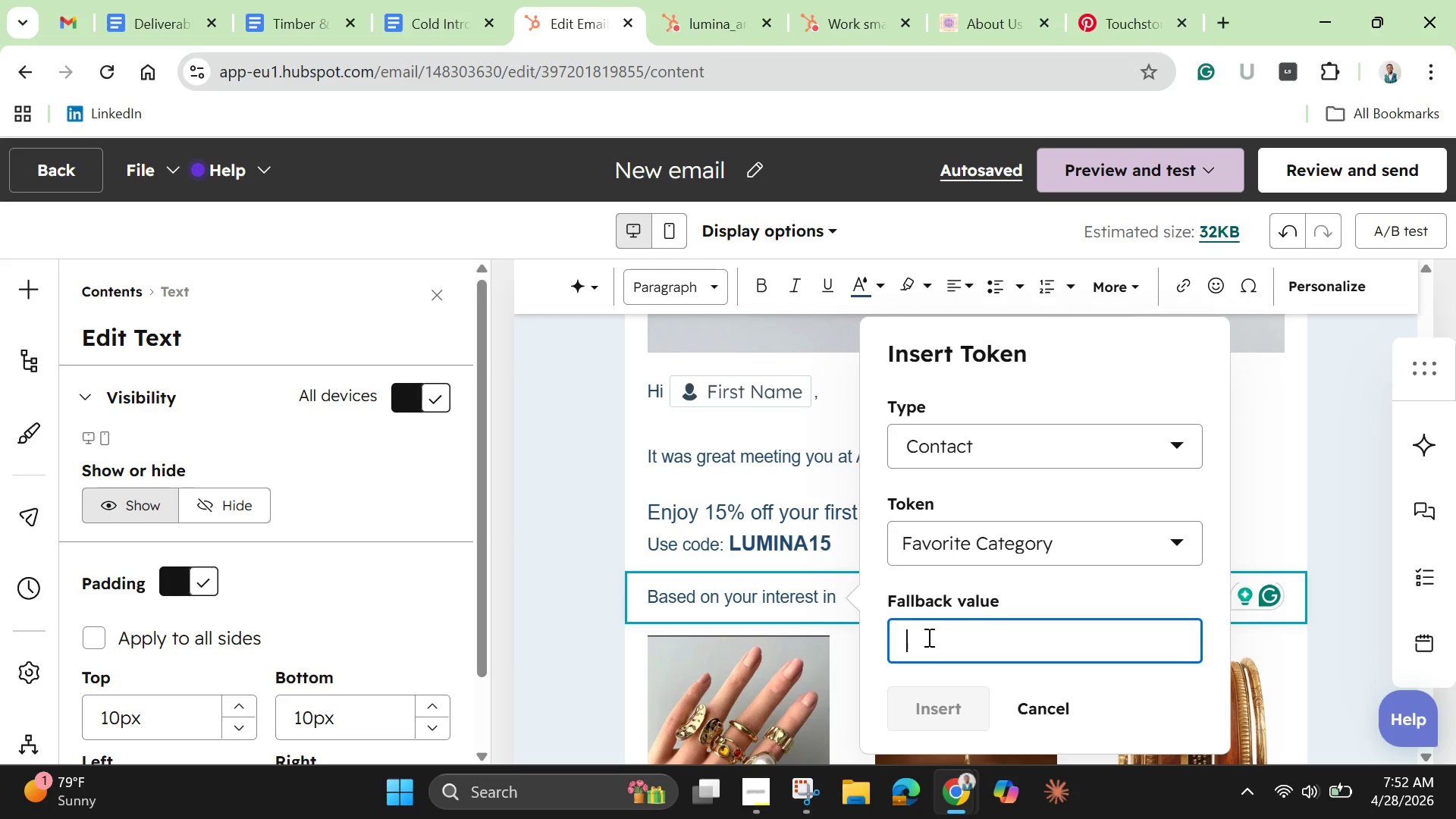 
type(Catergory)
 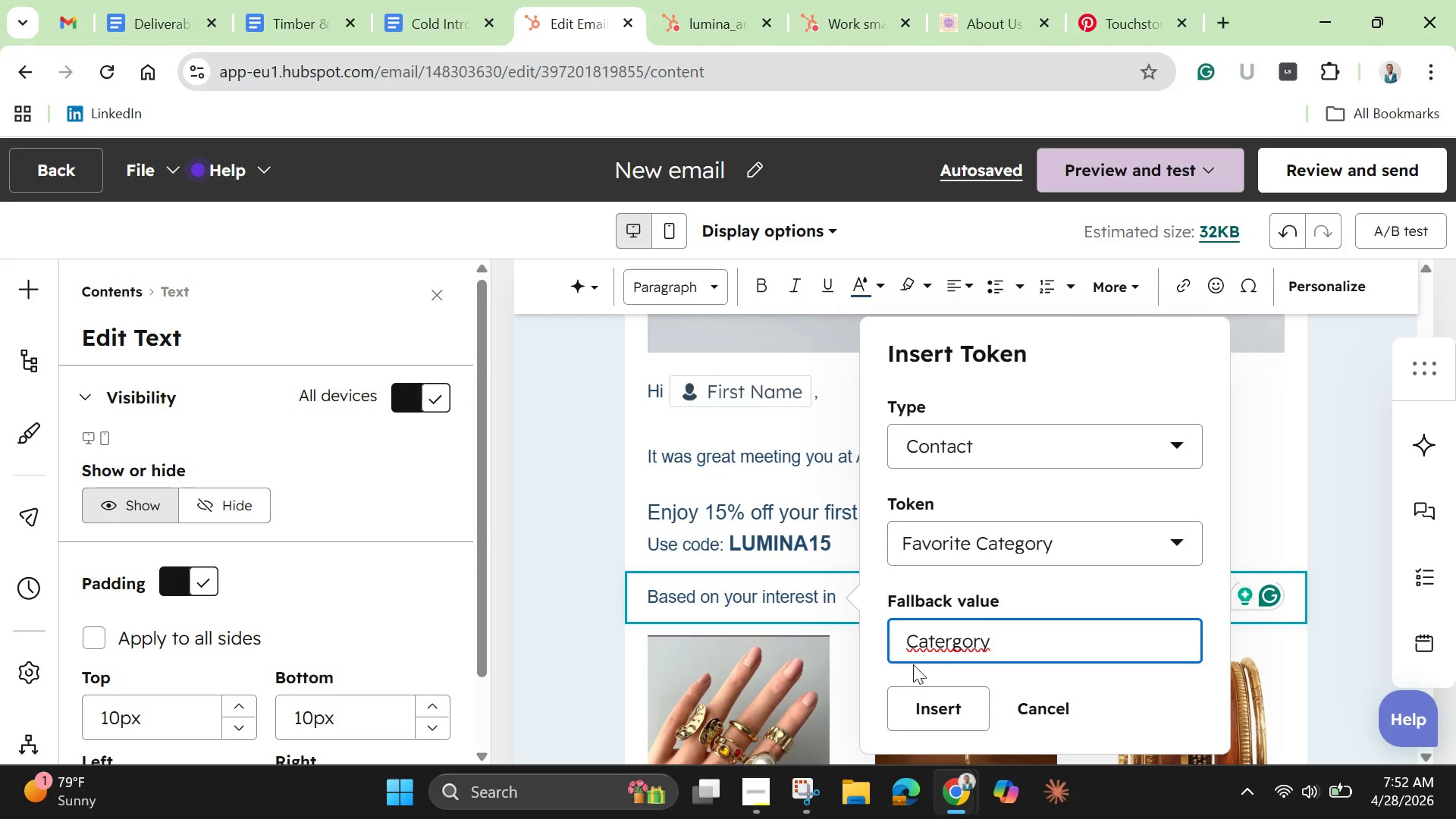 
wait(5.2)
 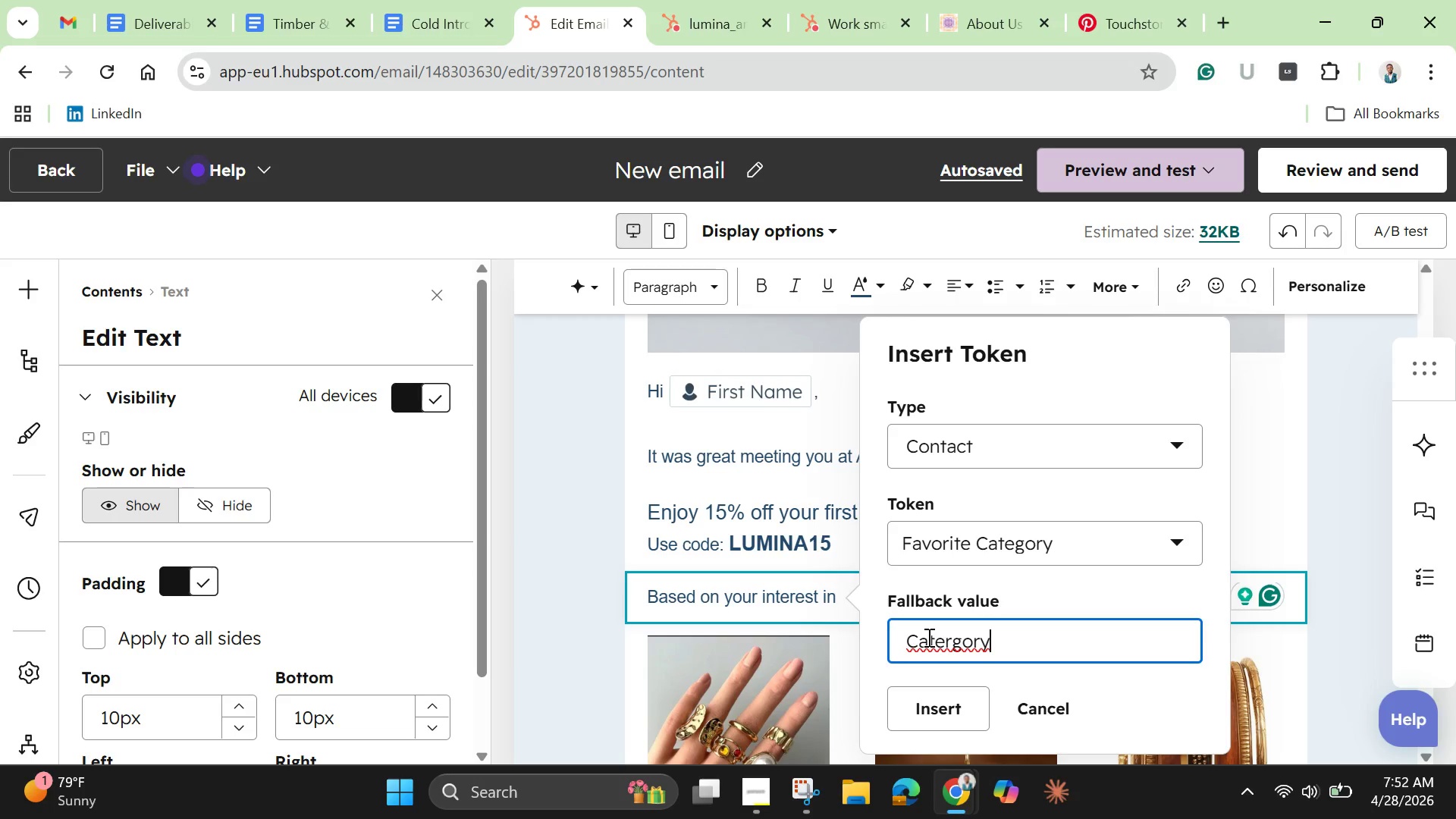 
left_click([895, 647])
 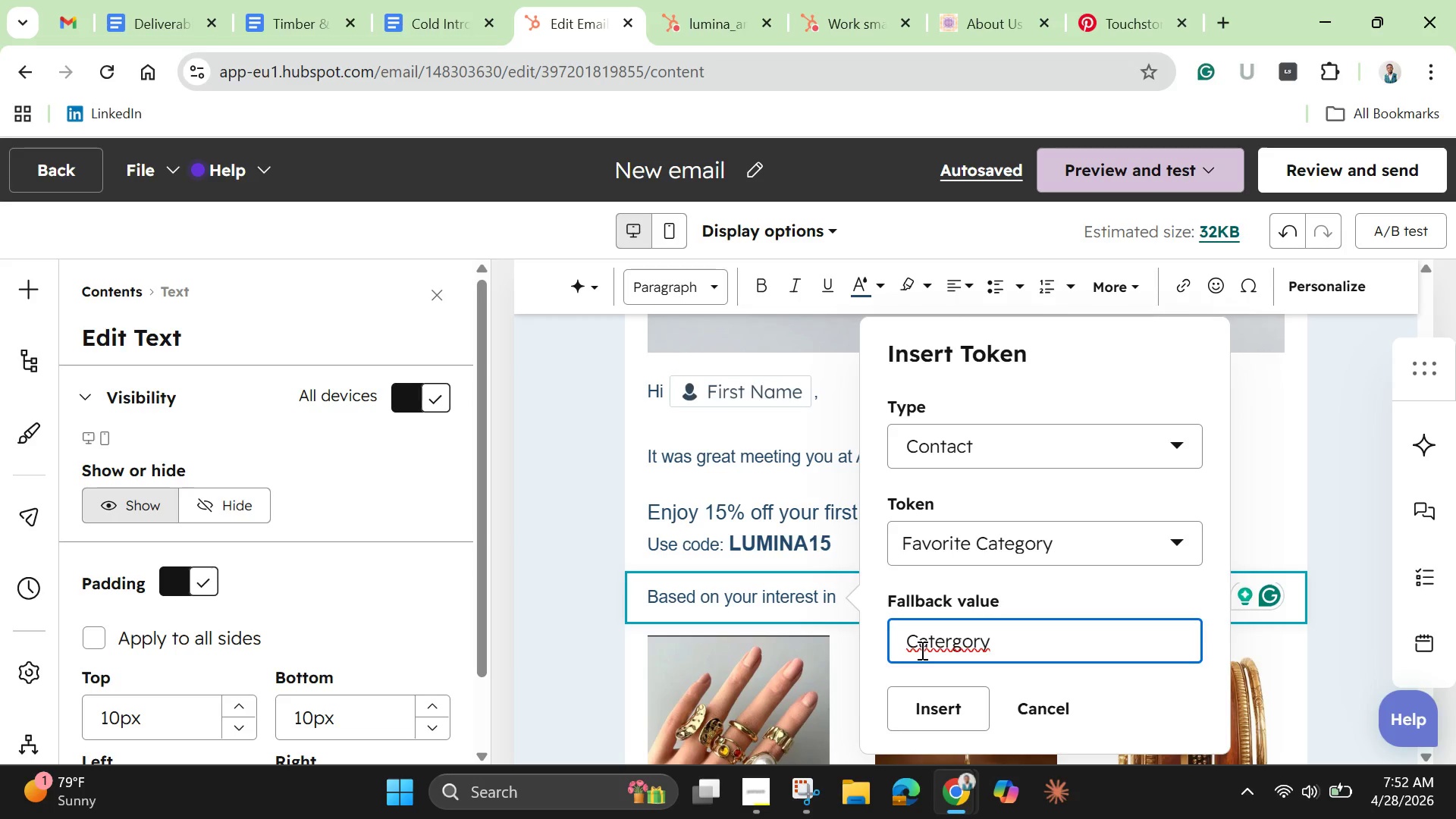 
left_click([946, 644])
 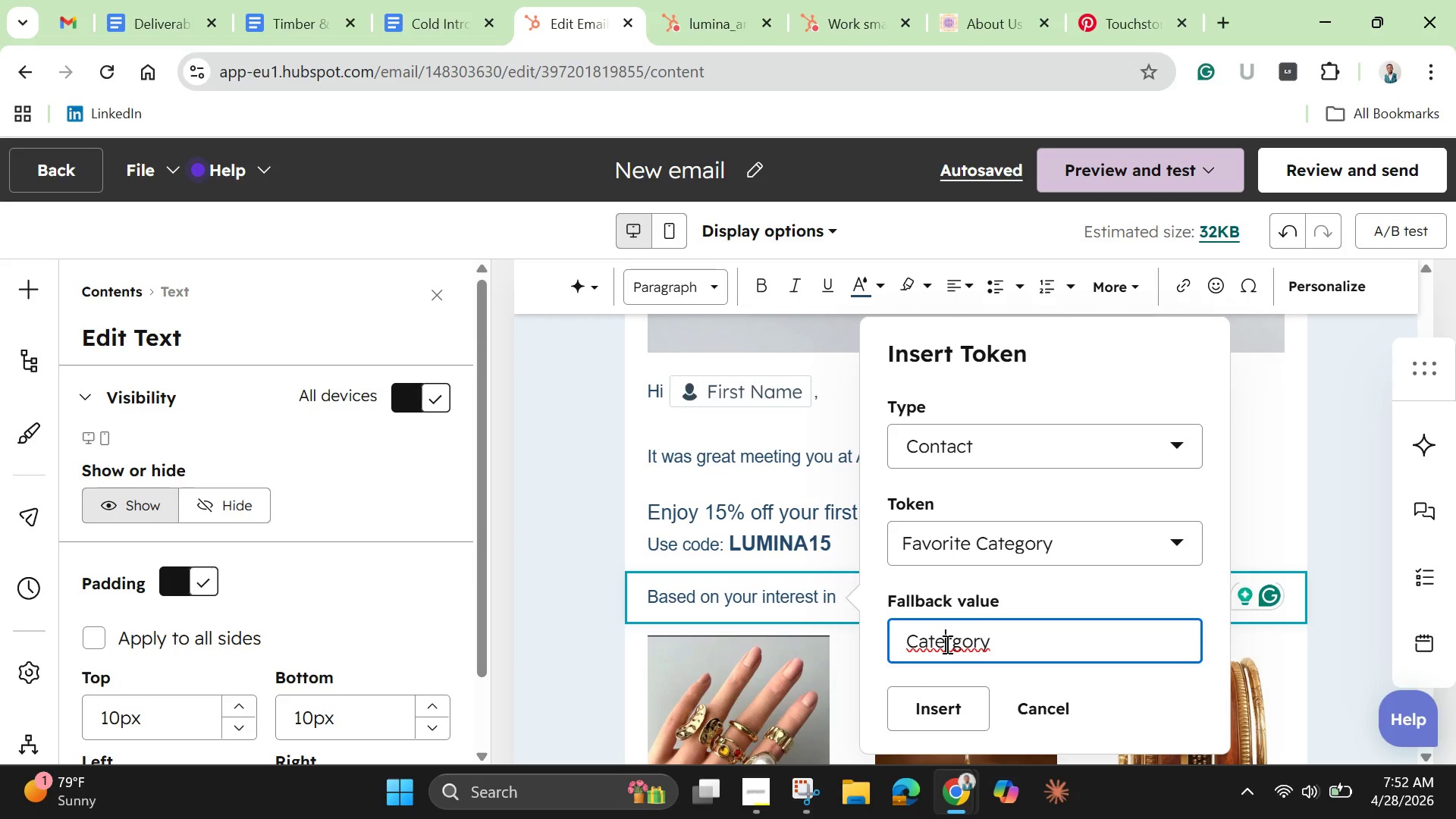 
right_click([946, 644])
 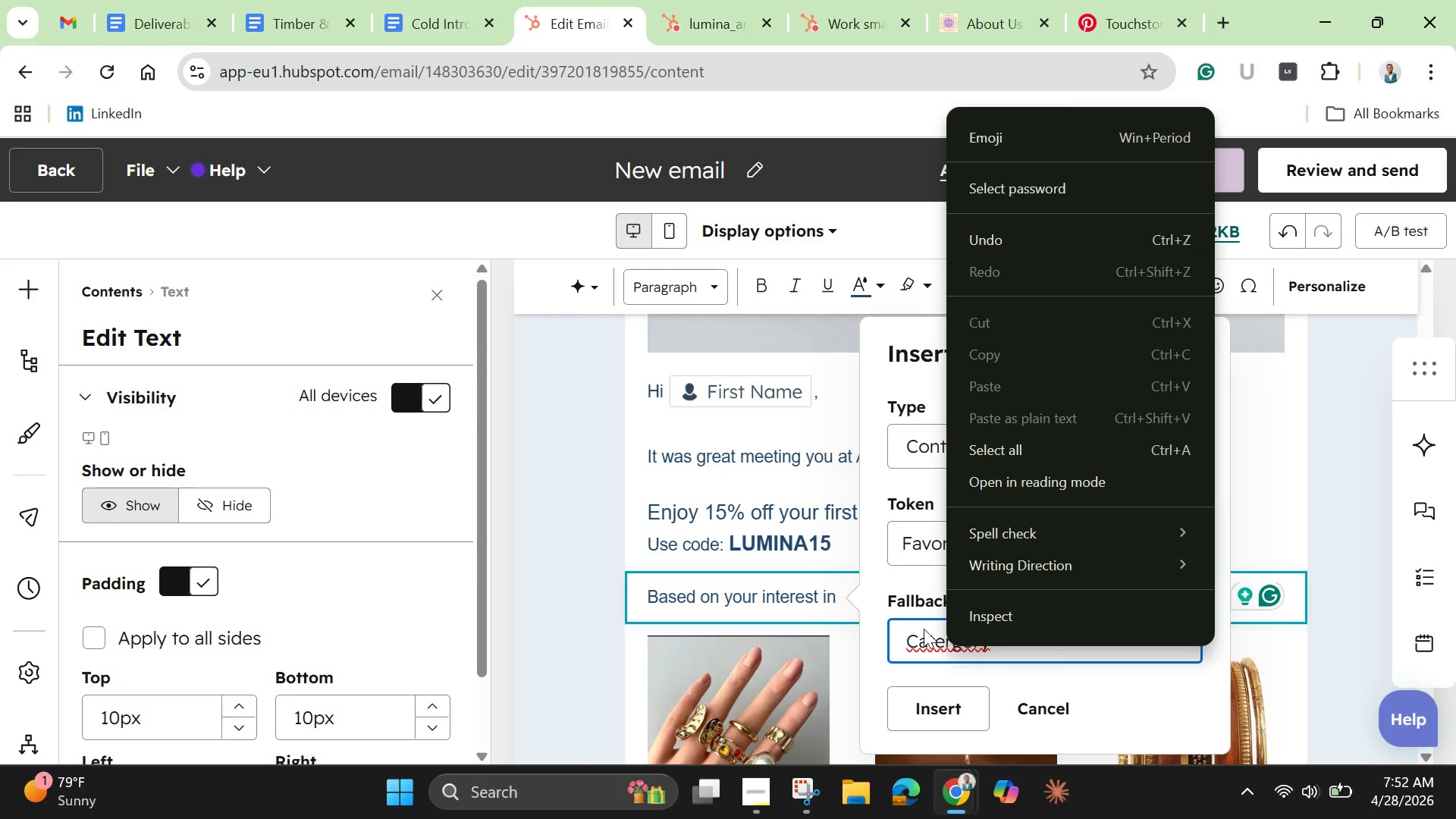 
left_click([924, 648])
 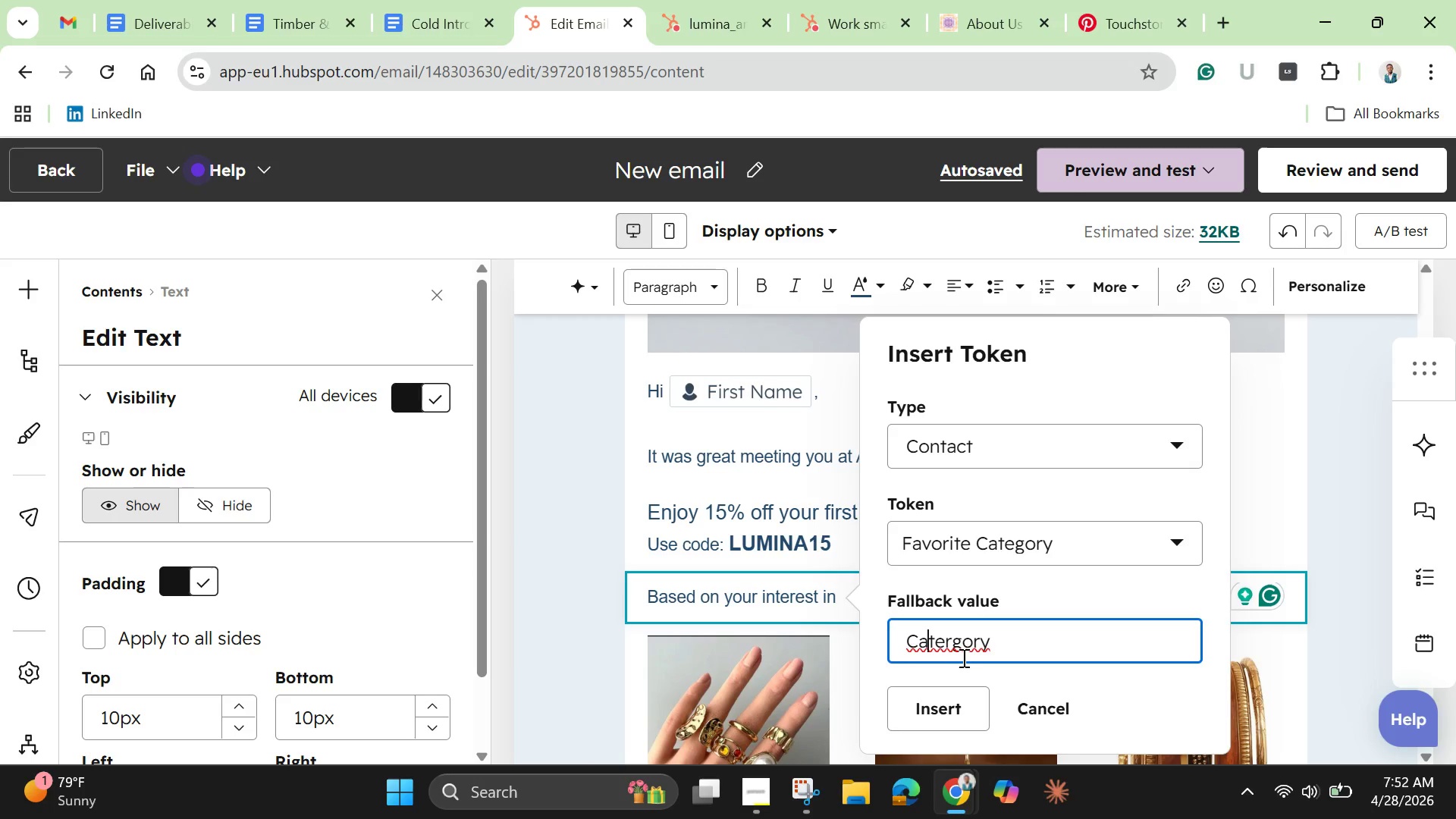 
left_click([954, 643])
 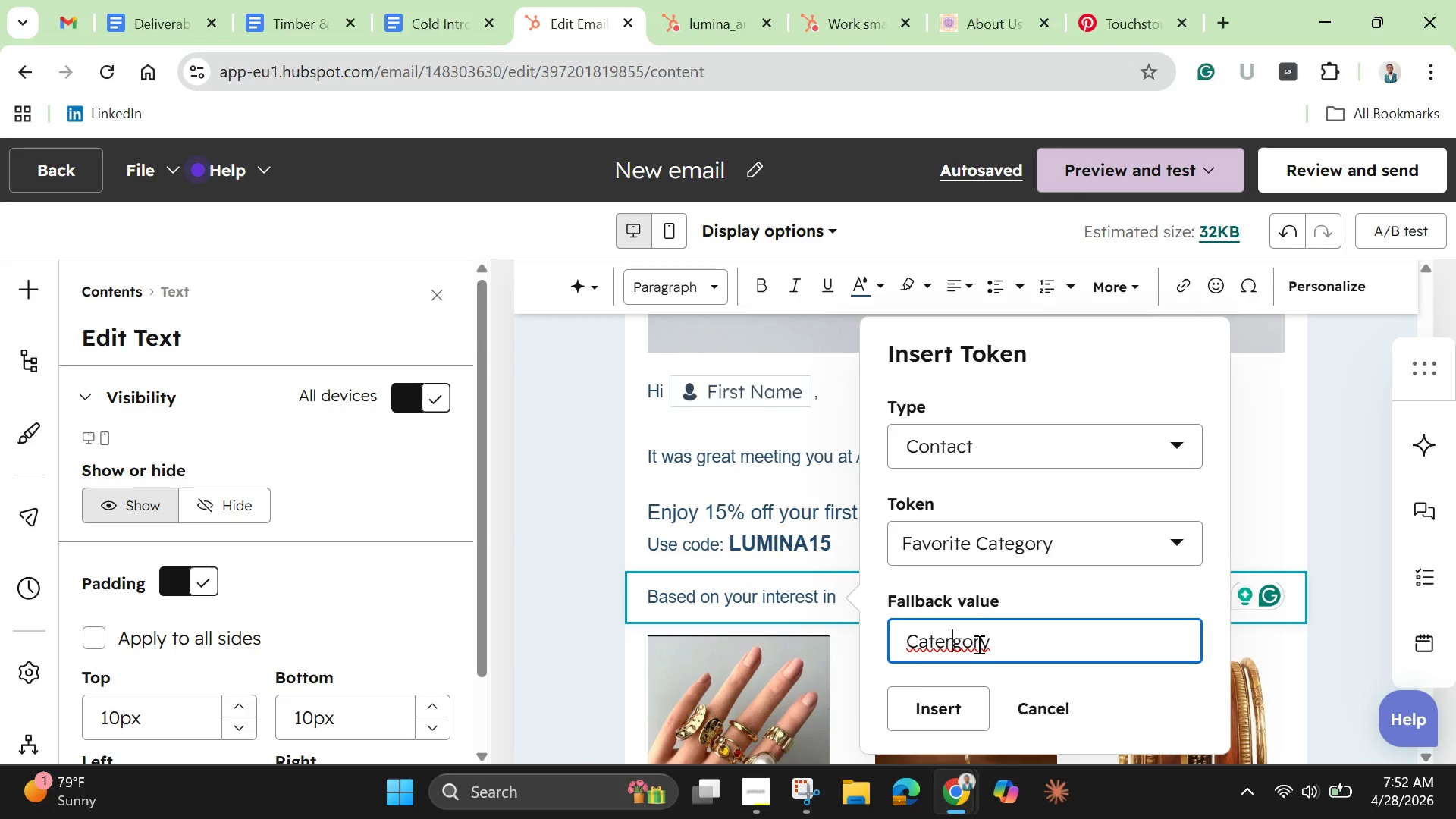 
key(Backspace)
 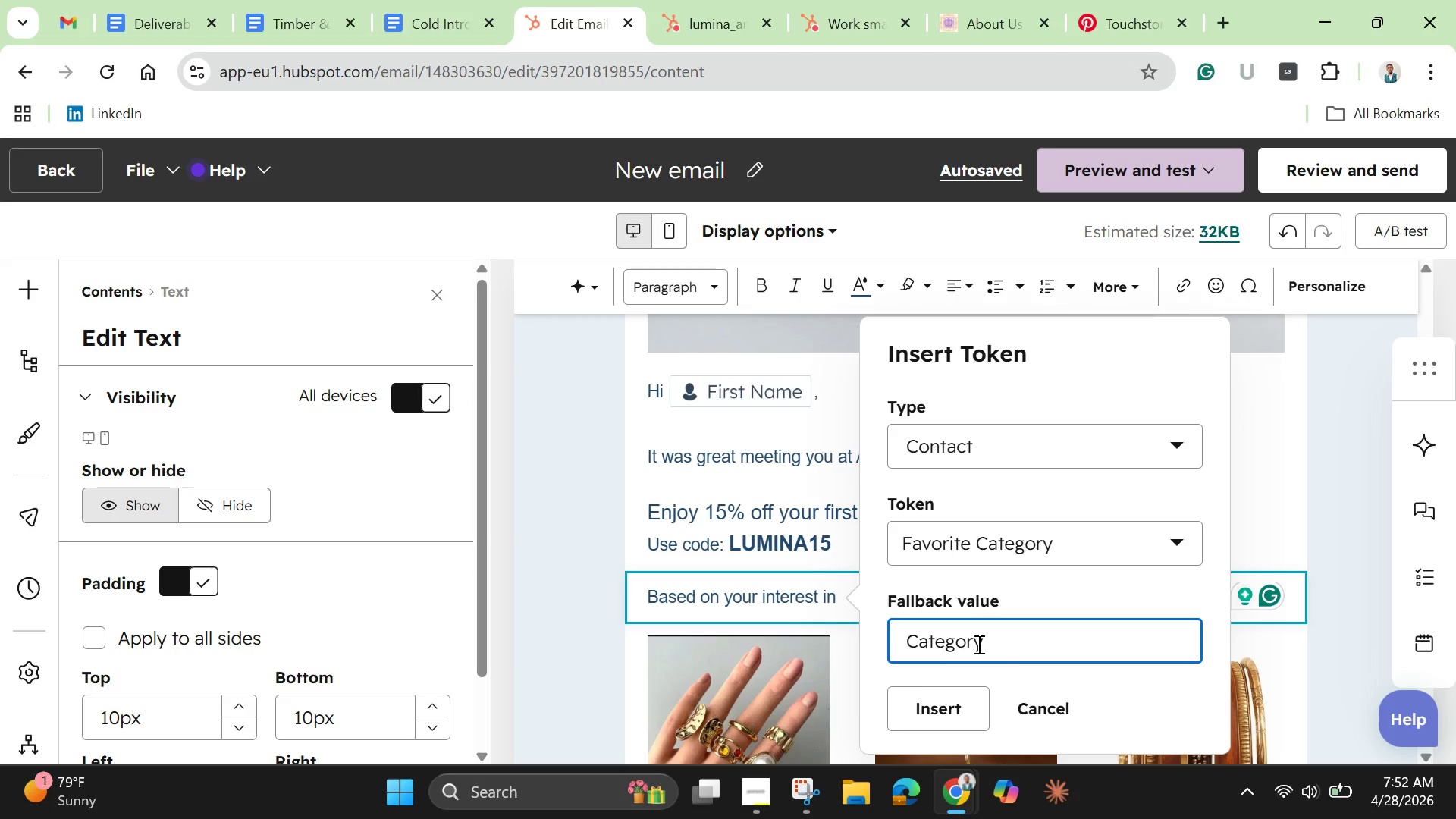 
wait(6.06)
 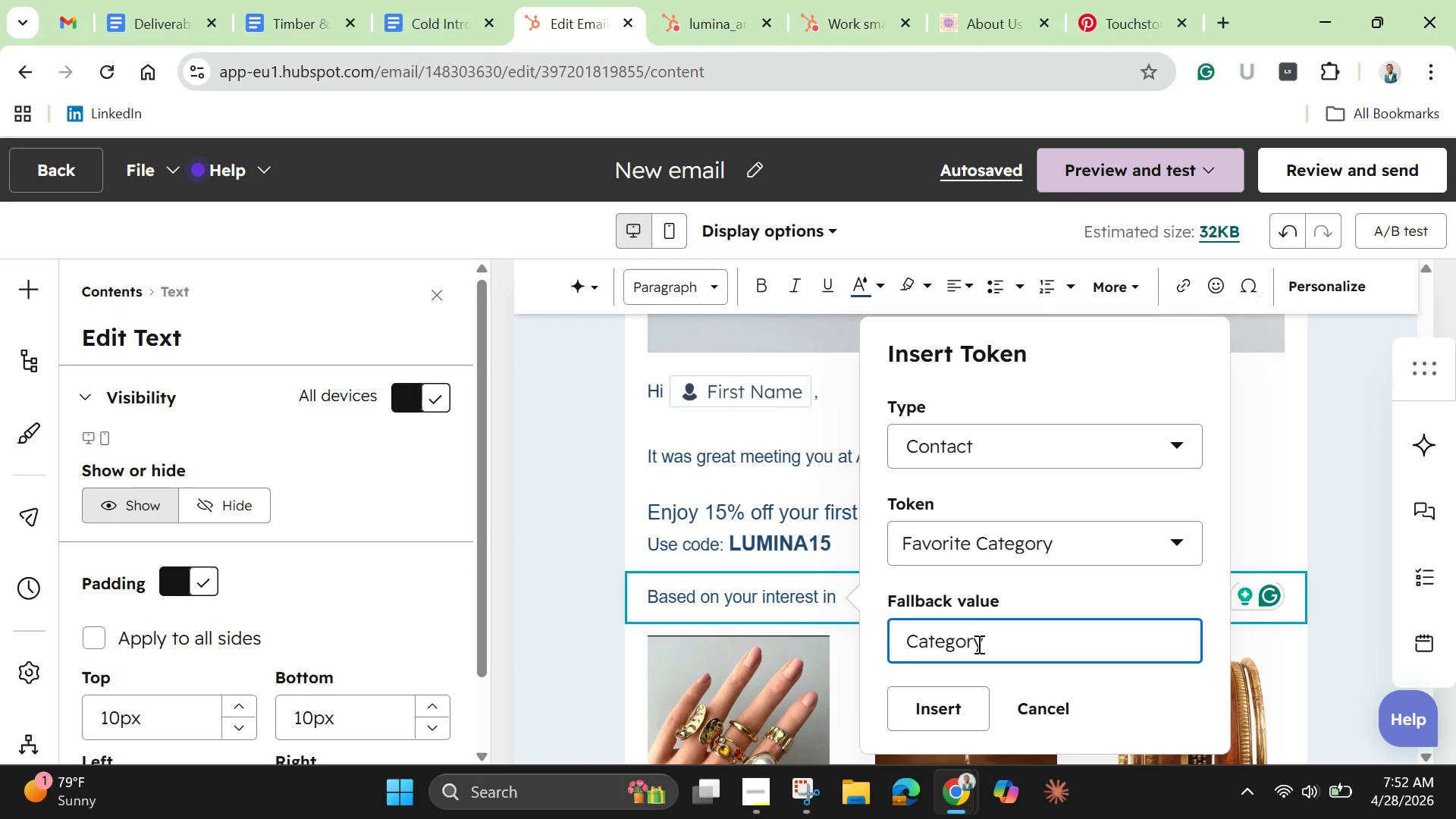 
left_click([949, 710])
 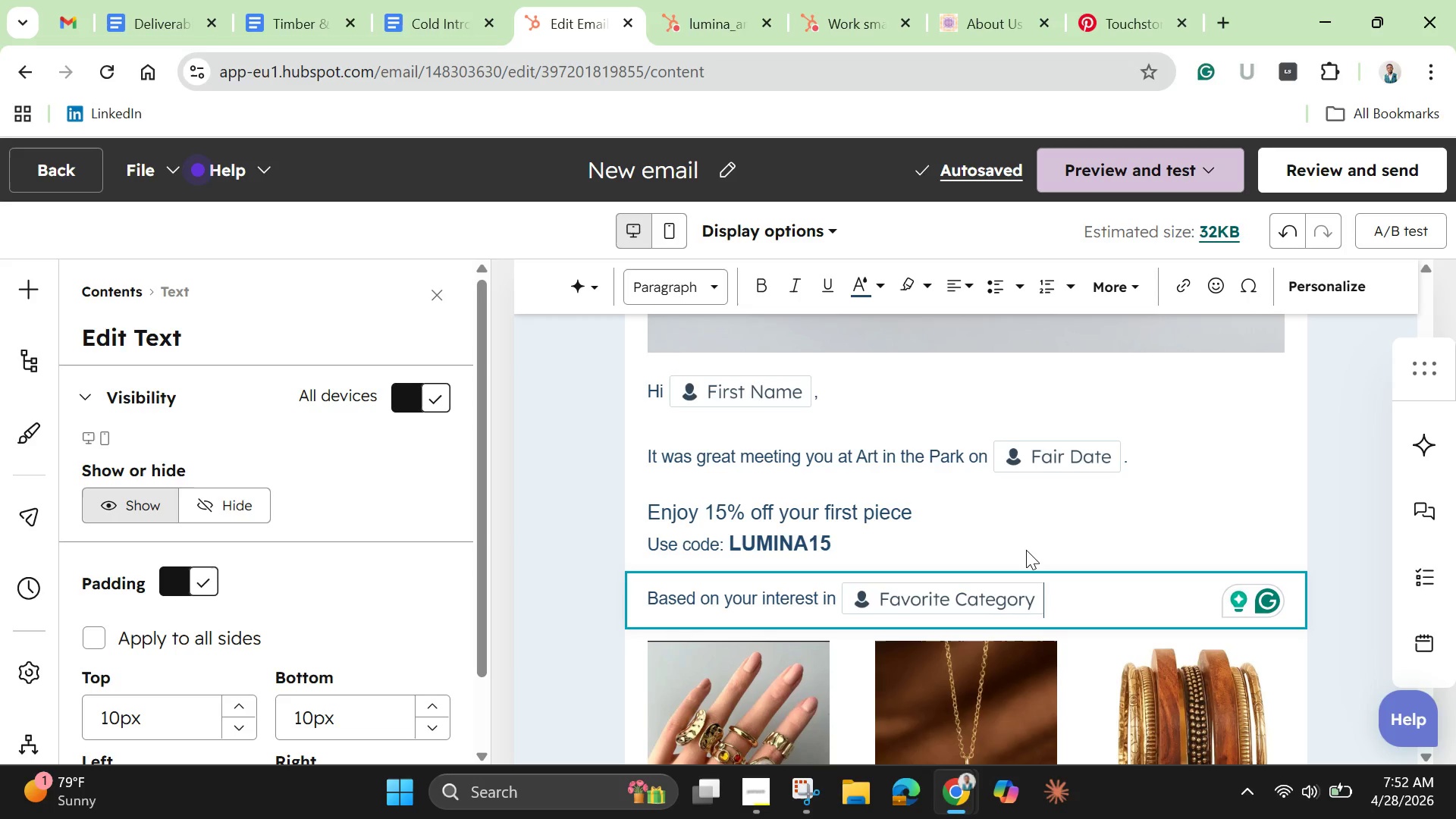 
wait(7.84)
 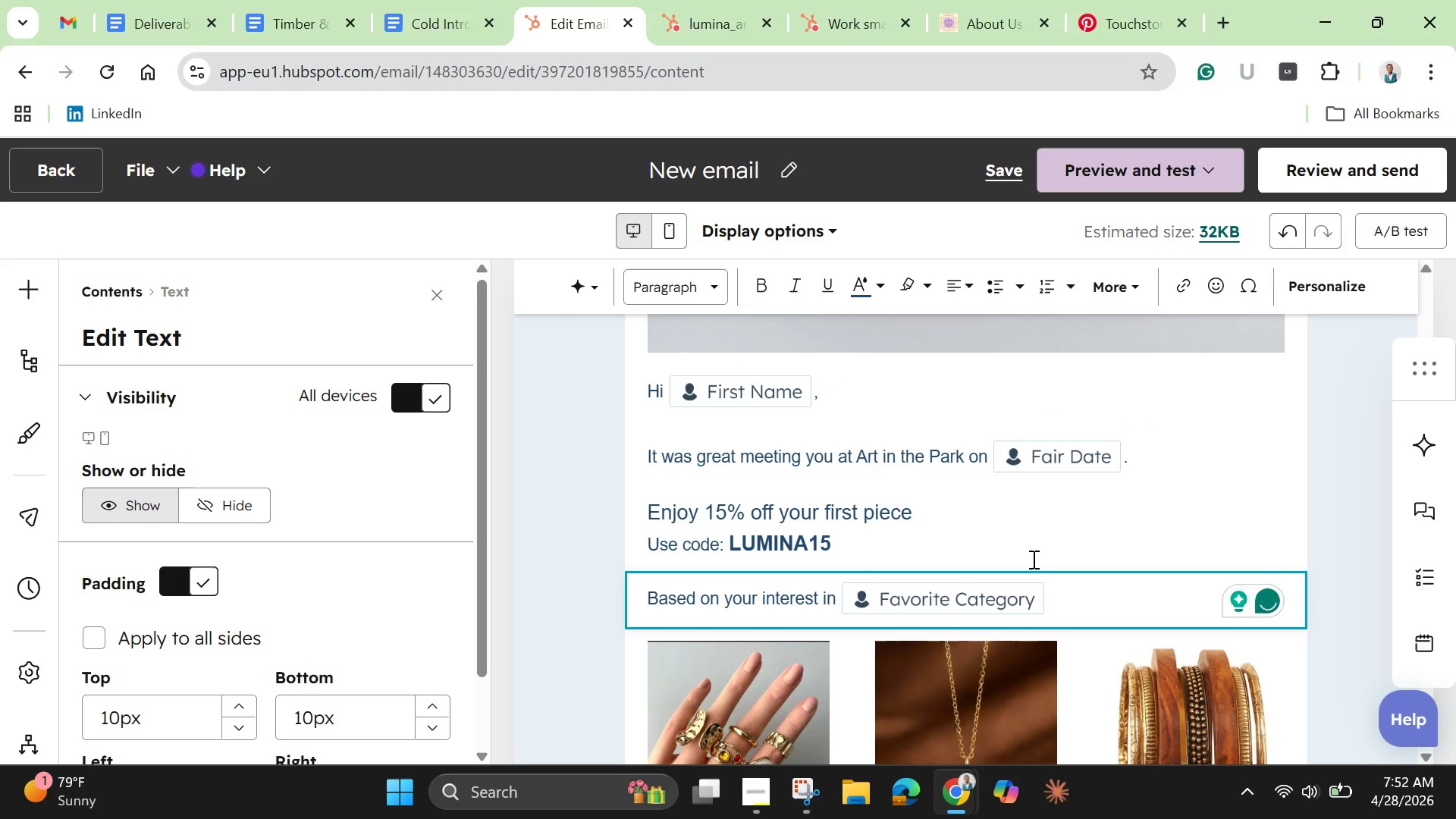 
type(, we   )
key(Backspace)
type(picked these got)
key(Backspace)
key(Backspace)
key(Backspace)
type(for you:)
 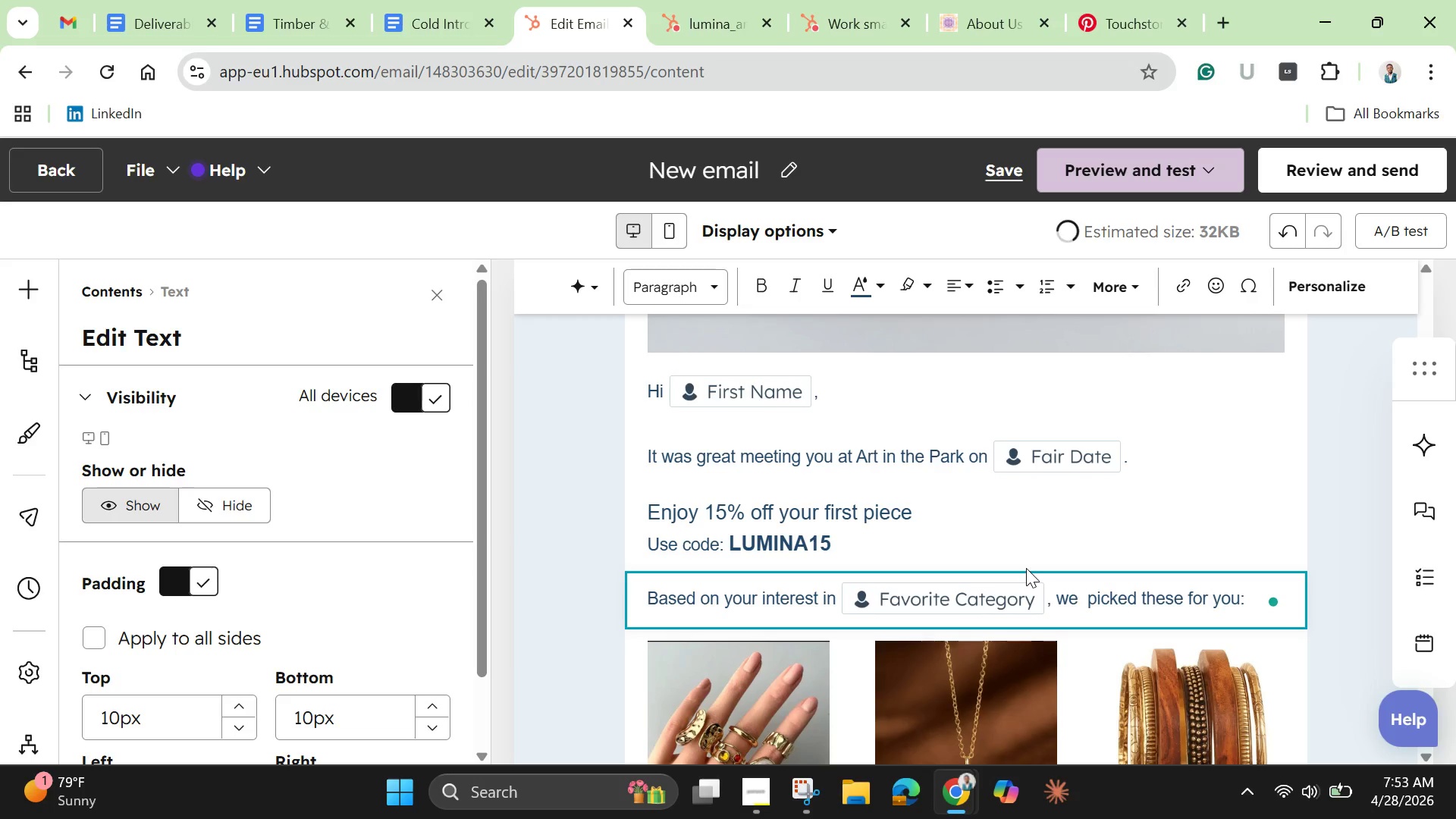 
wait(28.2)
 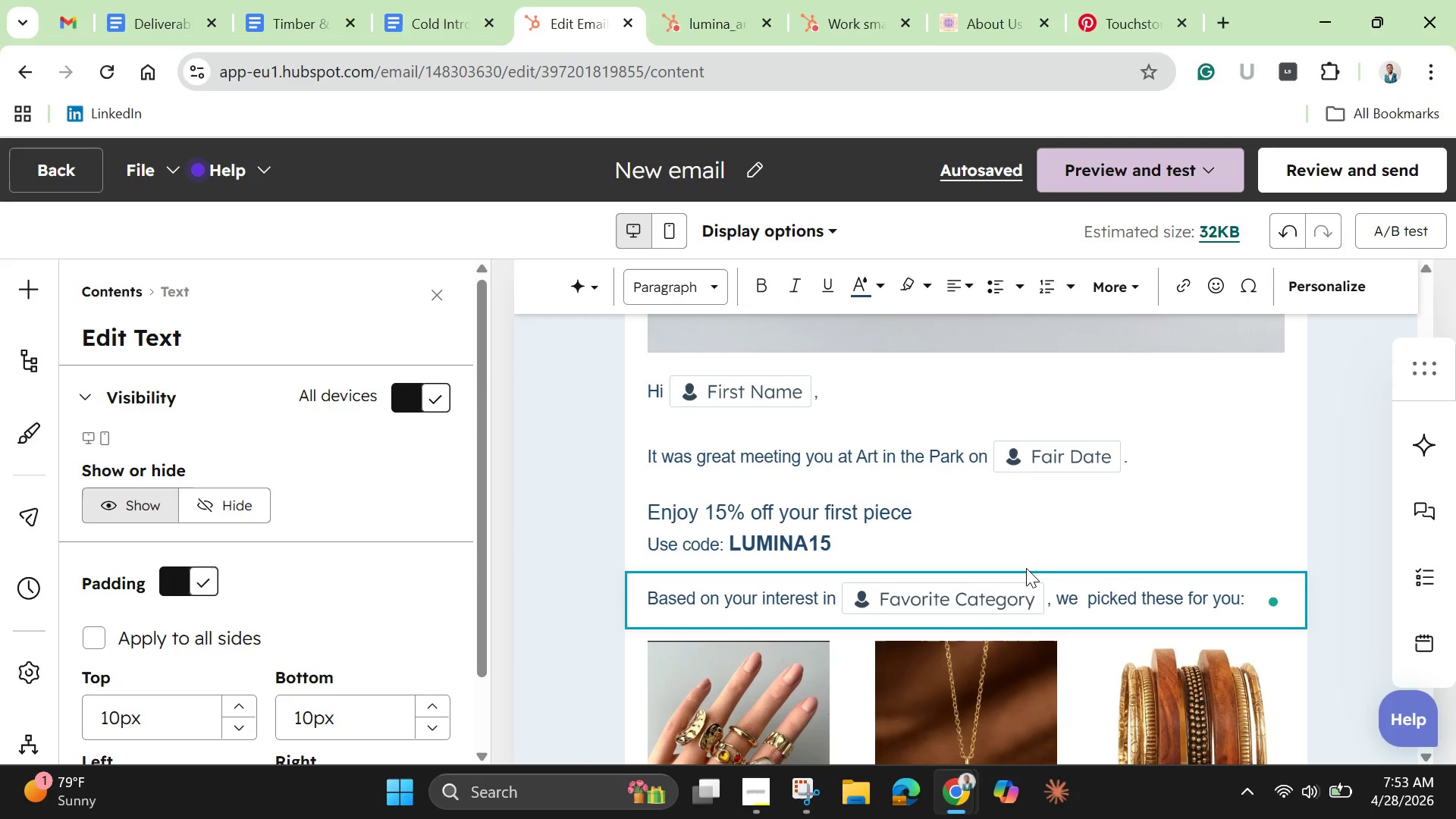 
left_click([1349, 494])
 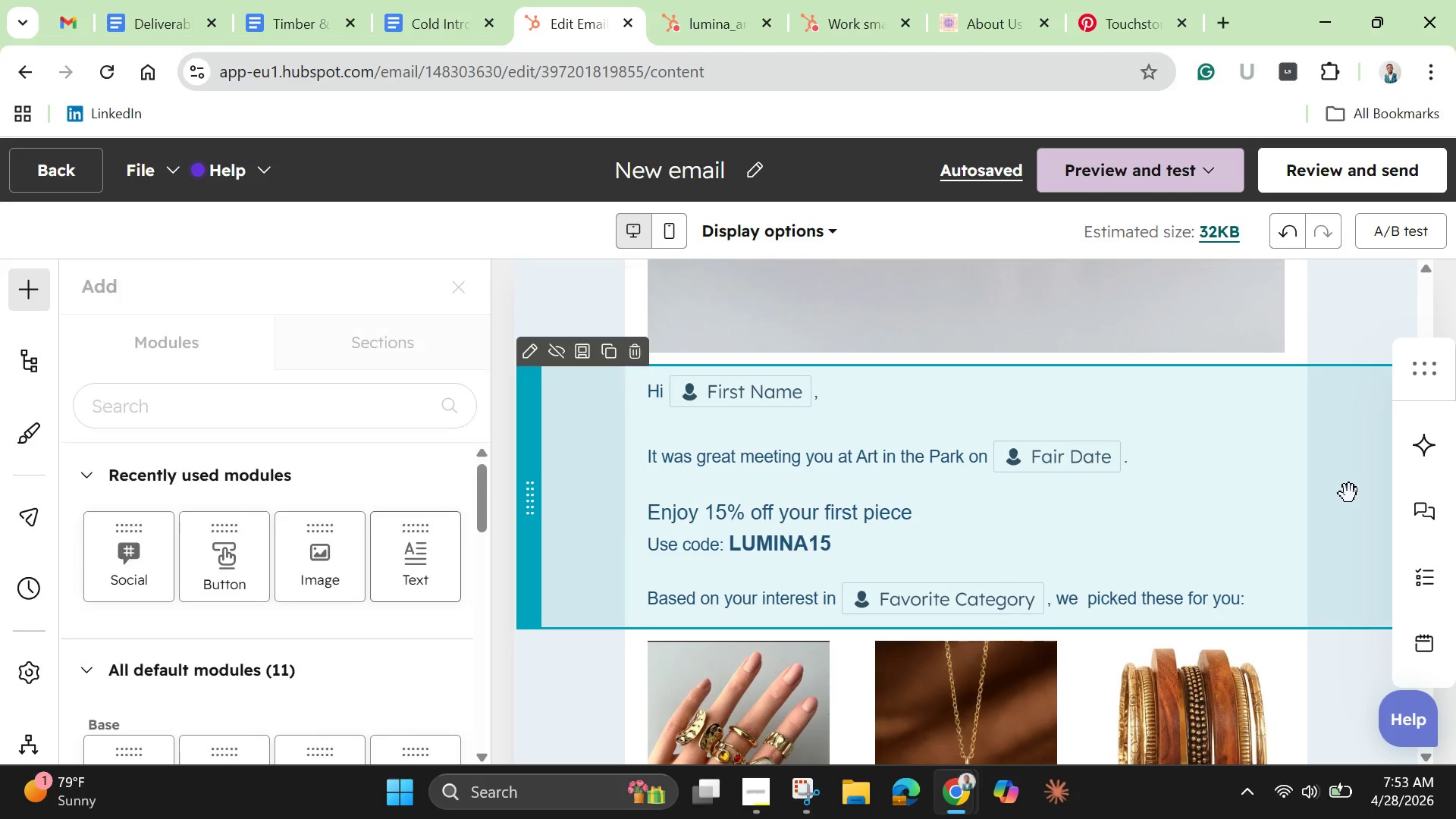 
scroll: coordinate [1335, 543], scroll_direction: down, amount: 5.0
 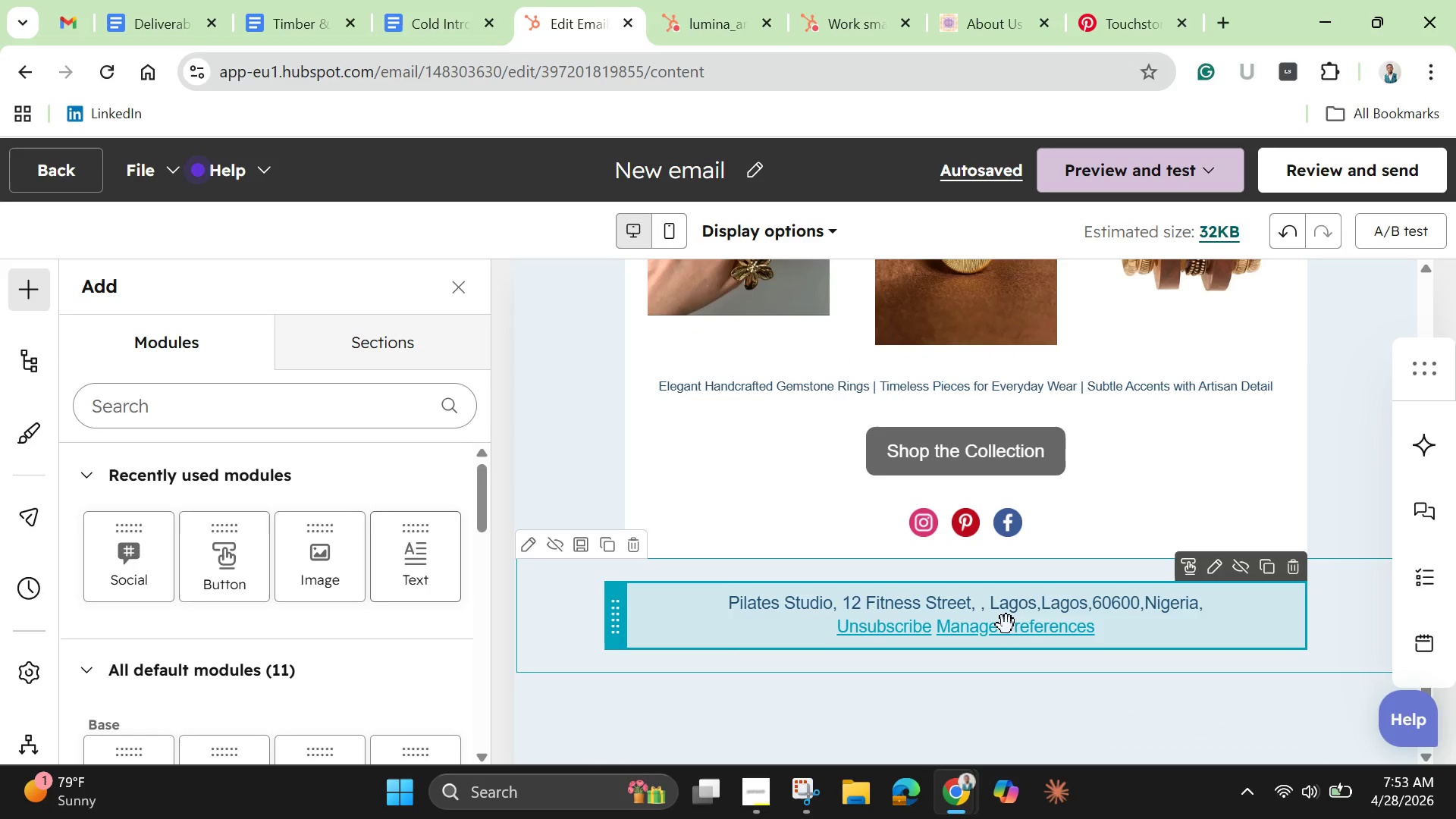 
left_click([997, 625])
 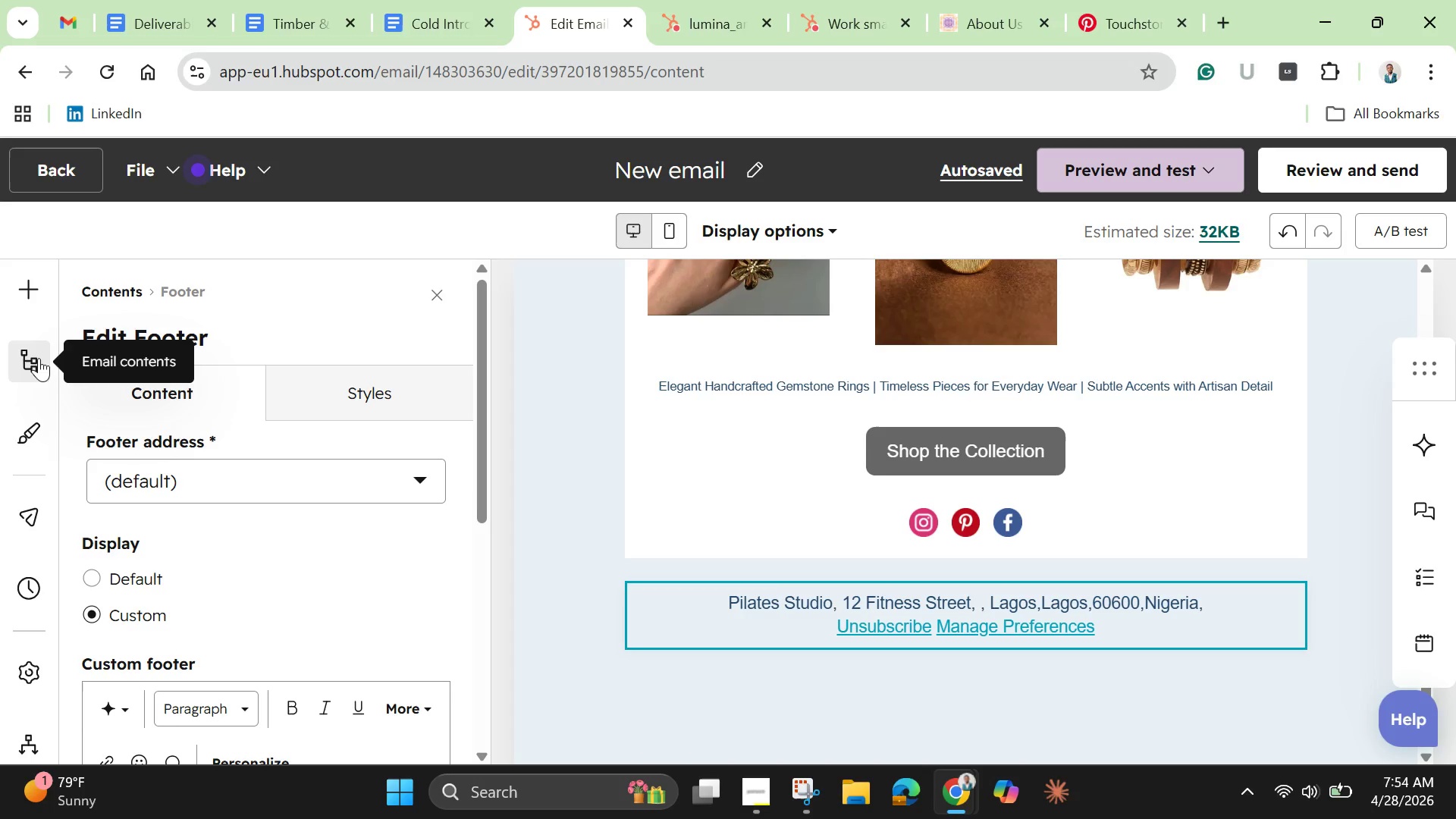 
wait(48.72)
 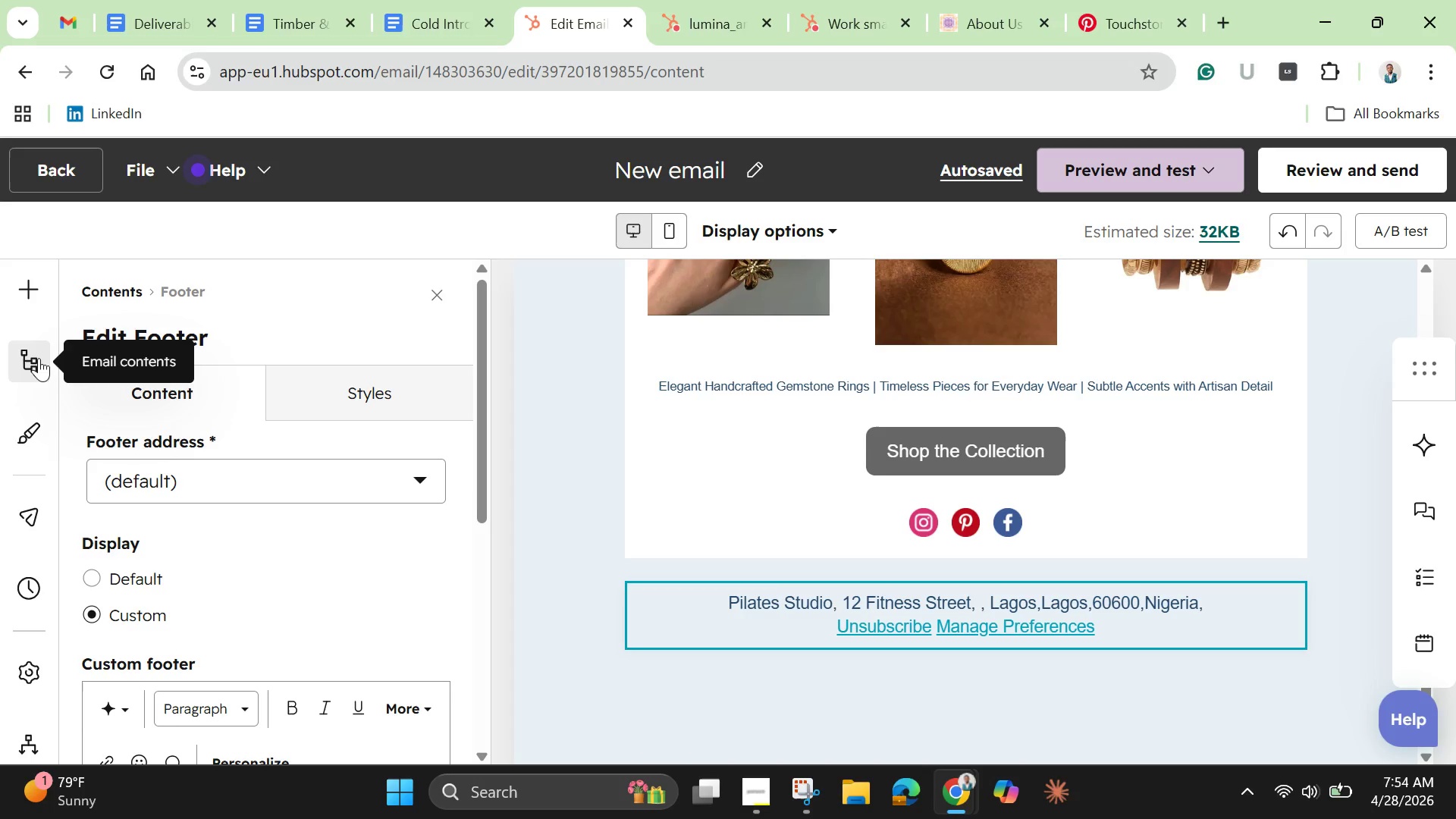 
left_click([692, 617])
 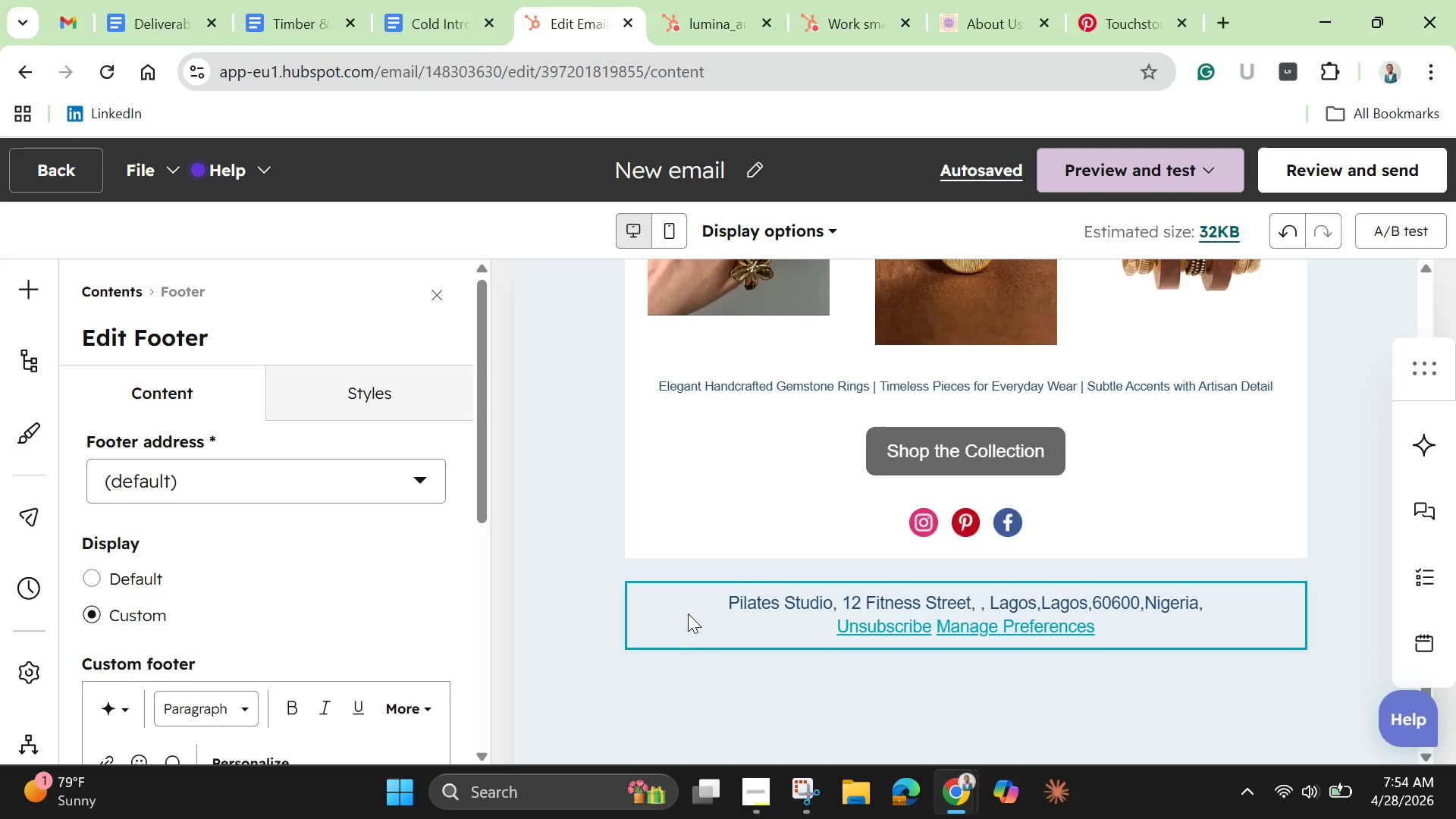 
left_click([686, 612])
 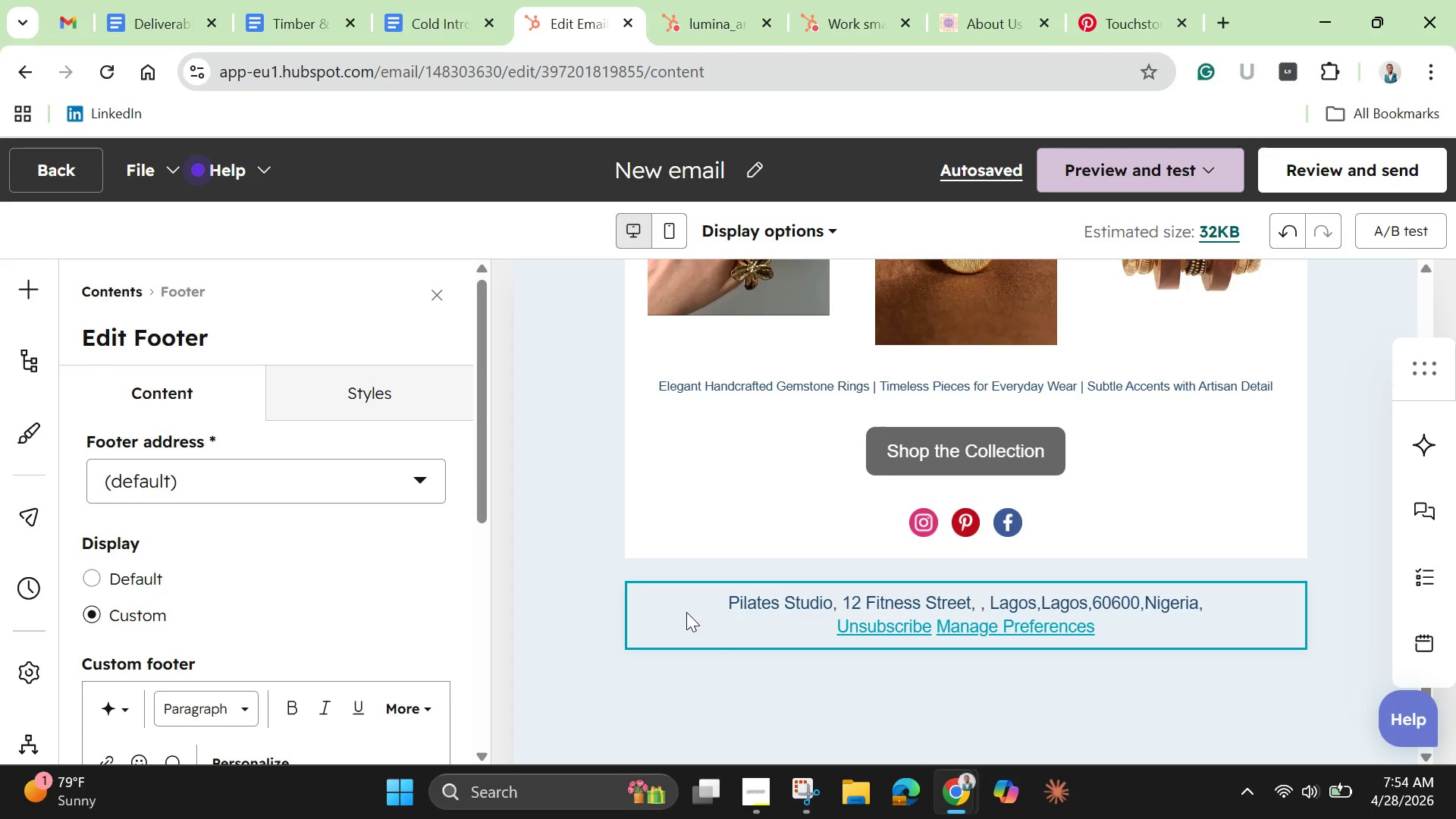 
left_click_drag(start_coordinate=[686, 612], to_coordinate=[698, 623])
 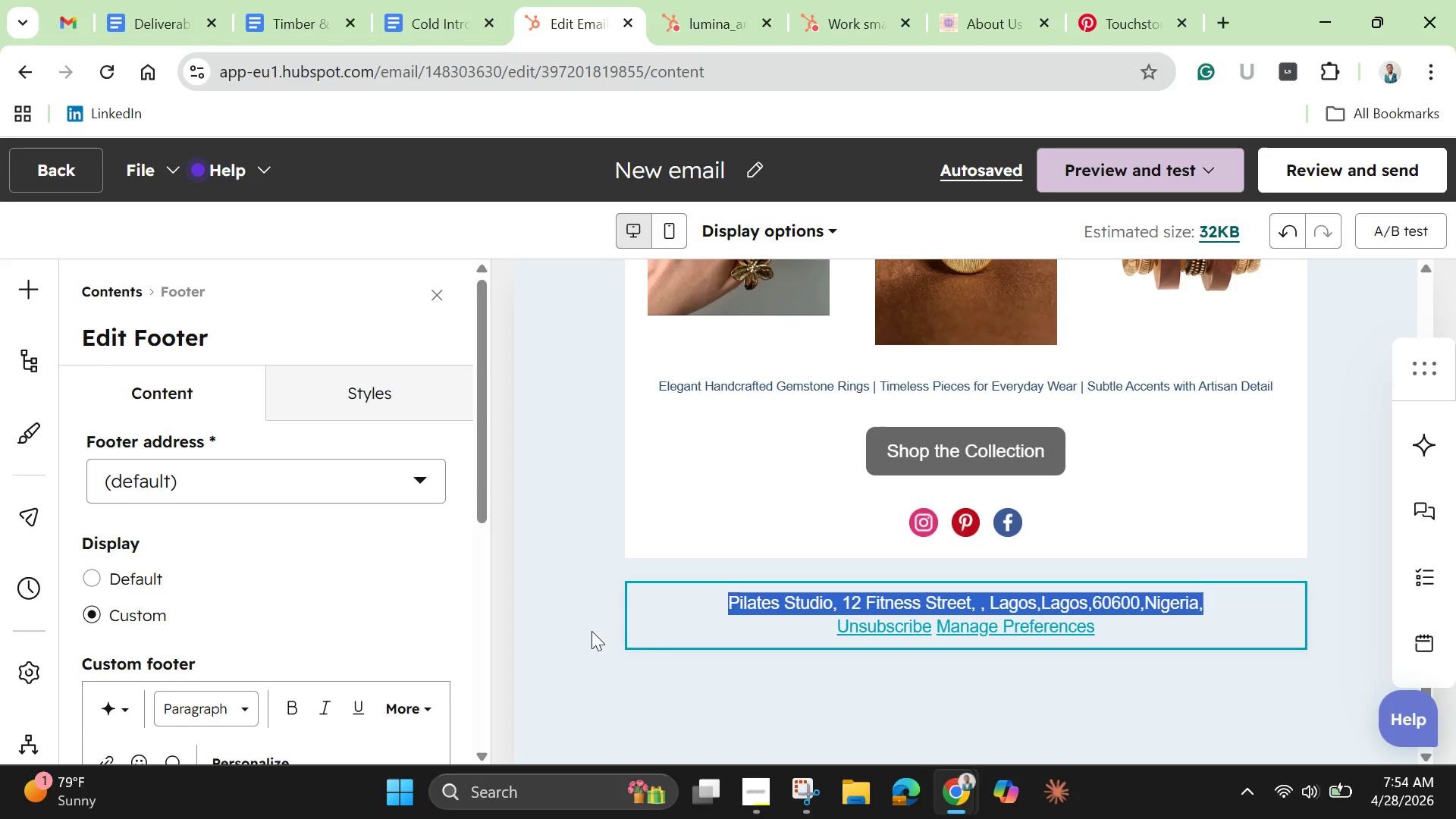 
left_click([585, 622])
 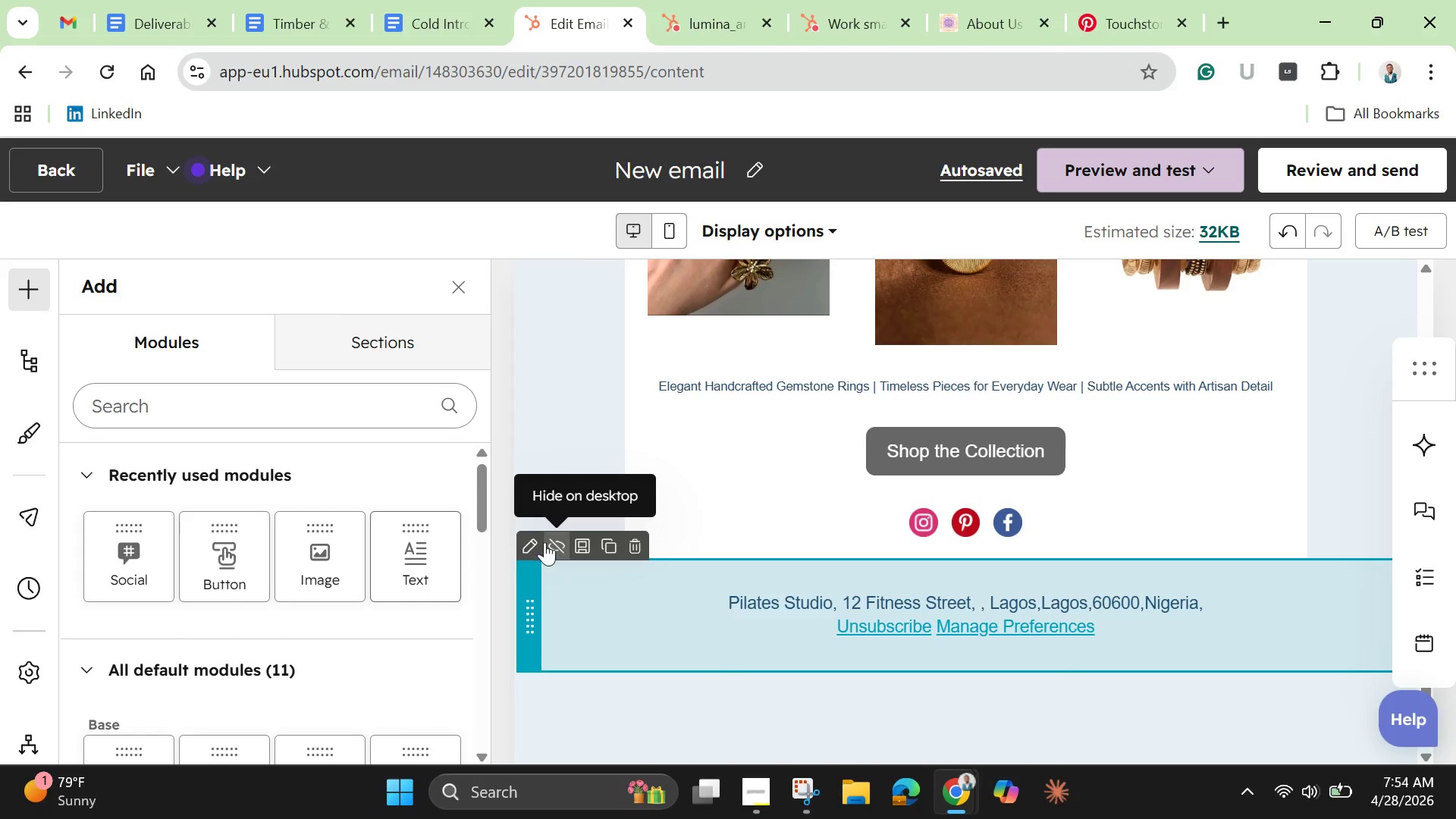 
left_click([532, 544])
 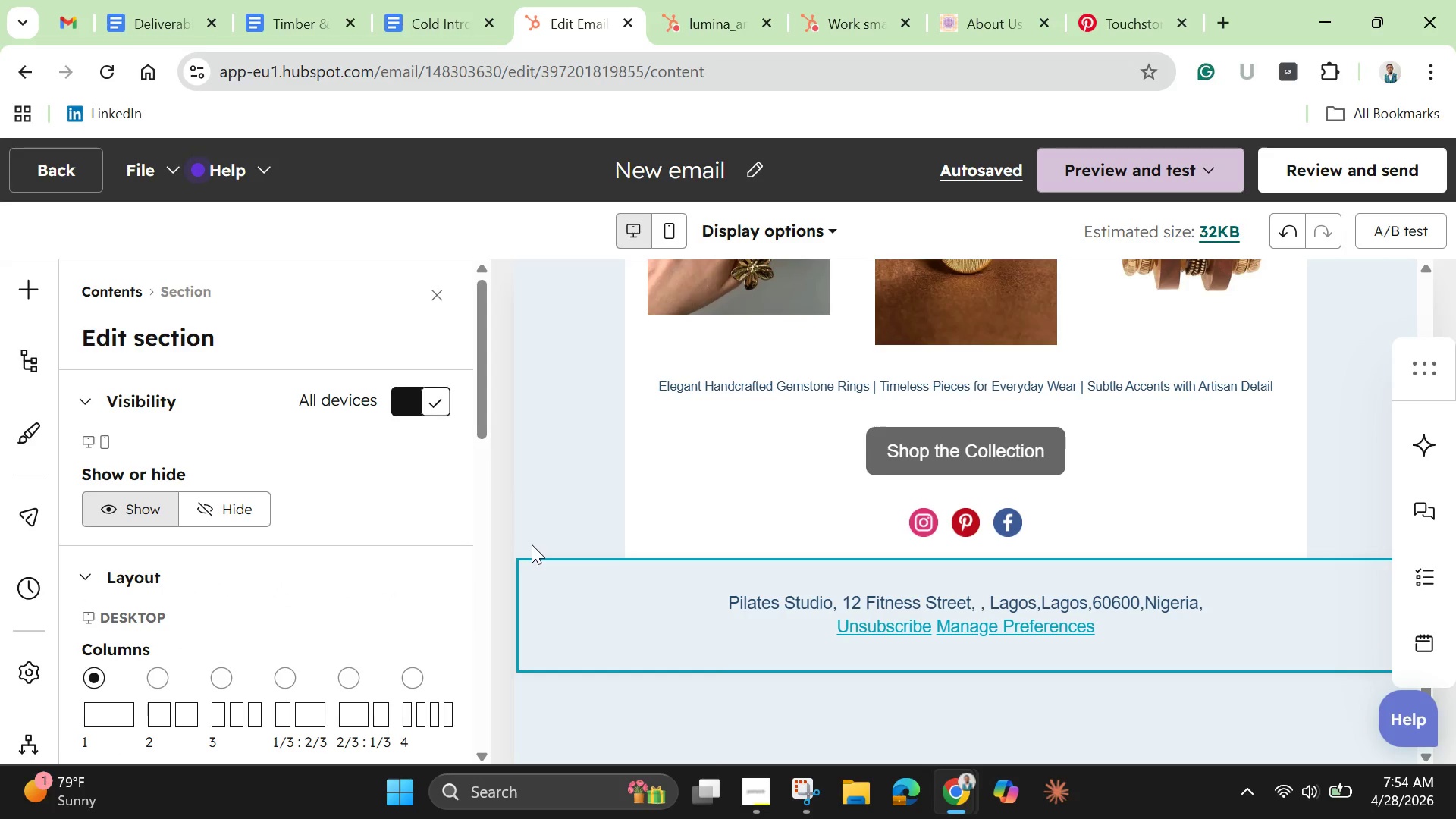 
scroll: coordinate [258, 561], scroll_direction: down, amount: 6.0
 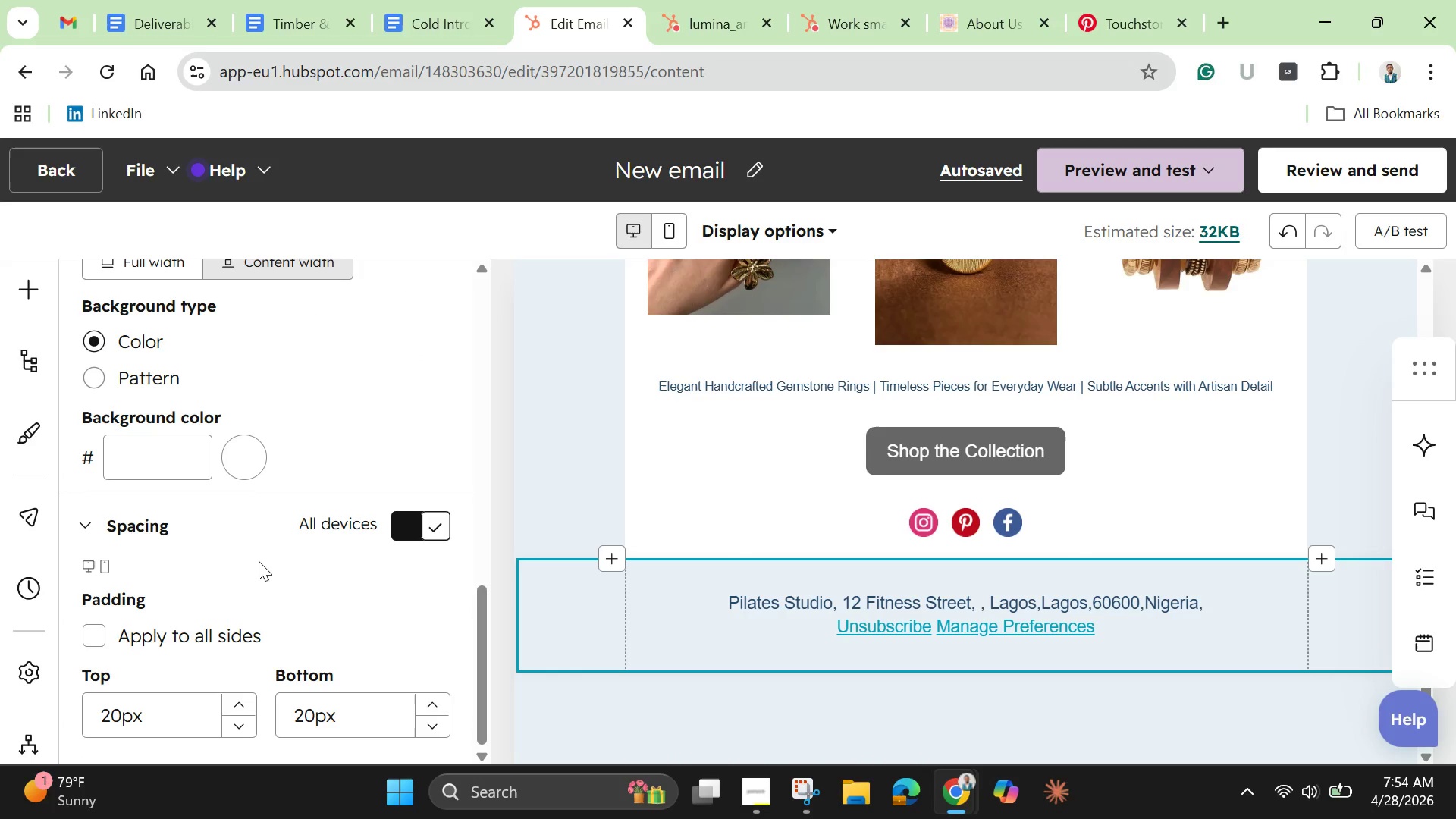 
scroll: coordinate [265, 566], scroll_direction: up, amount: 13.0
 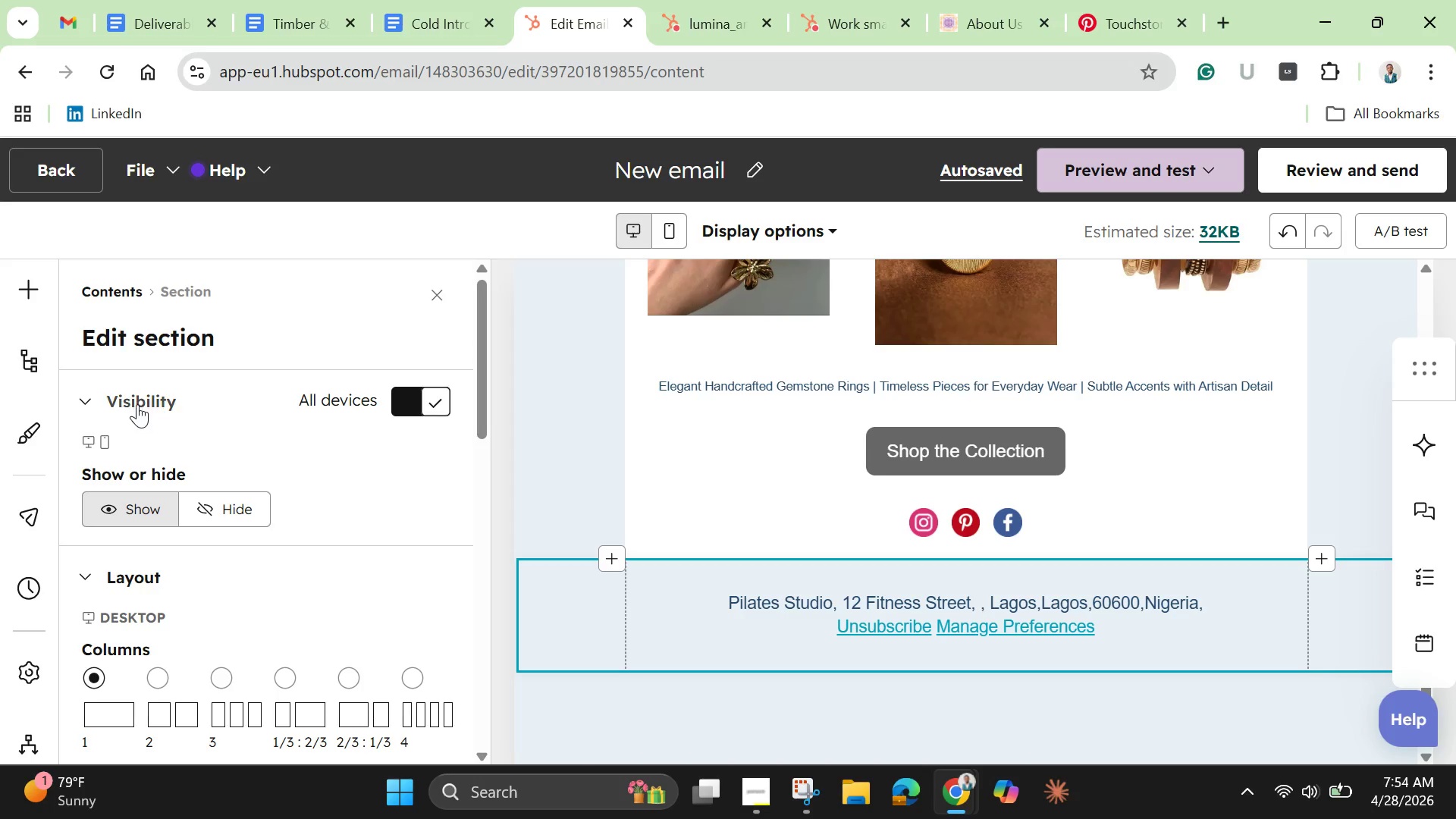 
left_click([134, 391])
 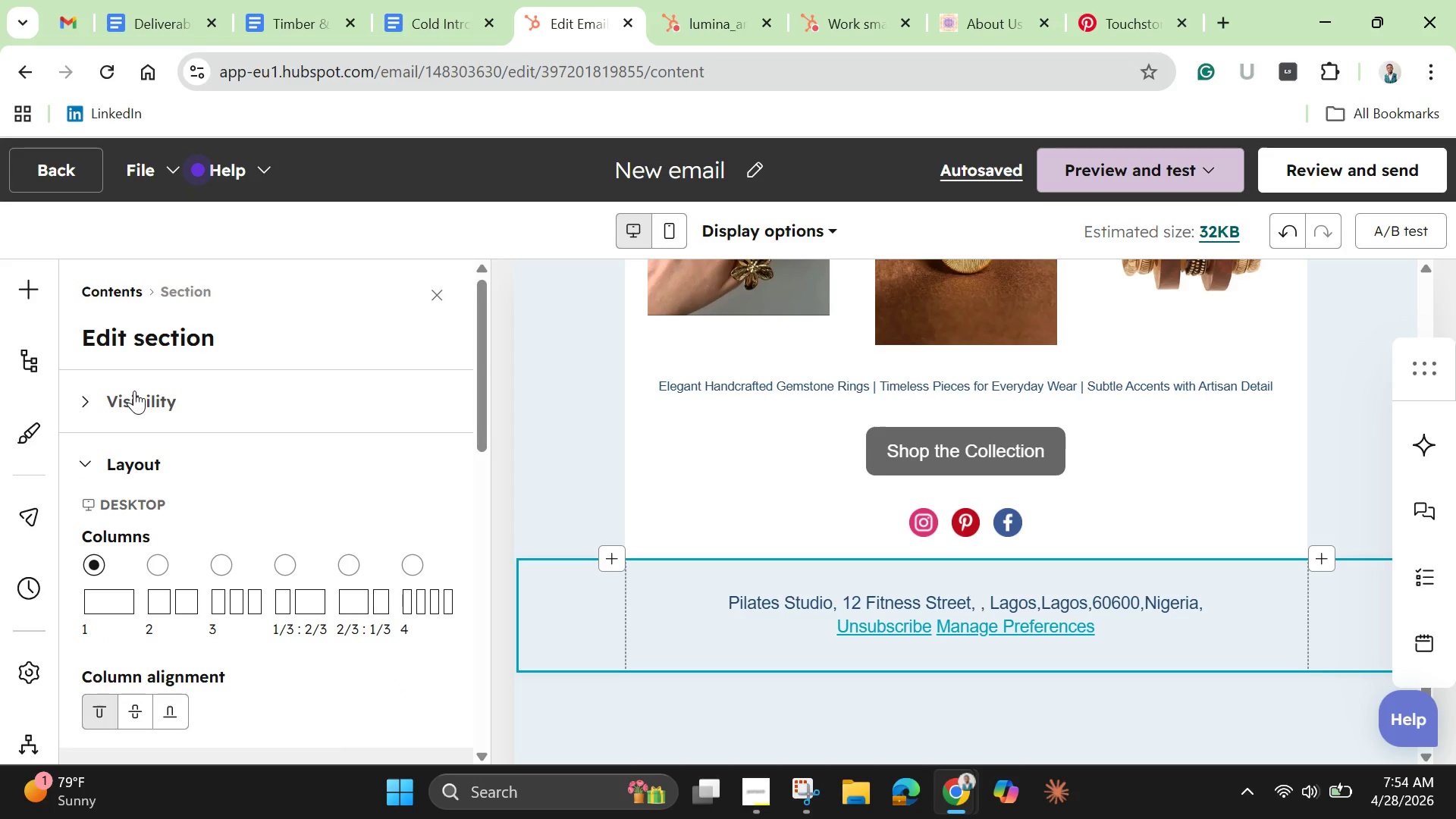 
left_click([134, 391])
 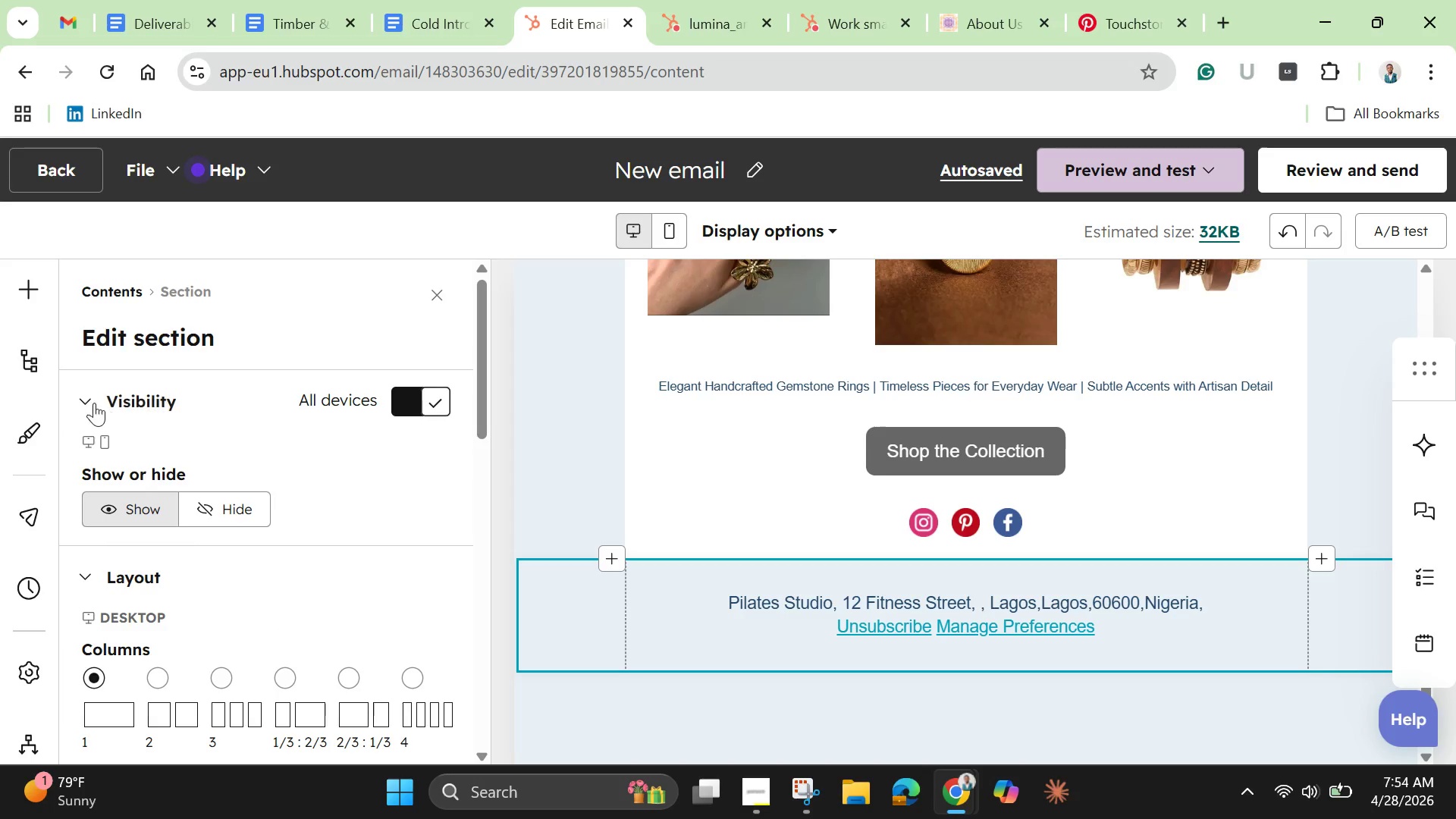 
left_click([93, 401])
 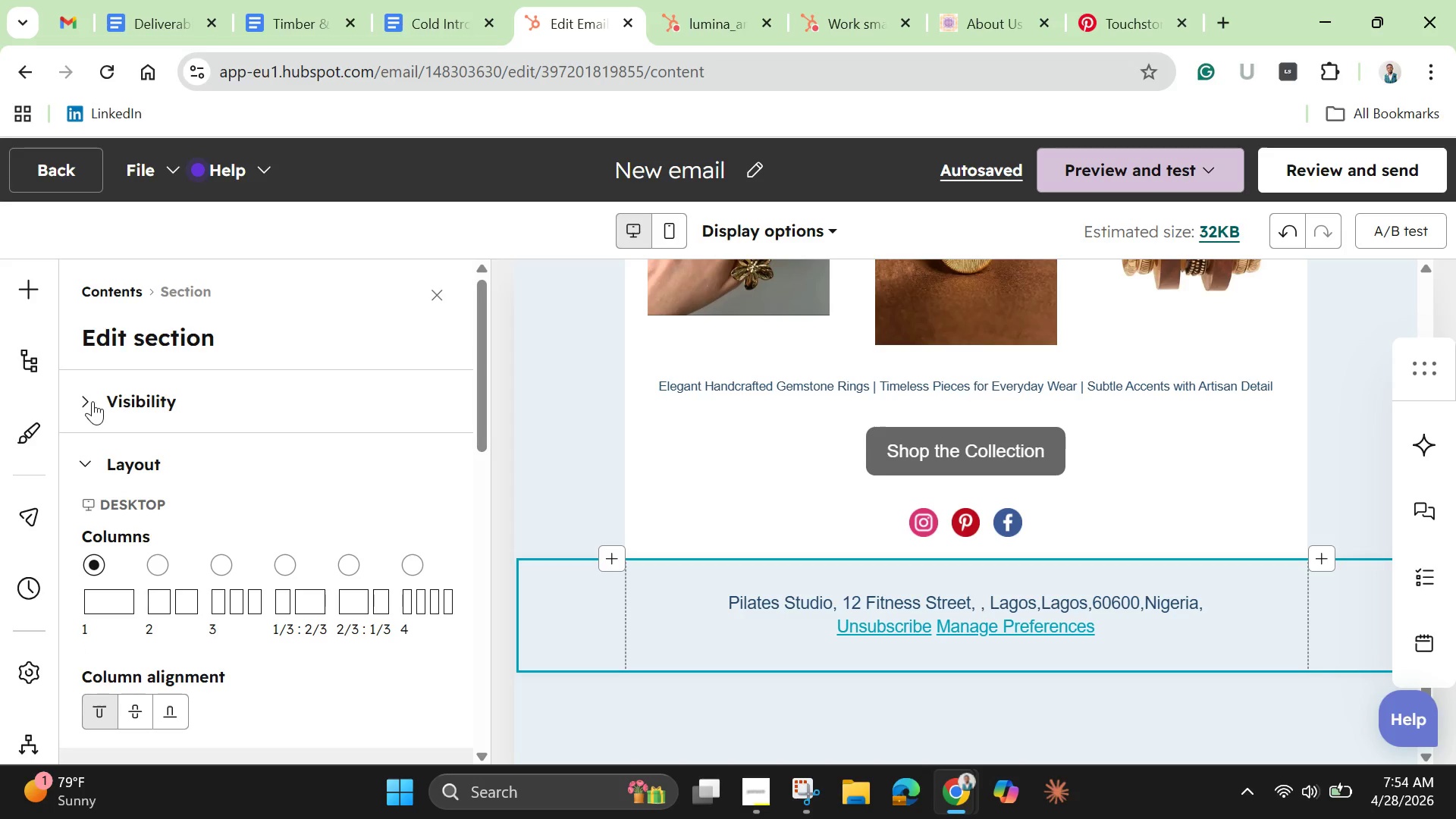 
left_click([93, 401])
 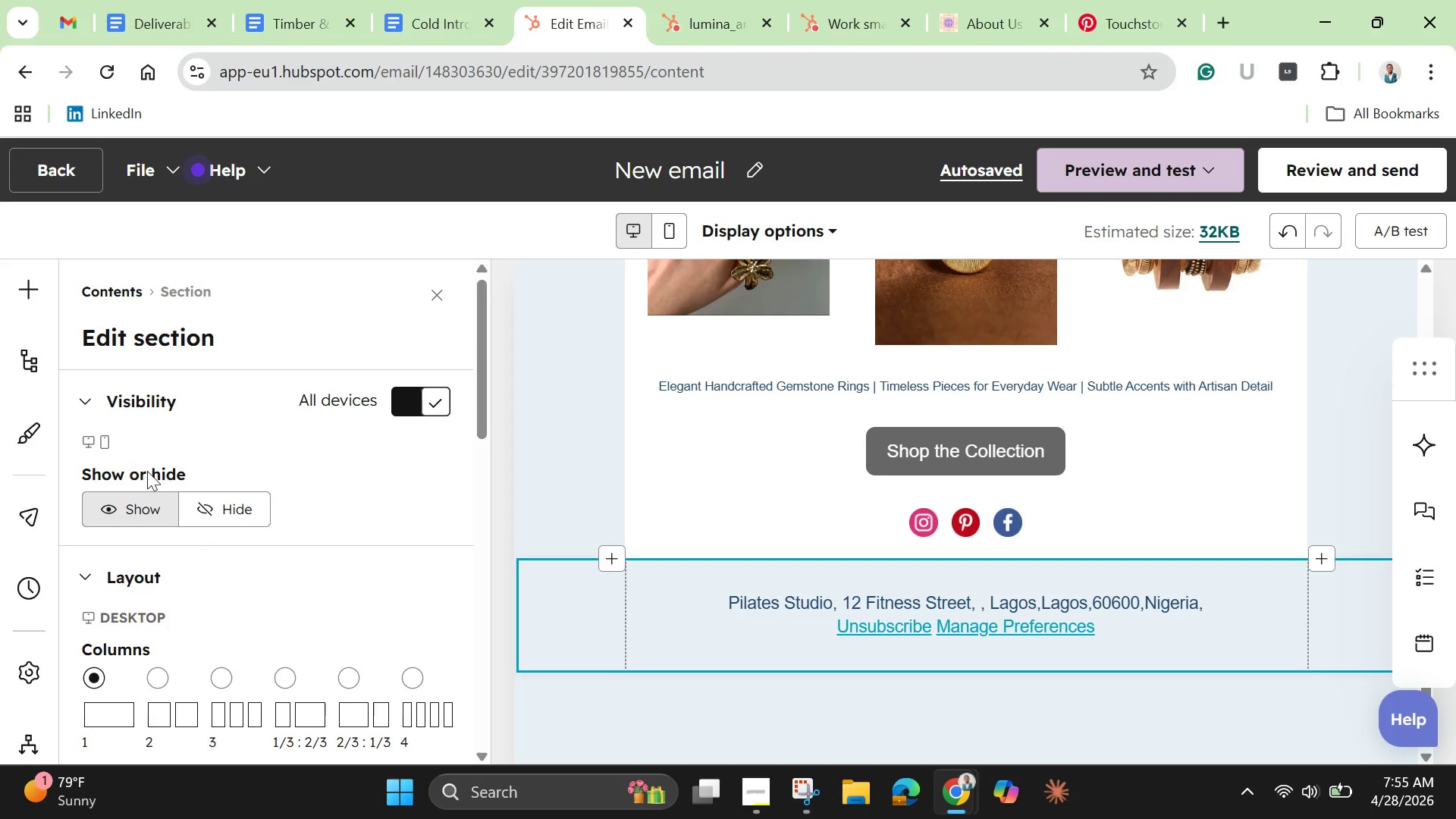 
scroll: coordinate [154, 557], scroll_direction: down, amount: 3.0
 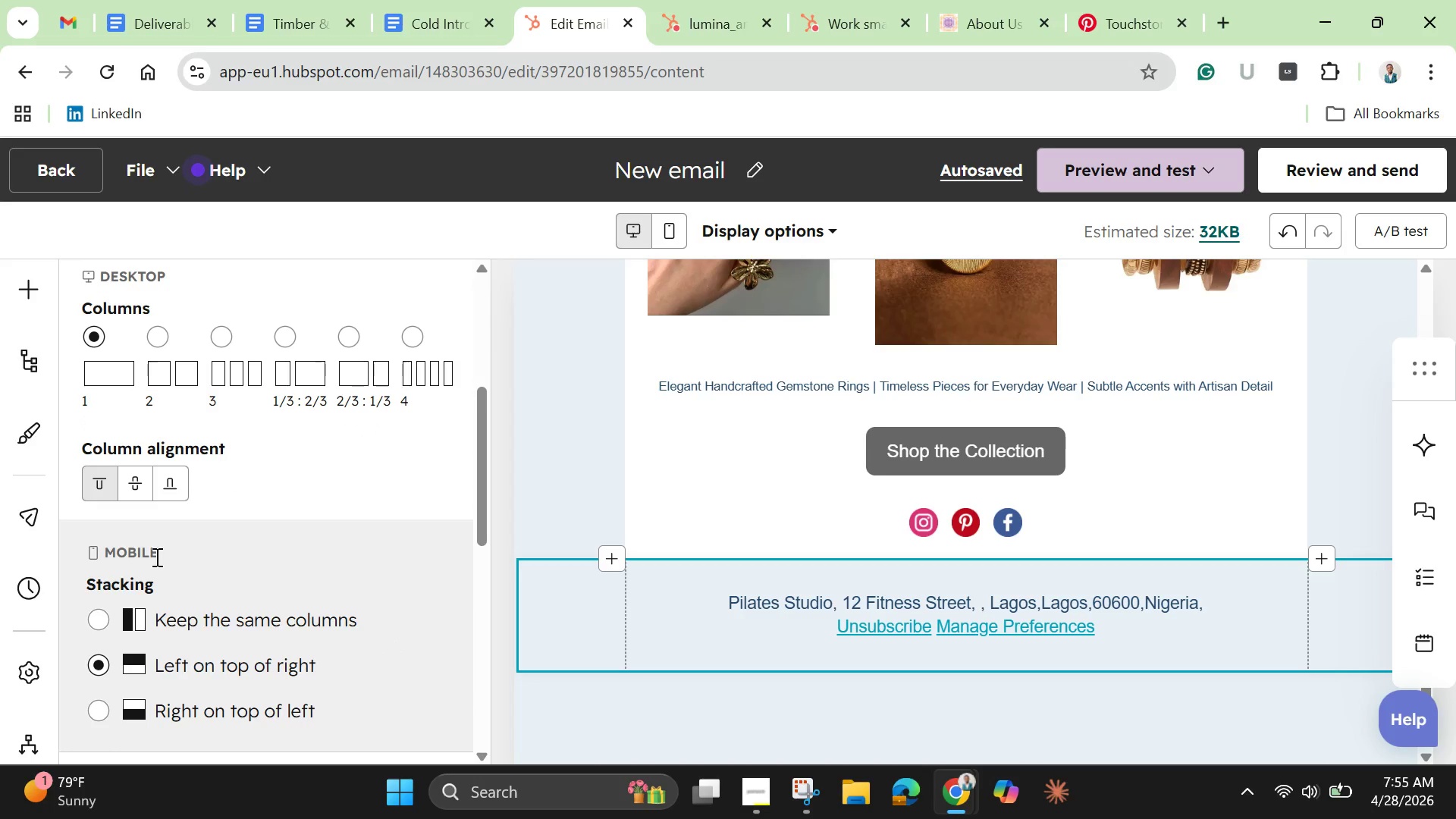 
scroll: coordinate [204, 597], scroll_direction: up, amount: 7.0
 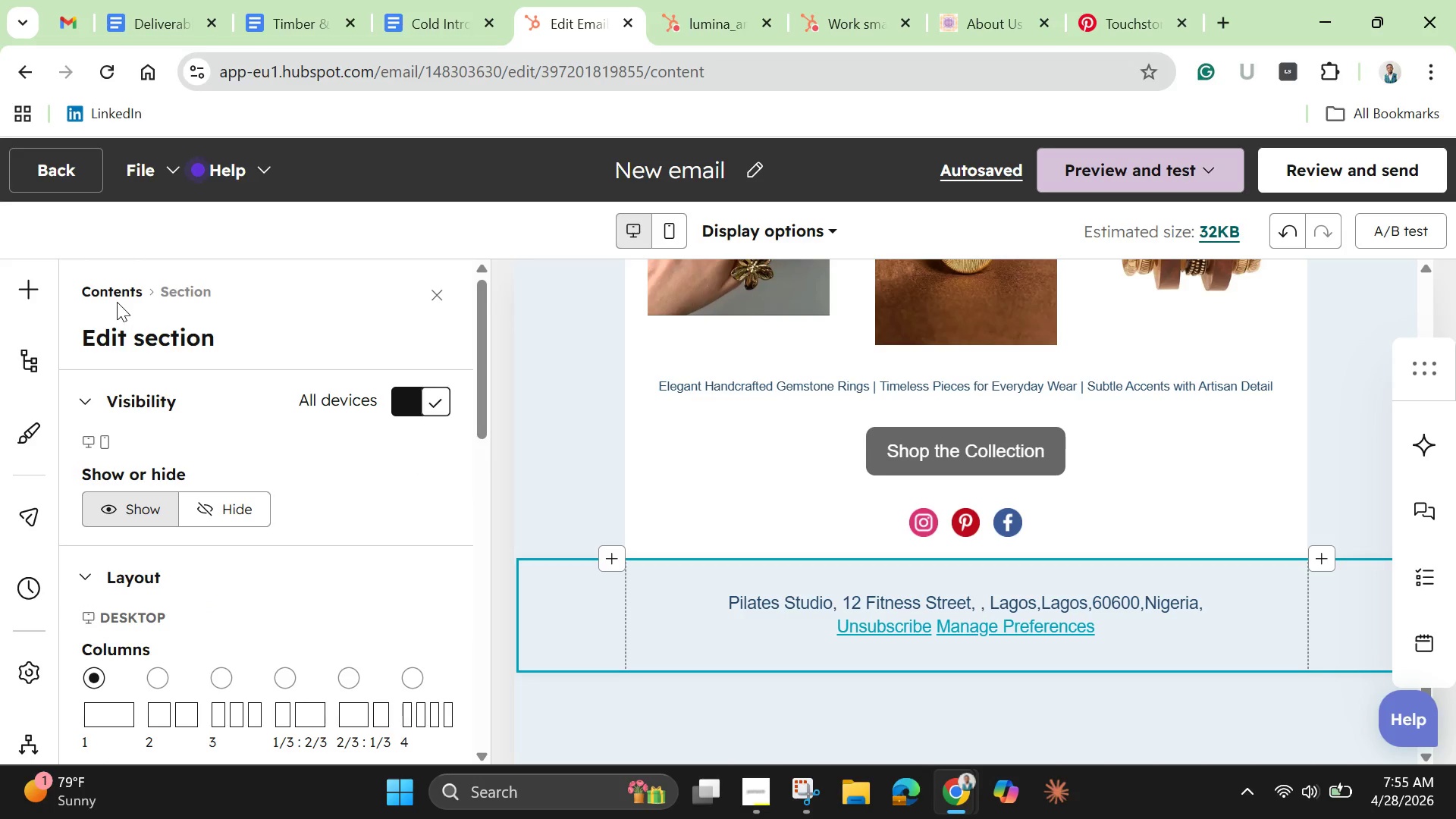 
left_click([140, 292])
 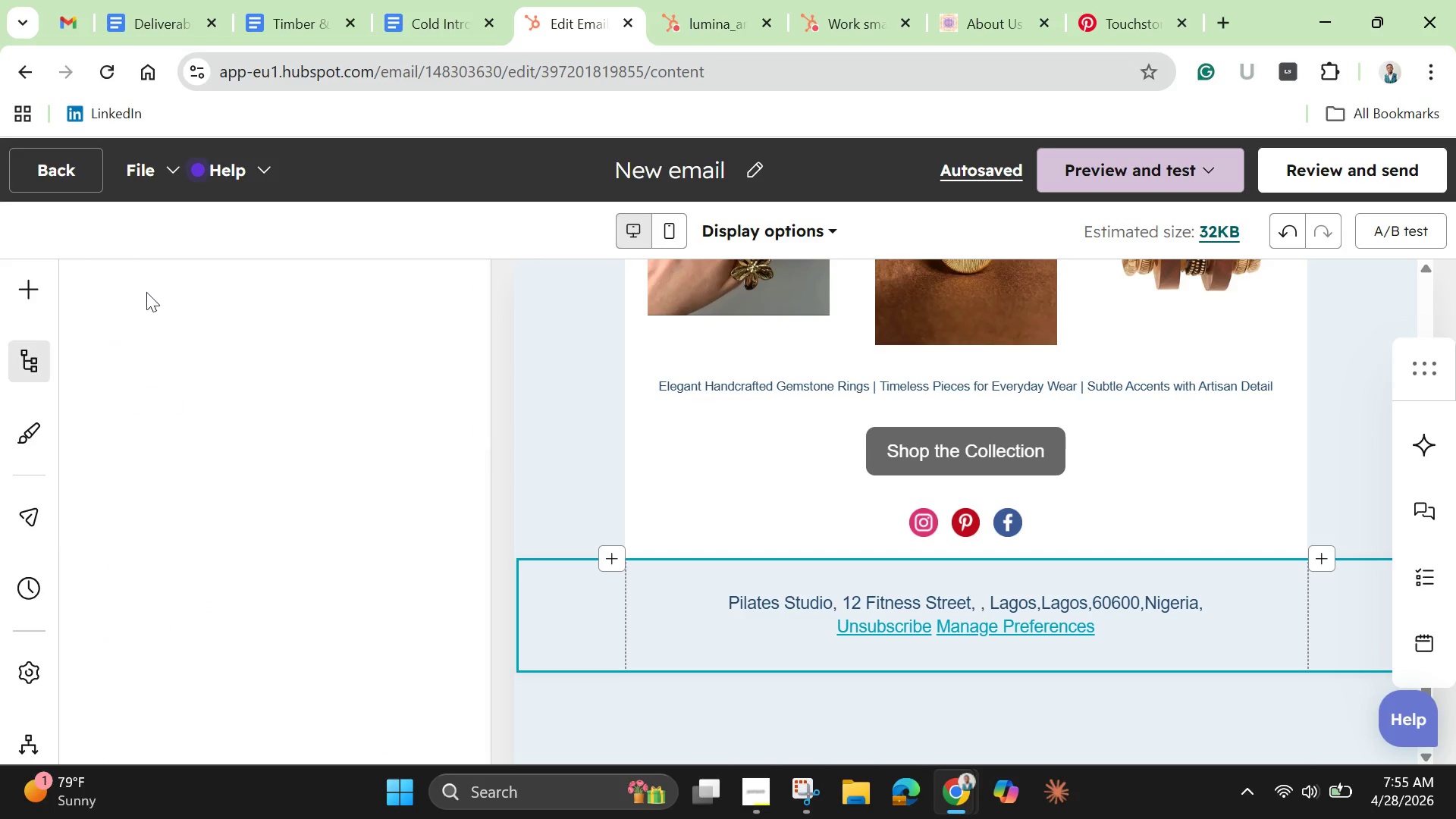 
mouse_move([171, 309])
 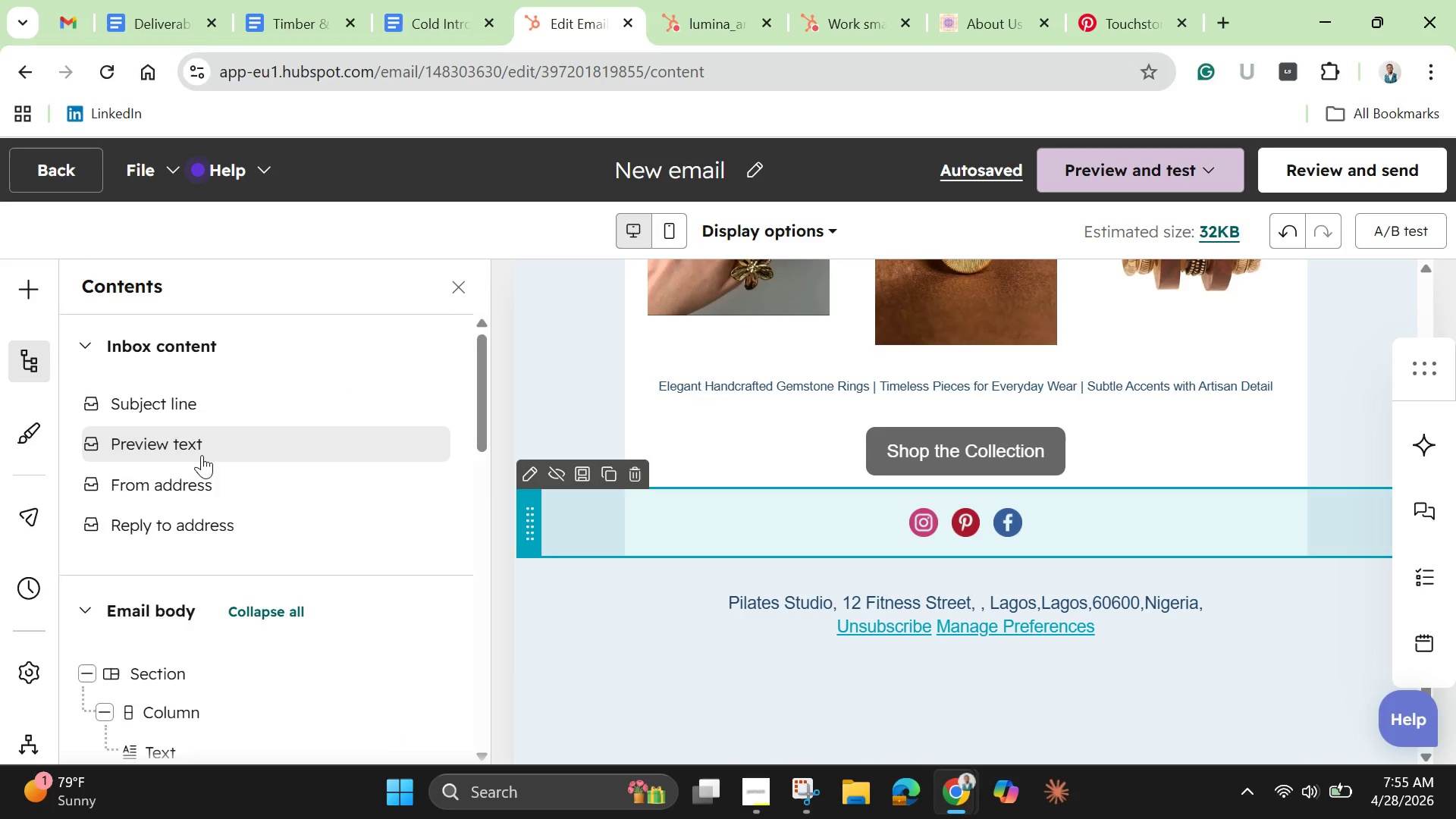 
scroll: coordinate [202, 458], scroll_direction: down, amount: 4.0
 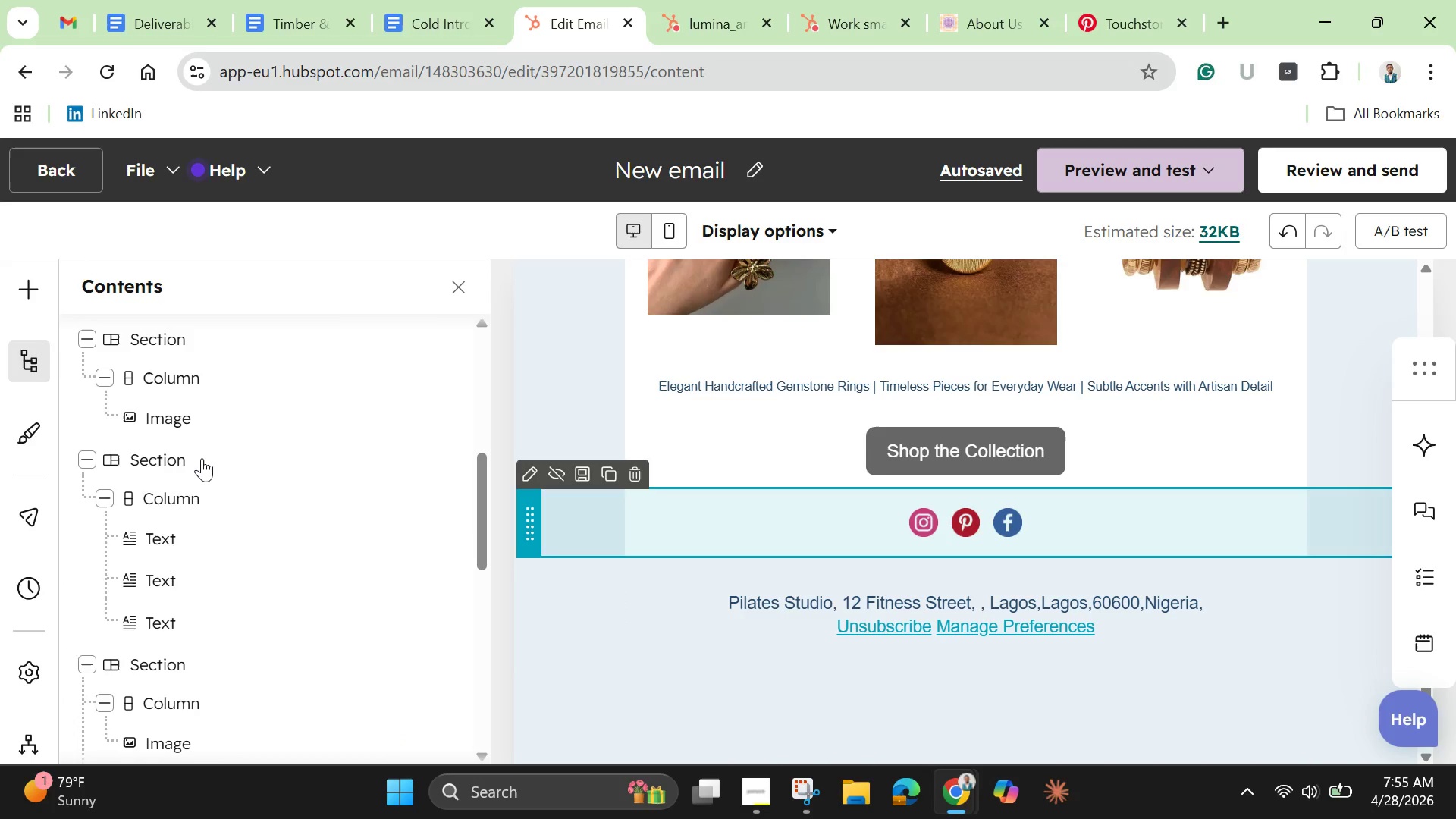 
scroll: coordinate [202, 458], scroll_direction: up, amount: 6.0
 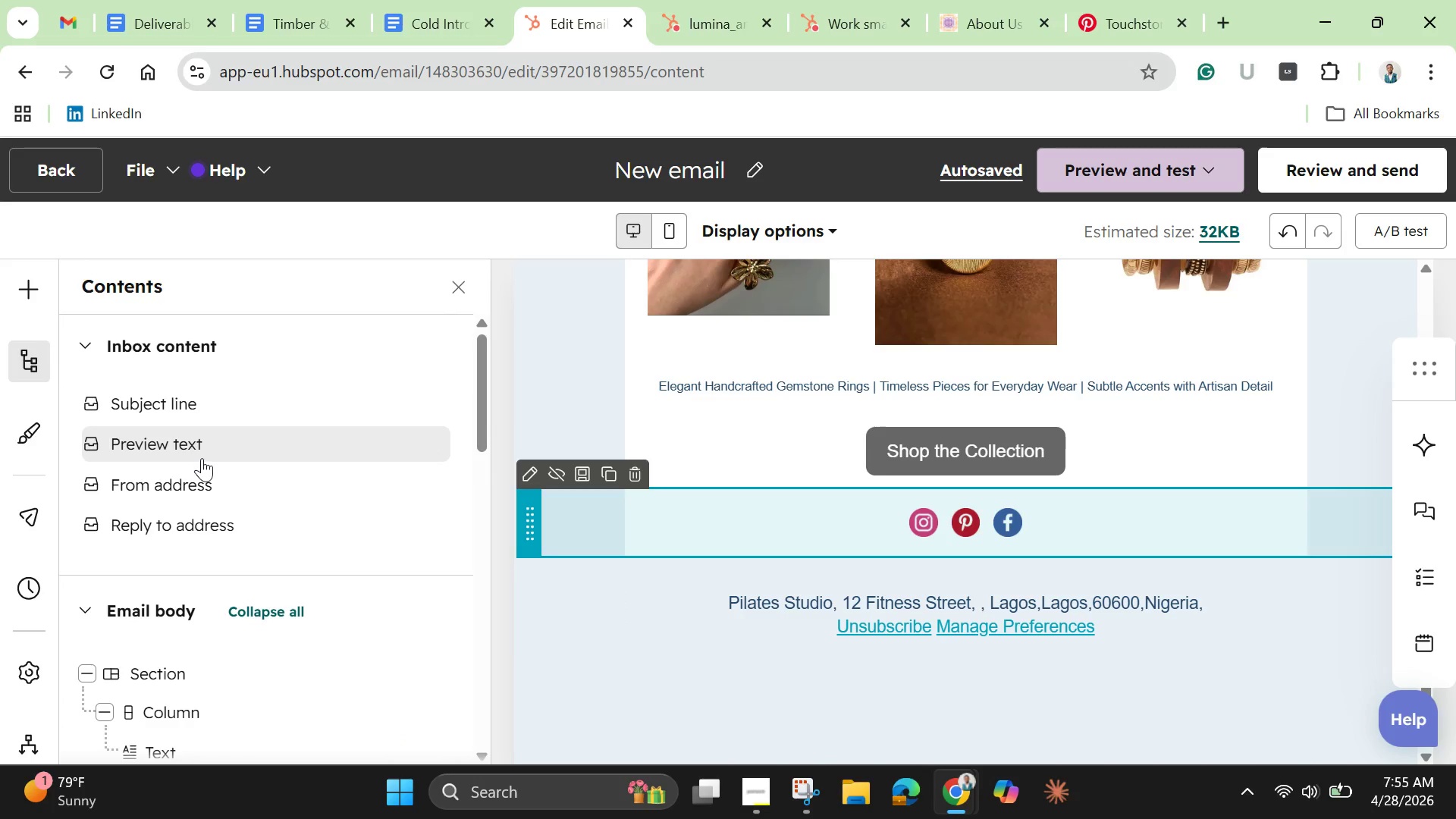 
scroll: coordinate [226, 655], scroll_direction: down, amount: 16.0
 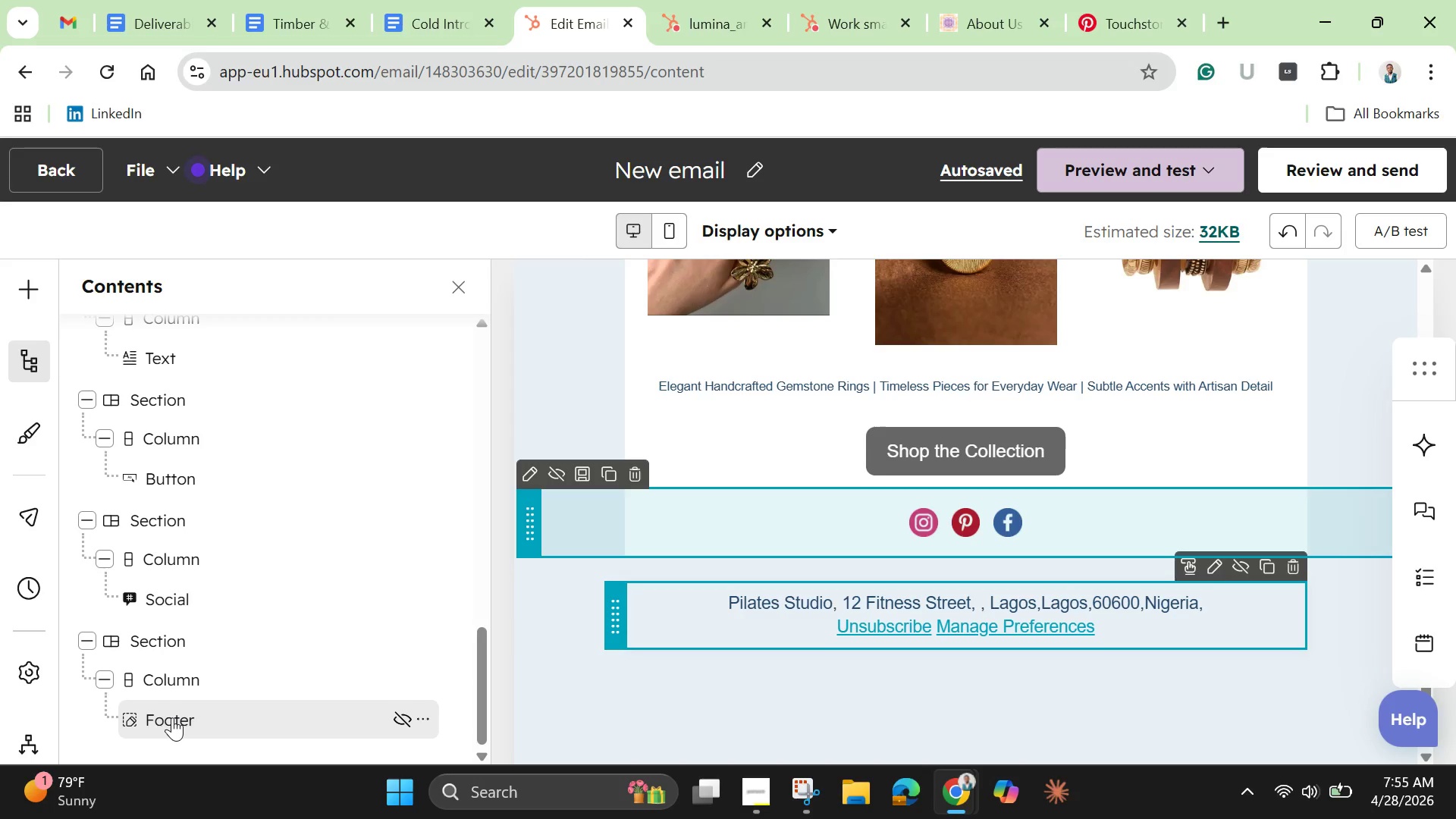 
left_click([172, 717])
 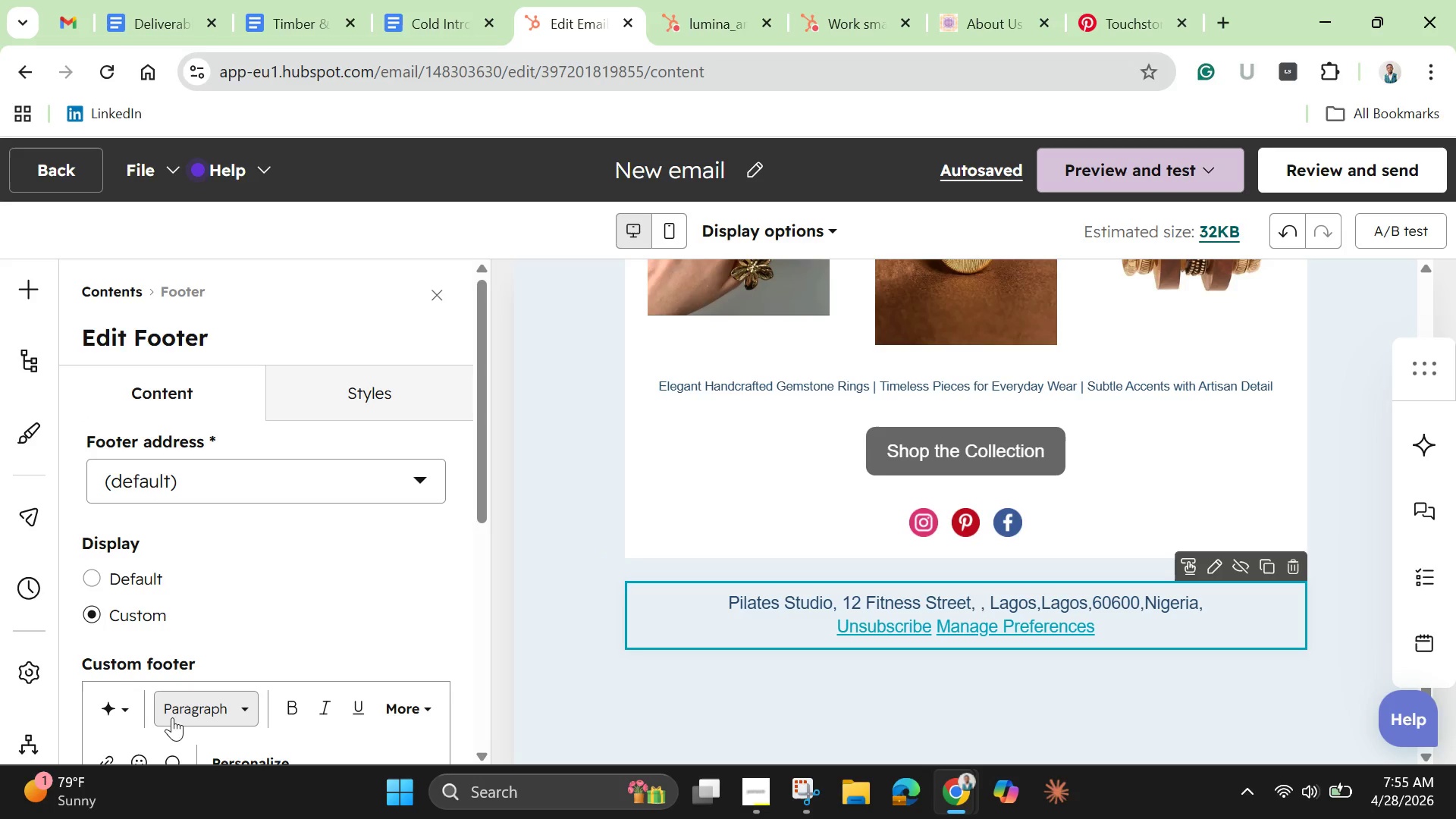 
wait(5.11)
 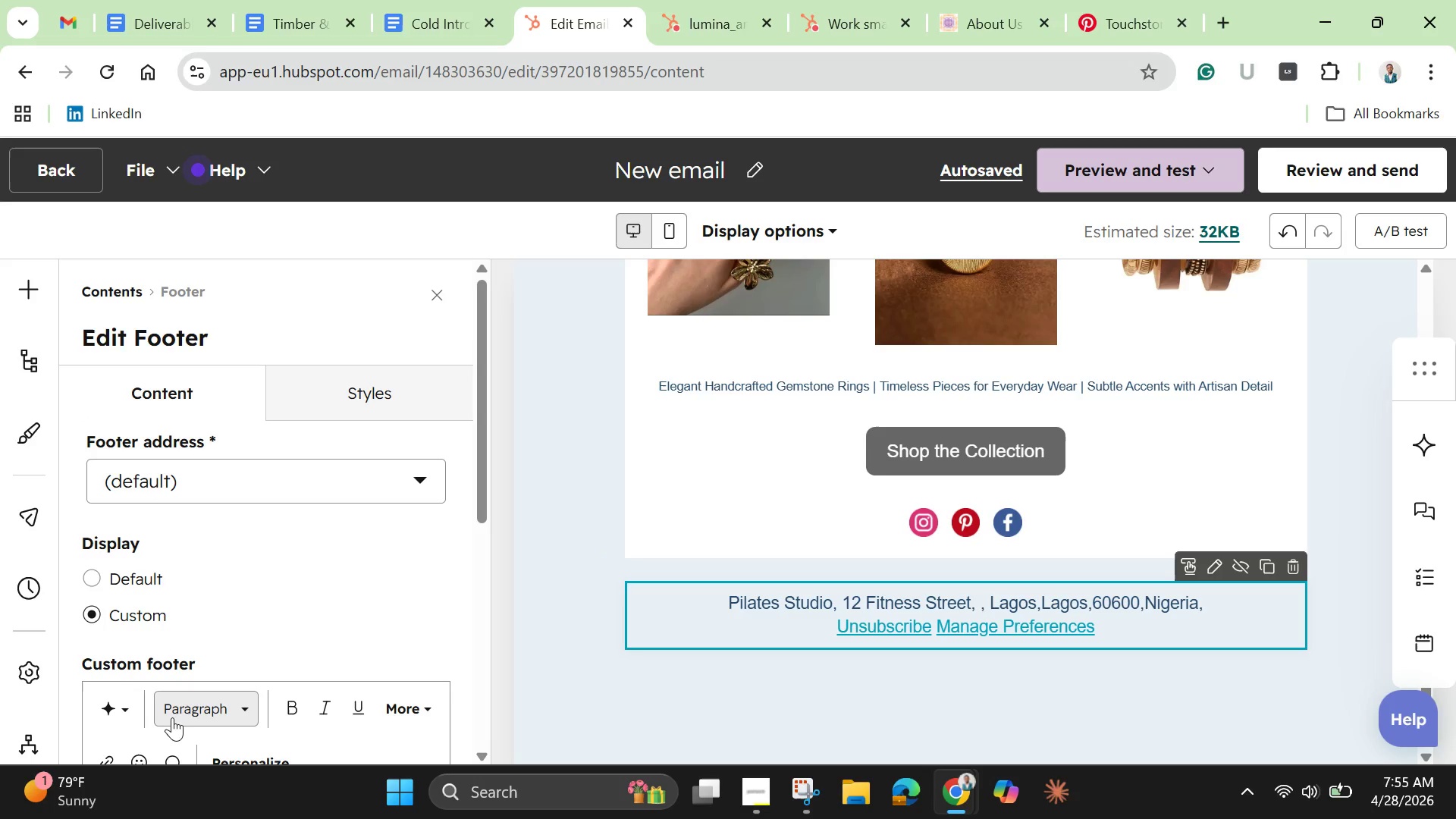 
scroll: coordinate [193, 585], scroll_direction: down, amount: 6.0
 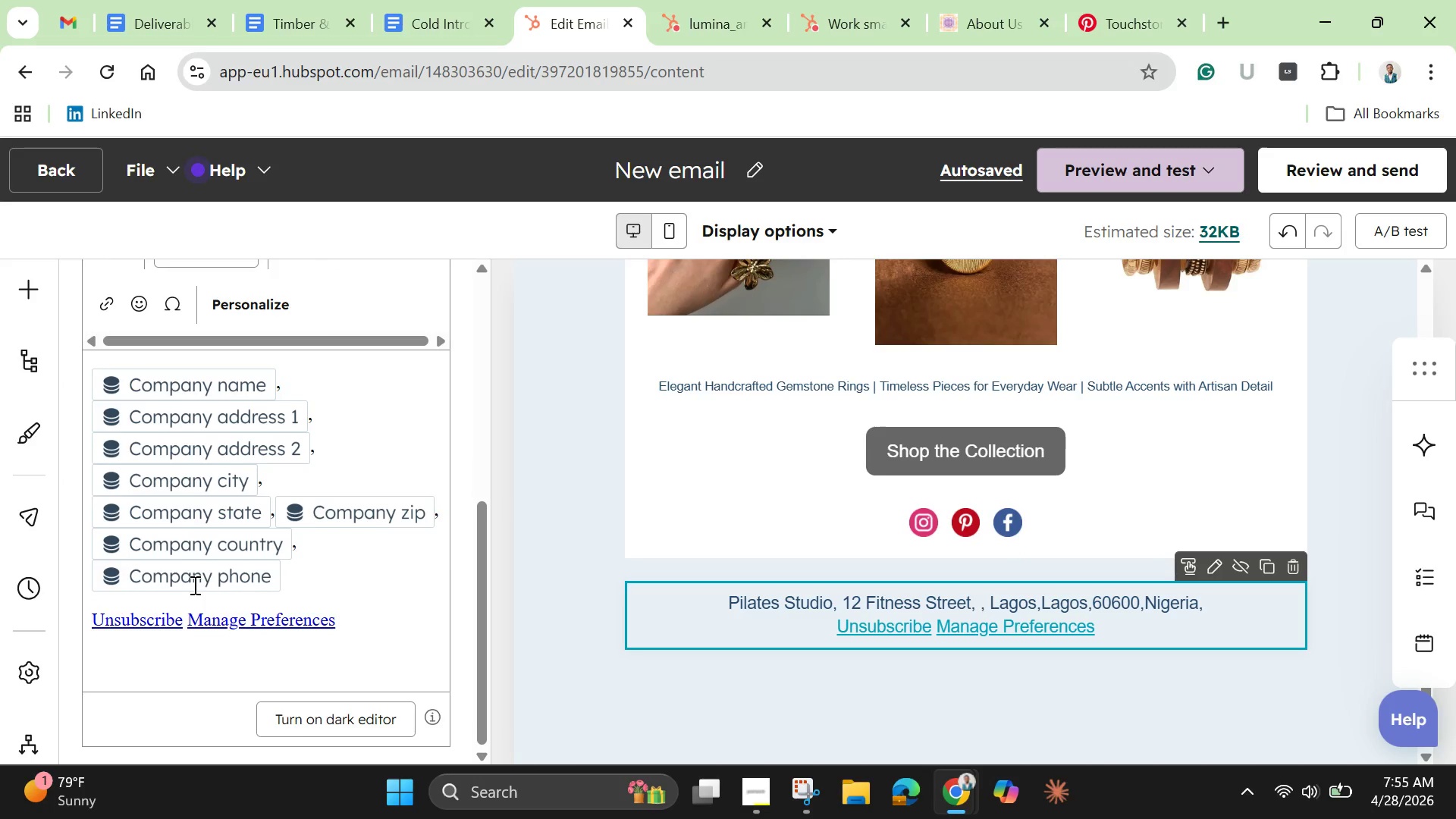 
scroll: coordinate [193, 585], scroll_direction: up, amount: 4.0
 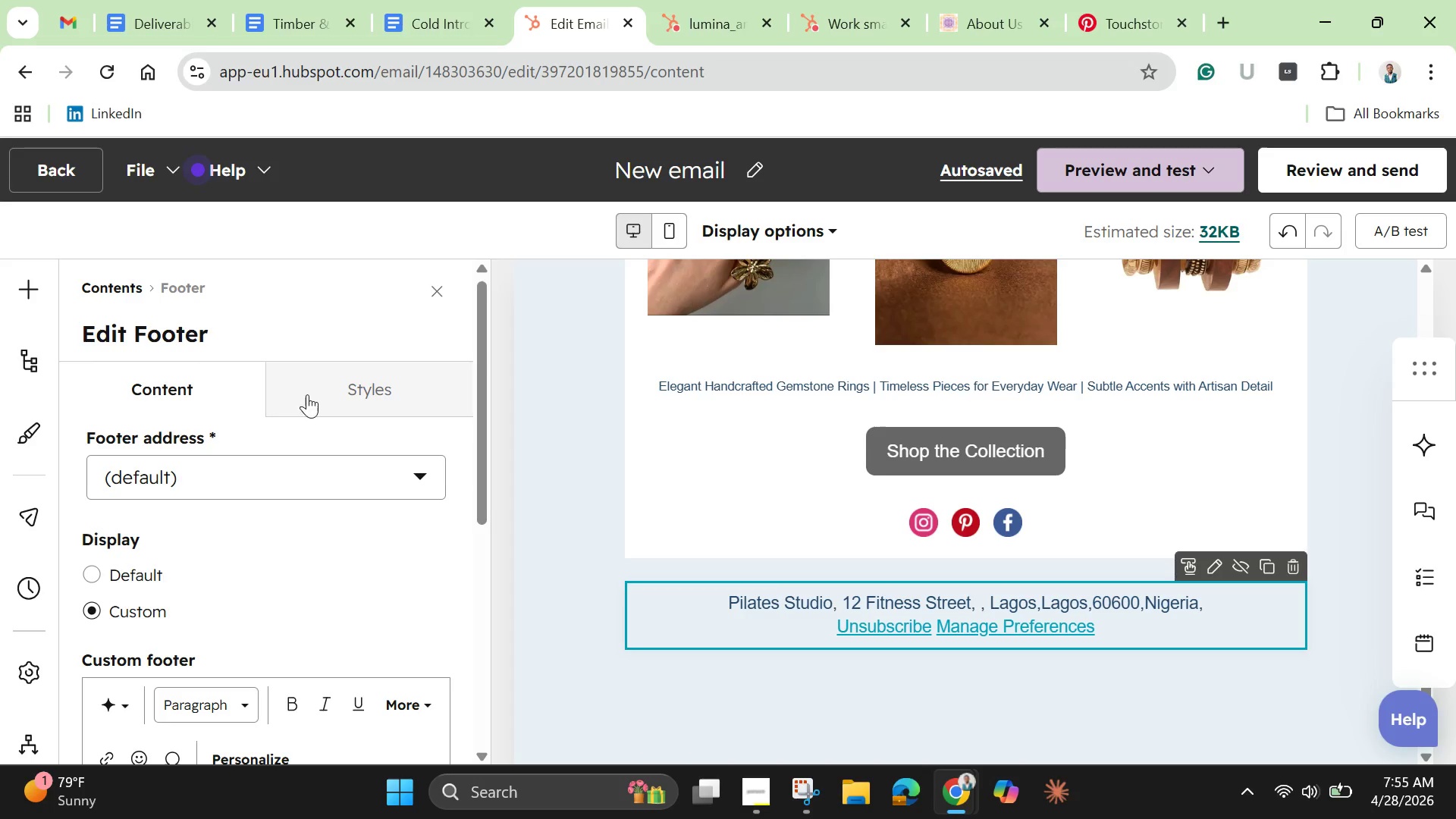 
left_click([333, 388])
 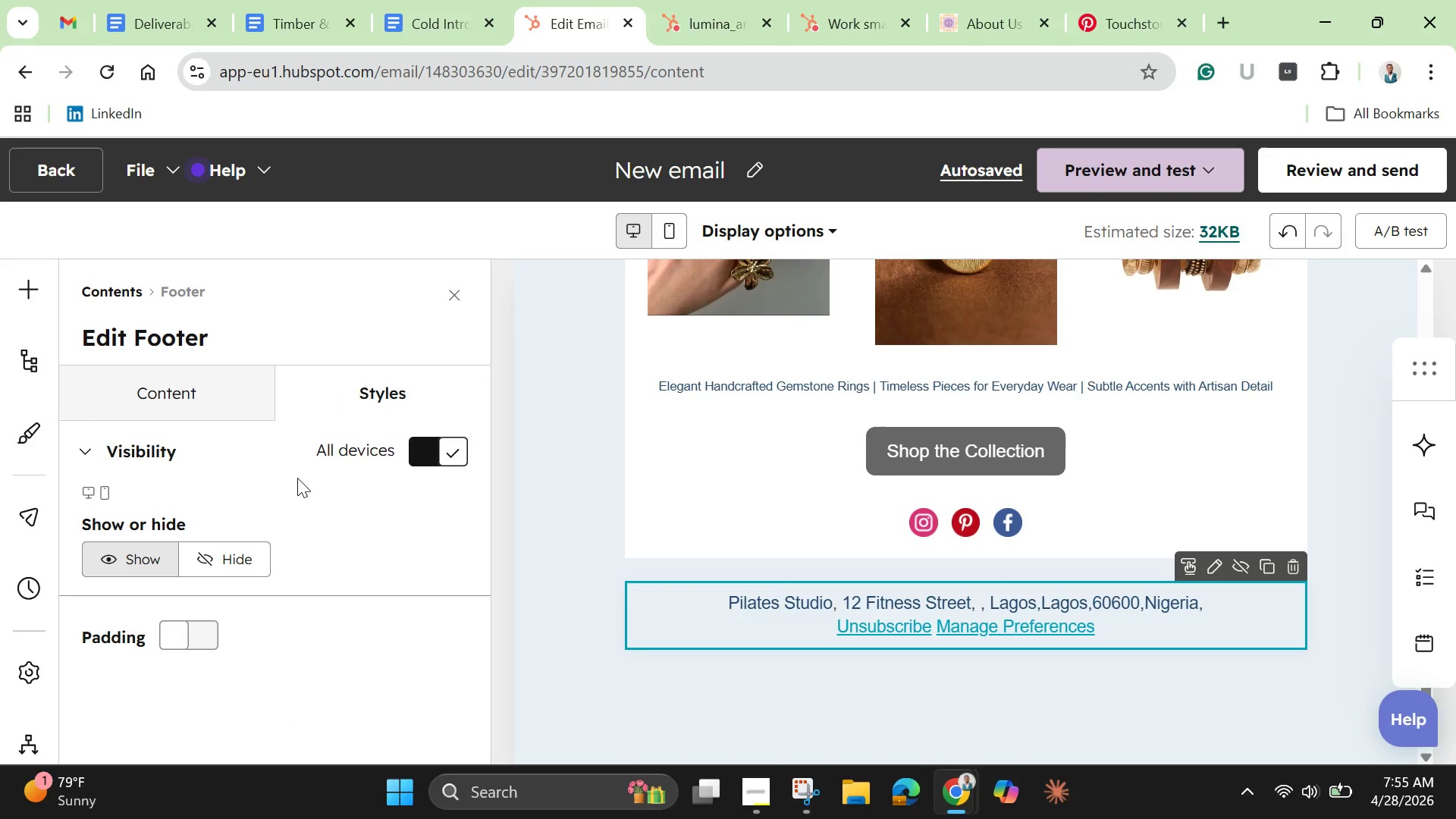 
scroll: coordinate [297, 479], scroll_direction: down, amount: 5.0
 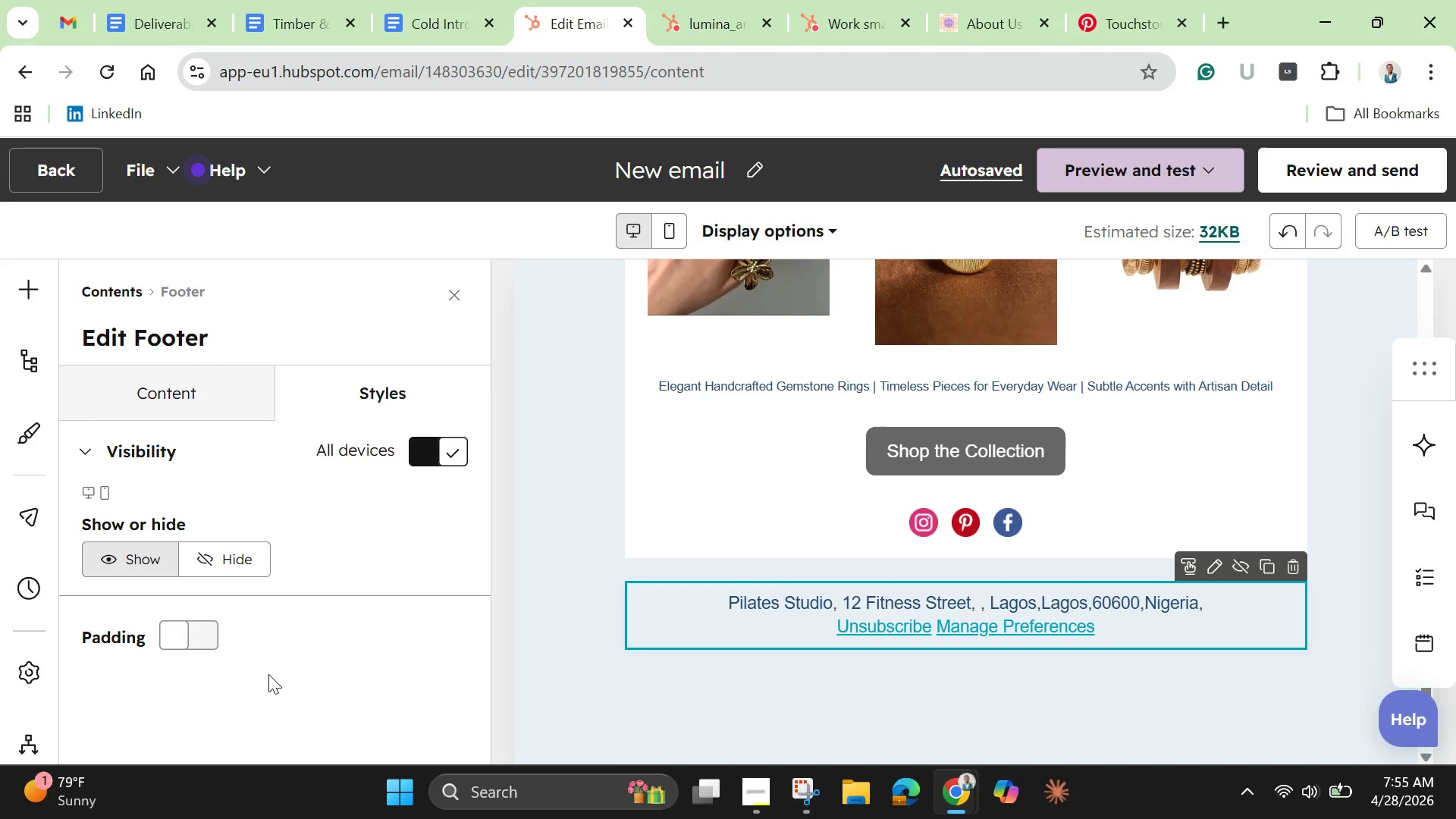 
scroll: coordinate [268, 674], scroll_direction: up, amount: 5.0
 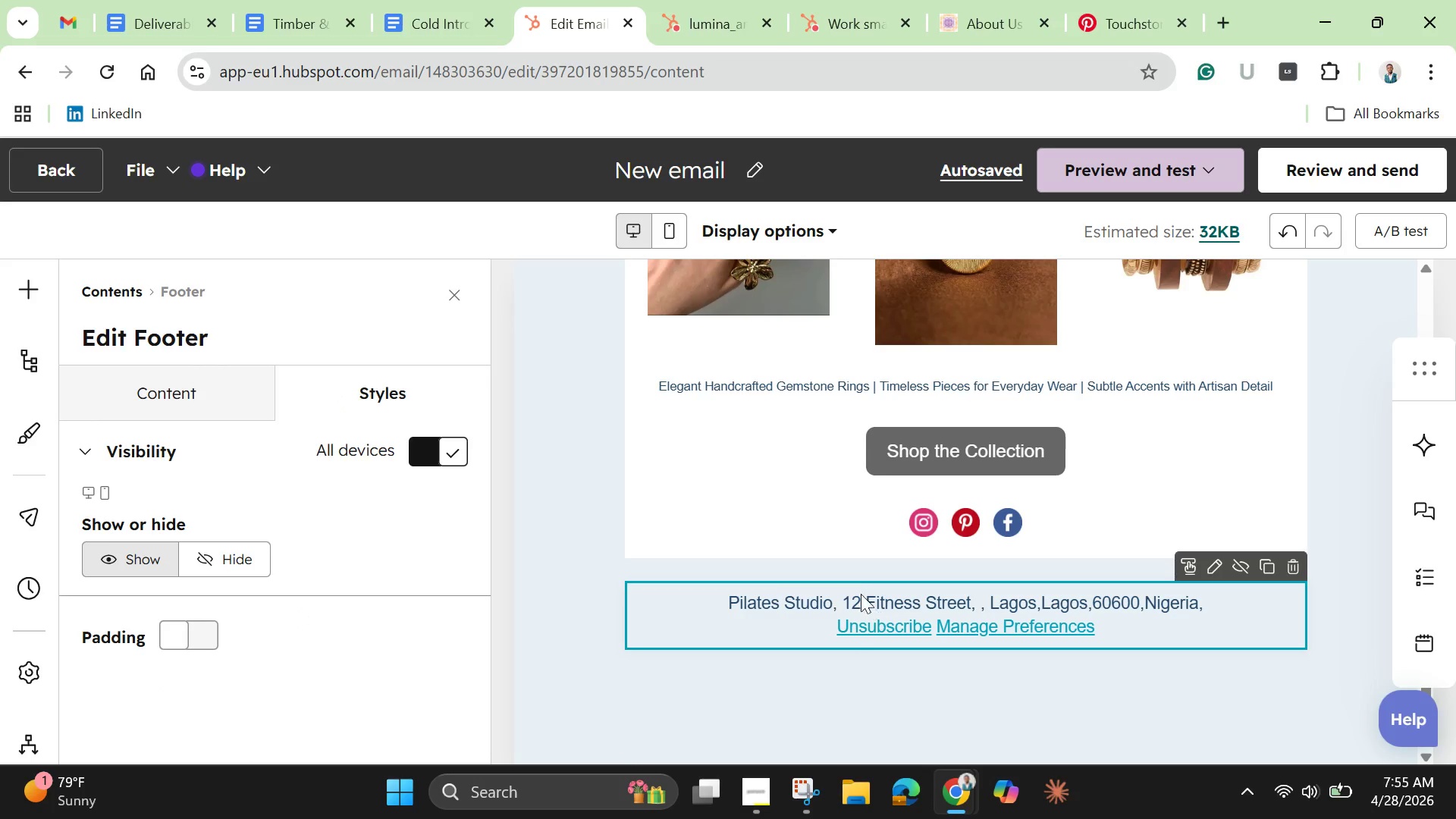 
left_click([860, 592])
 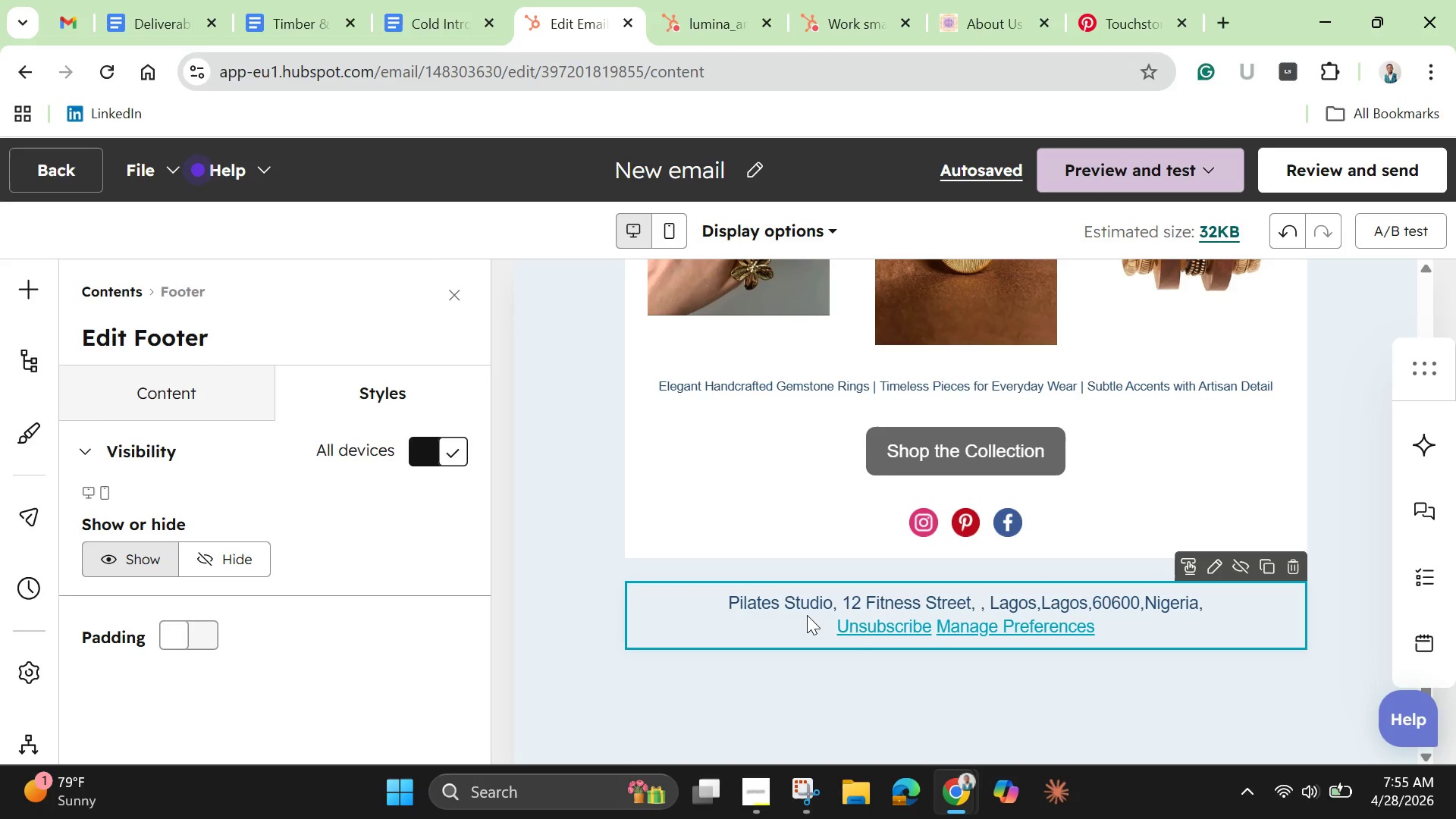 
left_click_drag(start_coordinate=[807, 615], to_coordinate=[778, 597])
 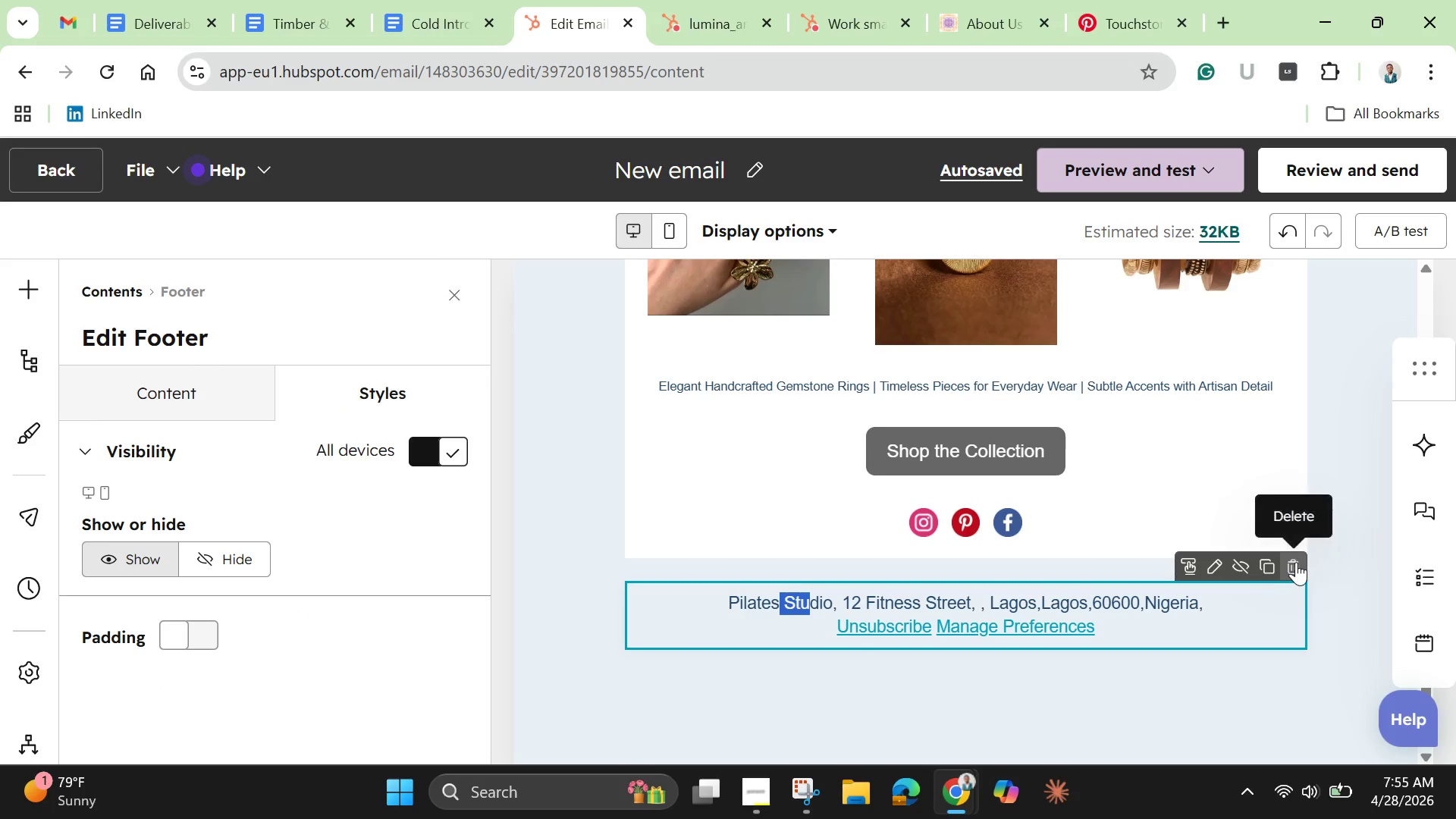 
left_click([1296, 562])
 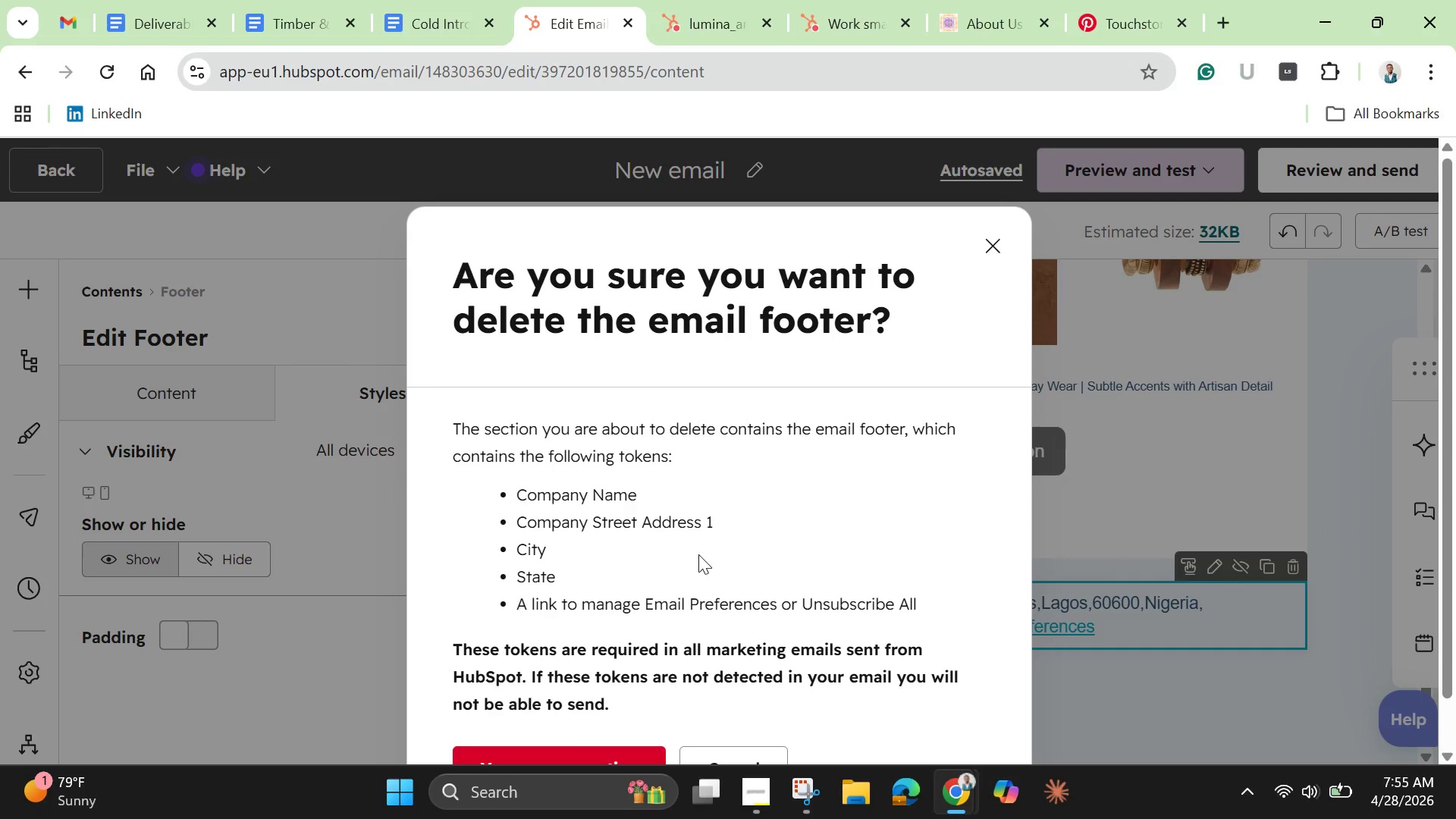 
scroll: coordinate [624, 581], scroll_direction: down, amount: 4.0
 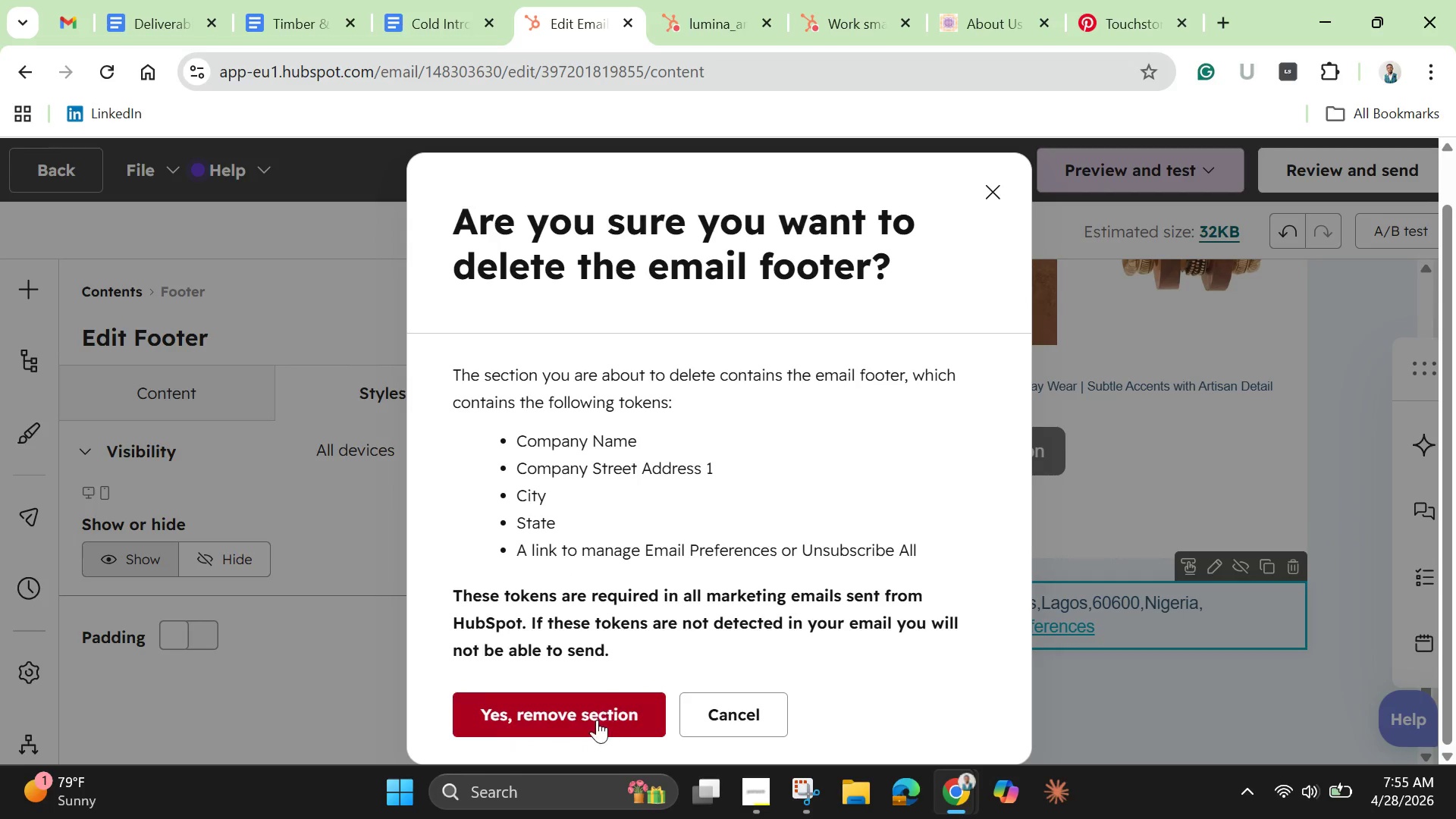 
left_click([597, 720])
 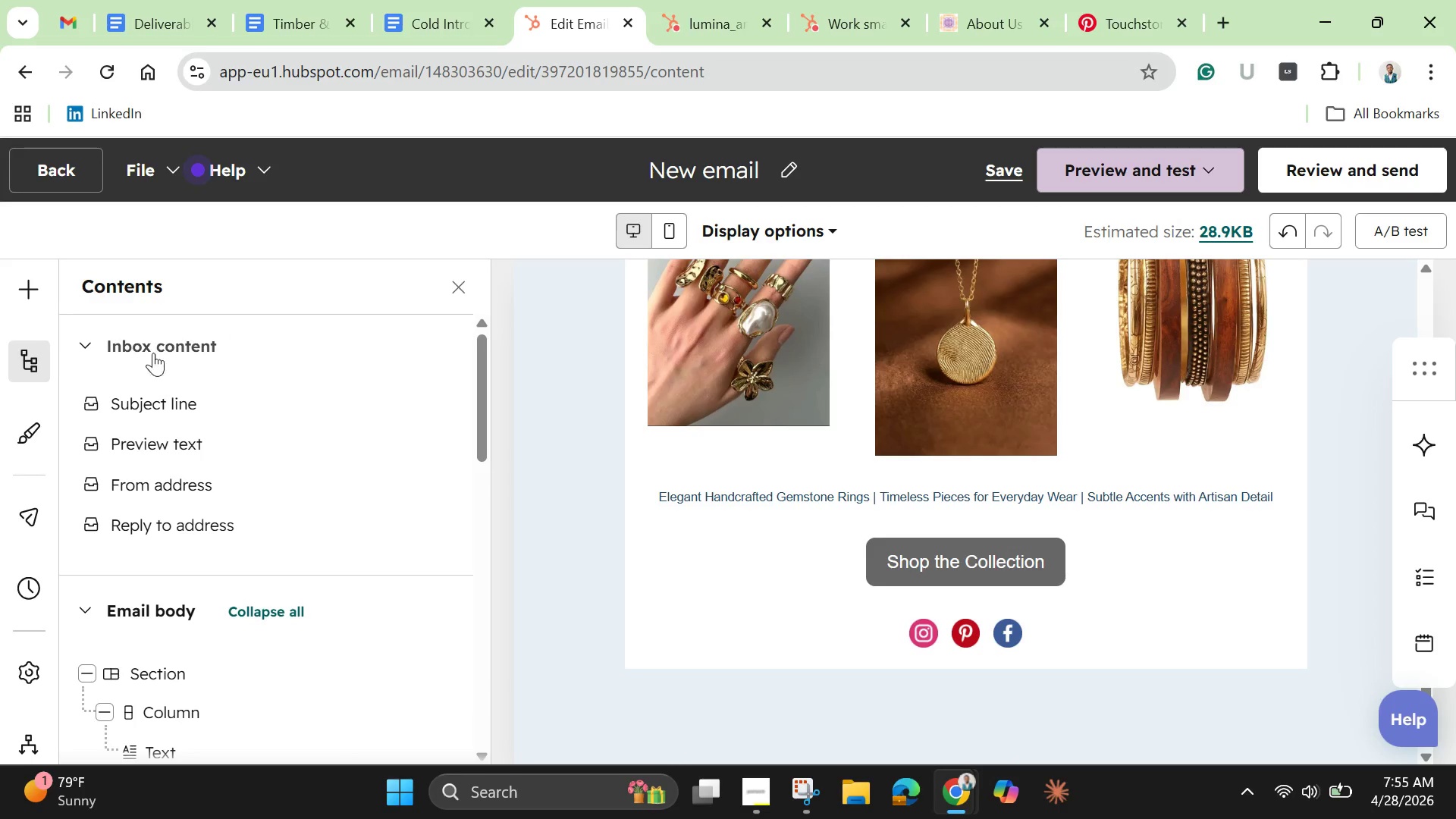 
left_click([578, 394])
 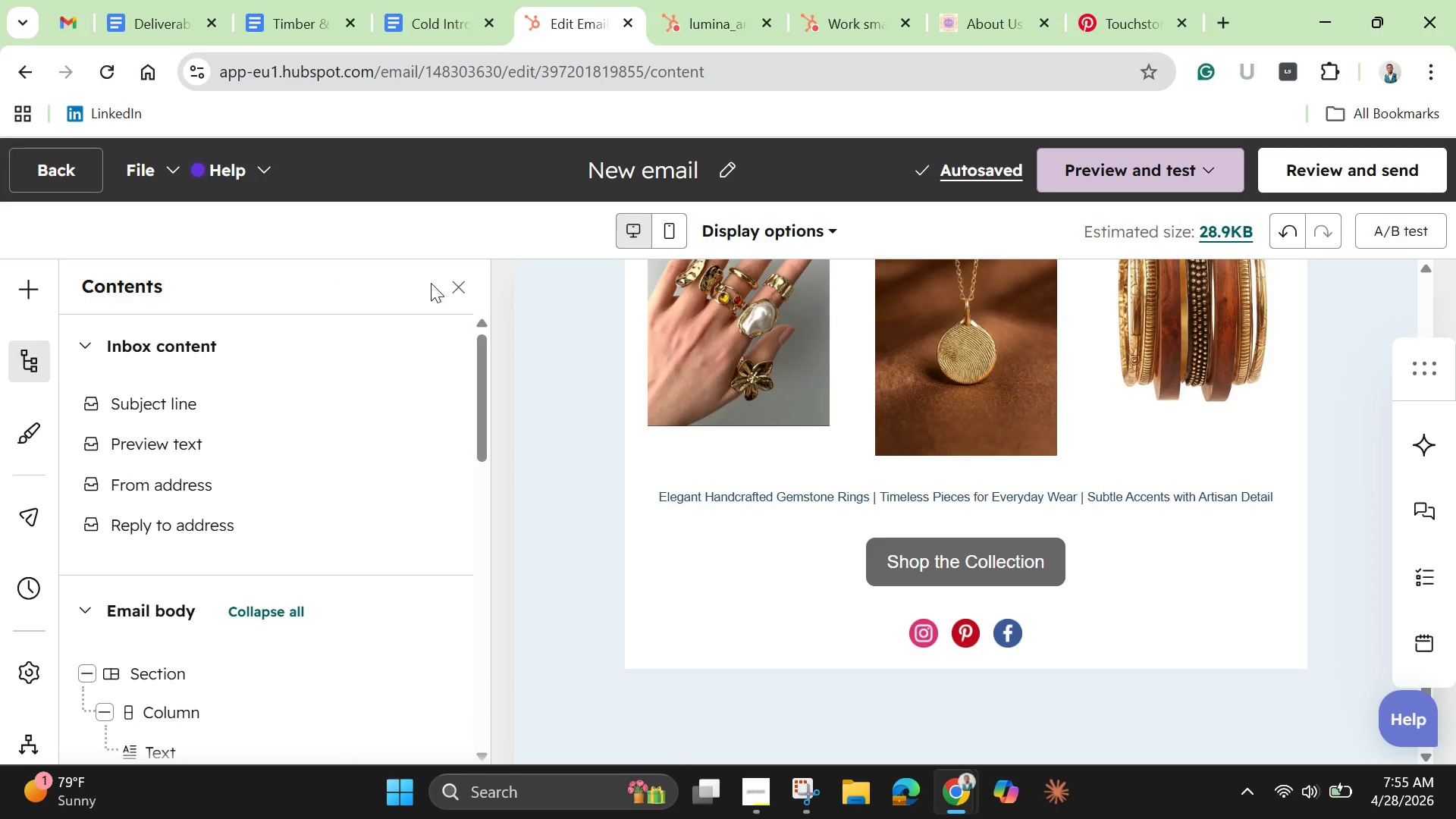 
left_click([456, 285])
 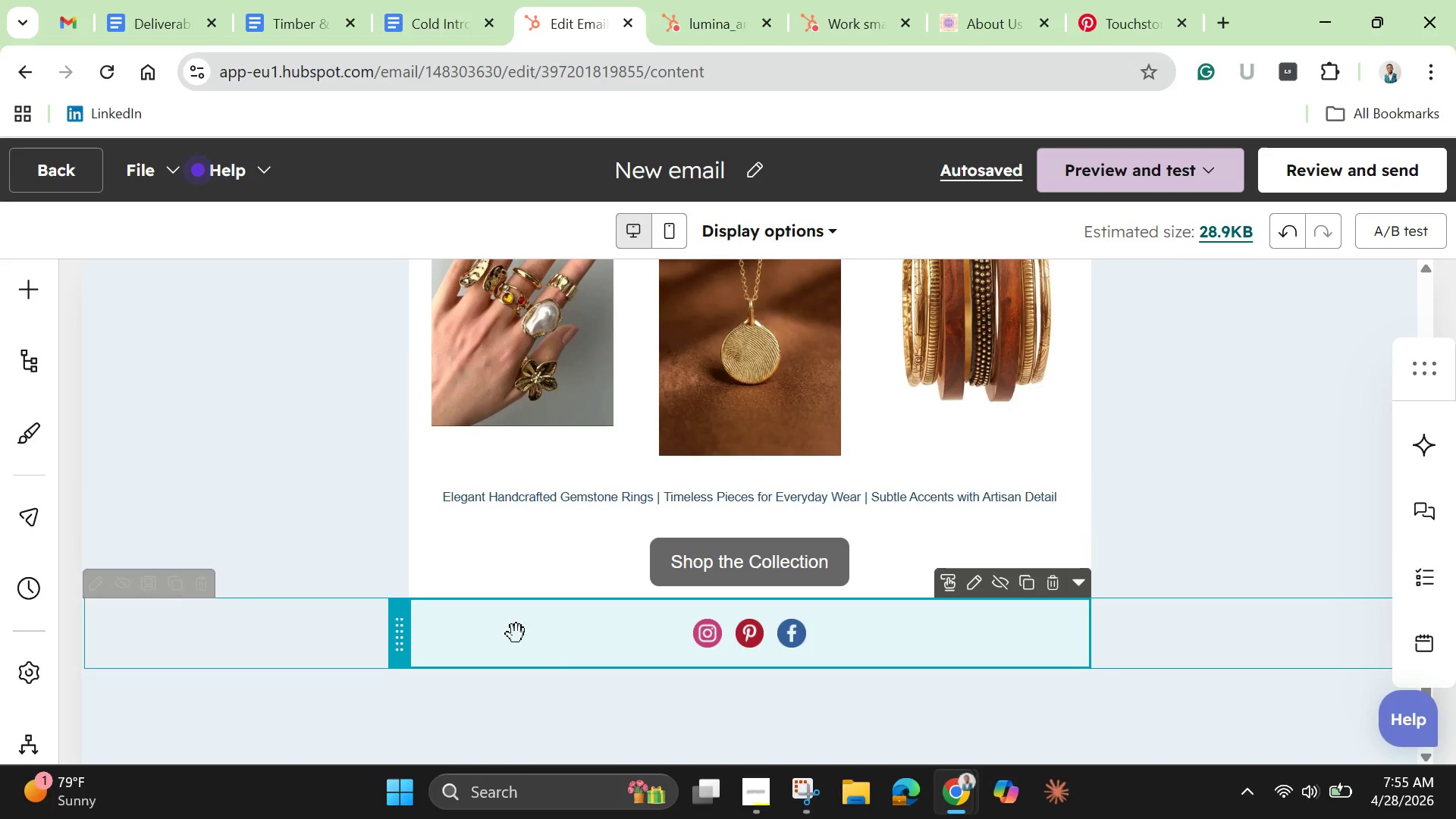 
left_click([679, 678])
 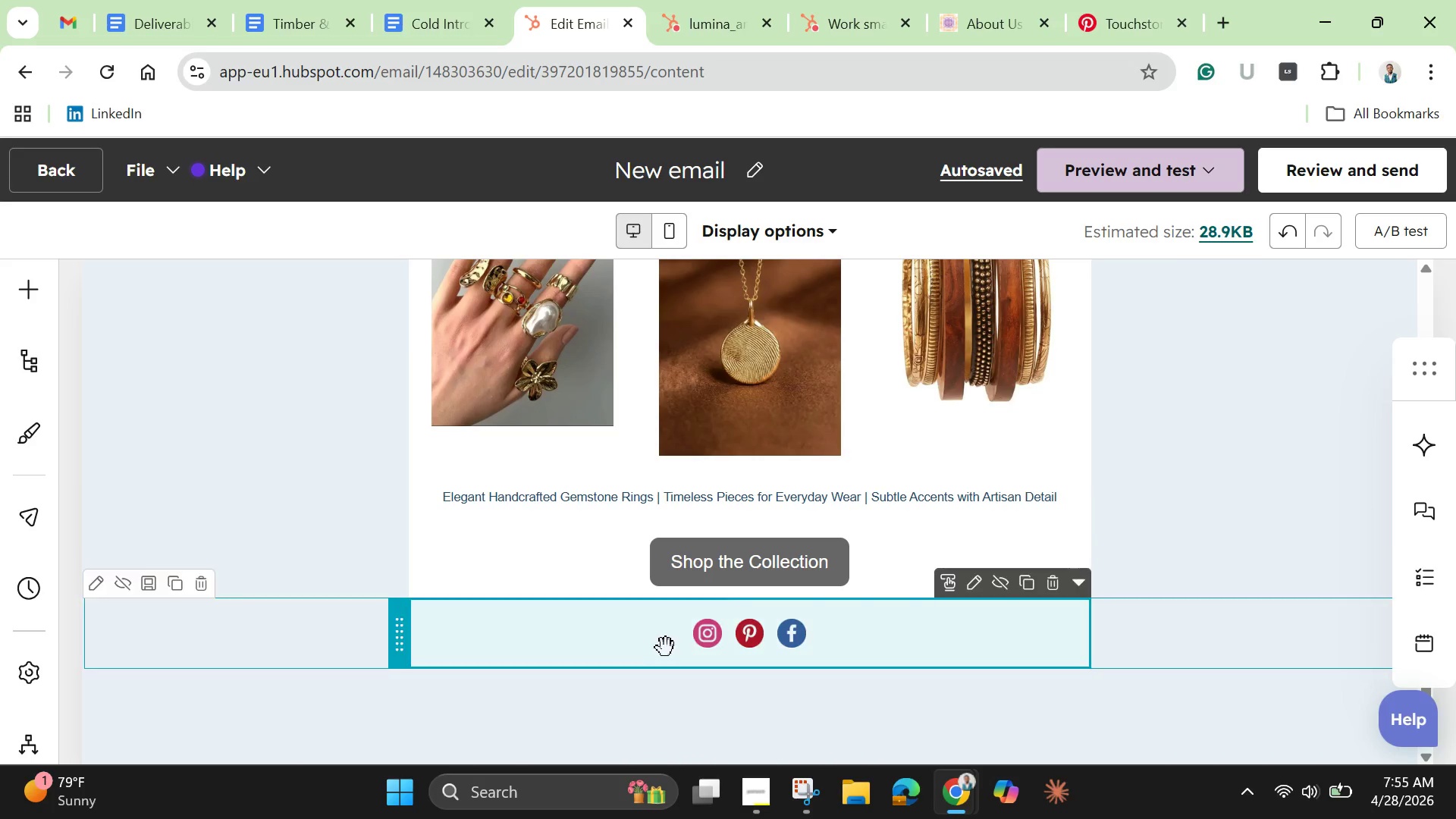 
left_click([666, 648])
 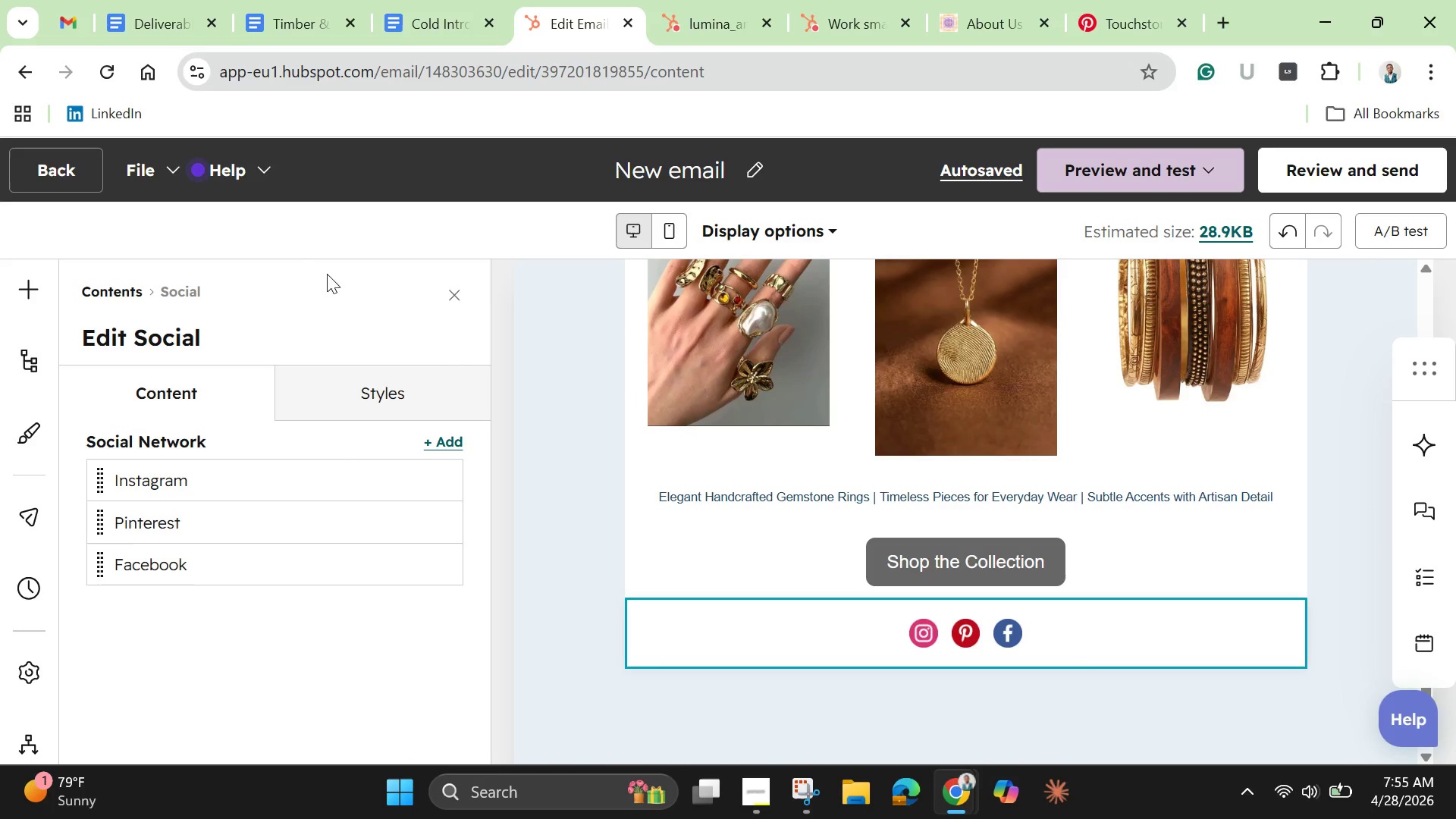 
left_click([454, 290])
 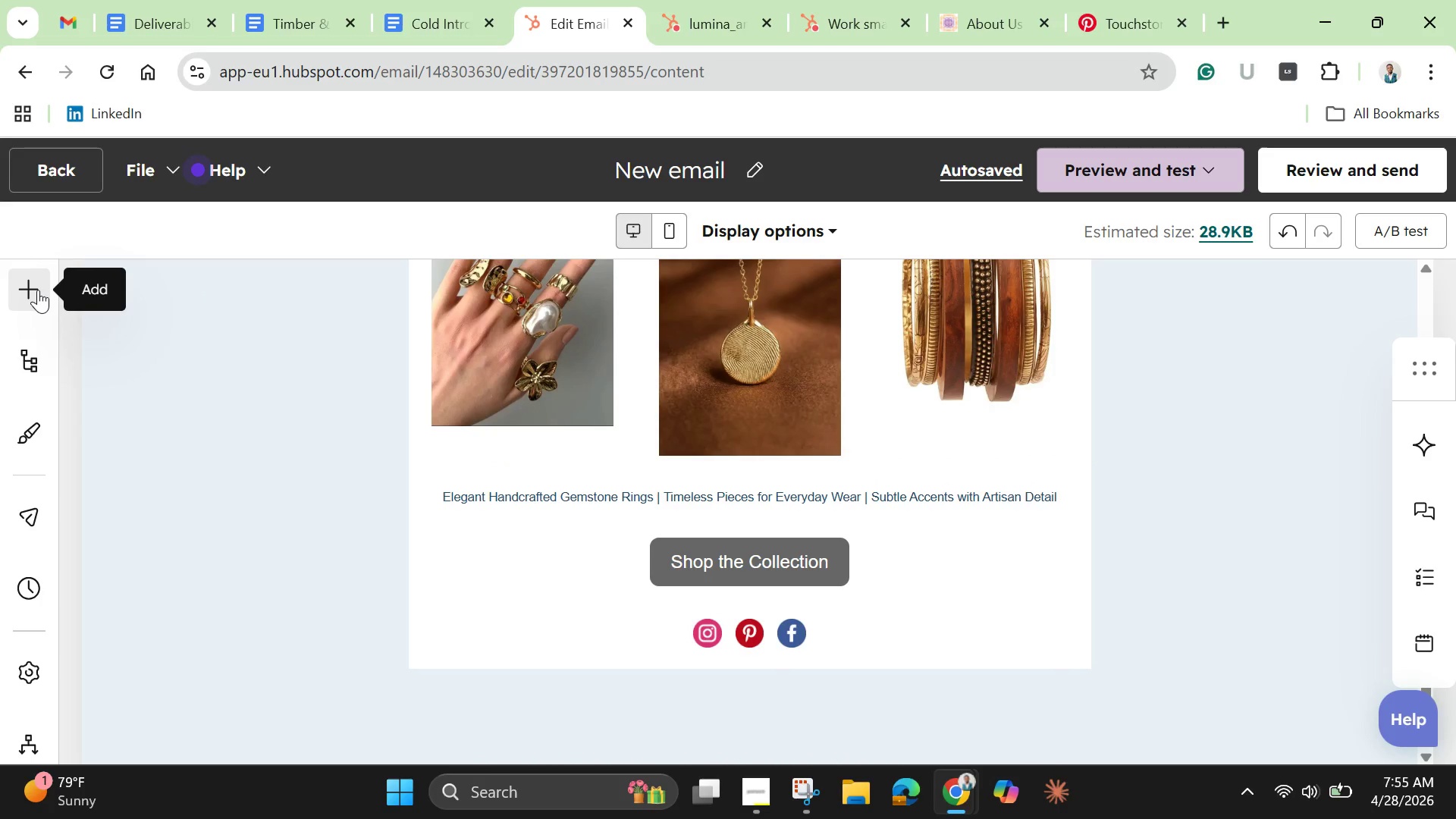 
wait(5.12)
 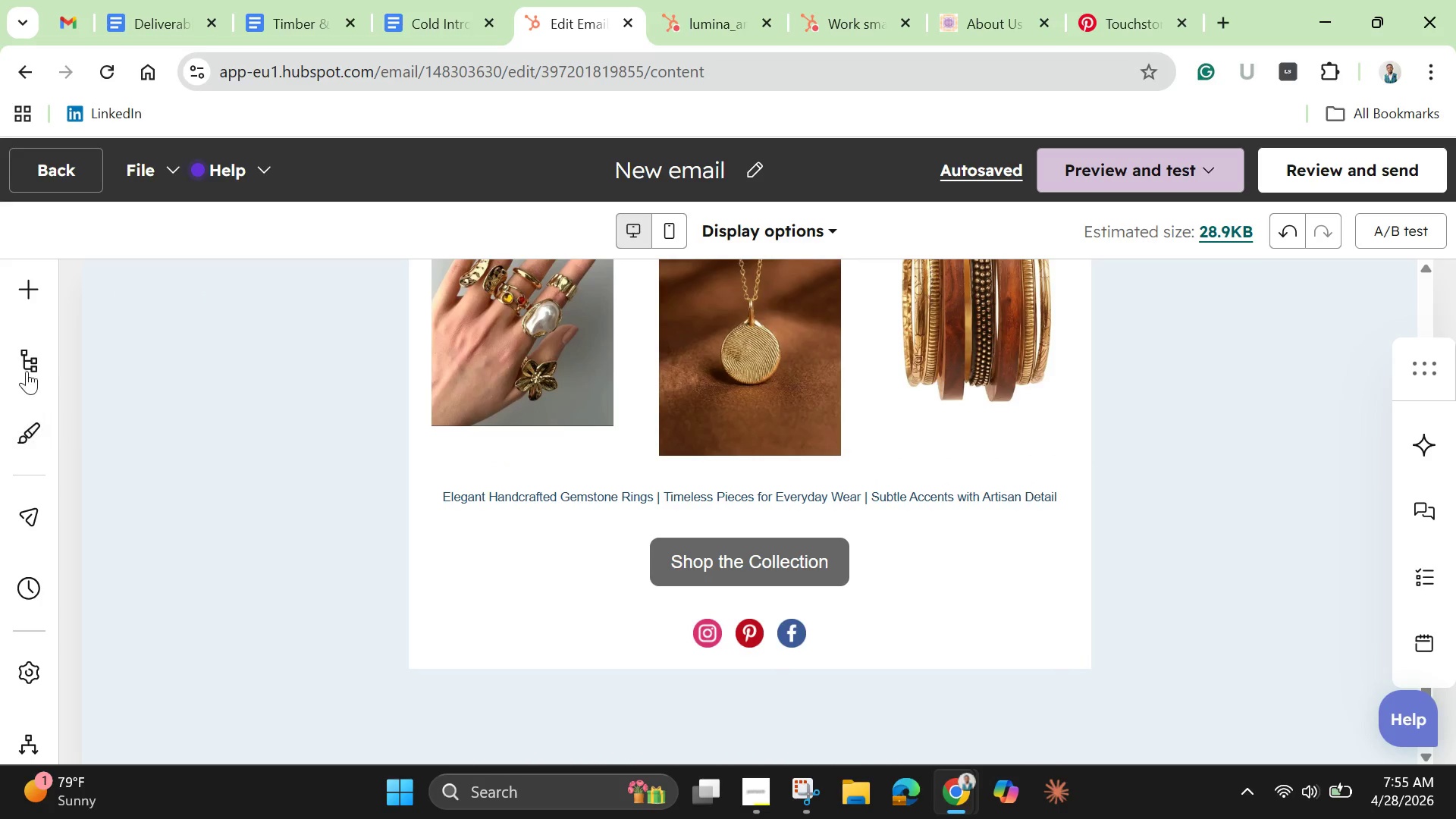 
left_click([38, 290])
 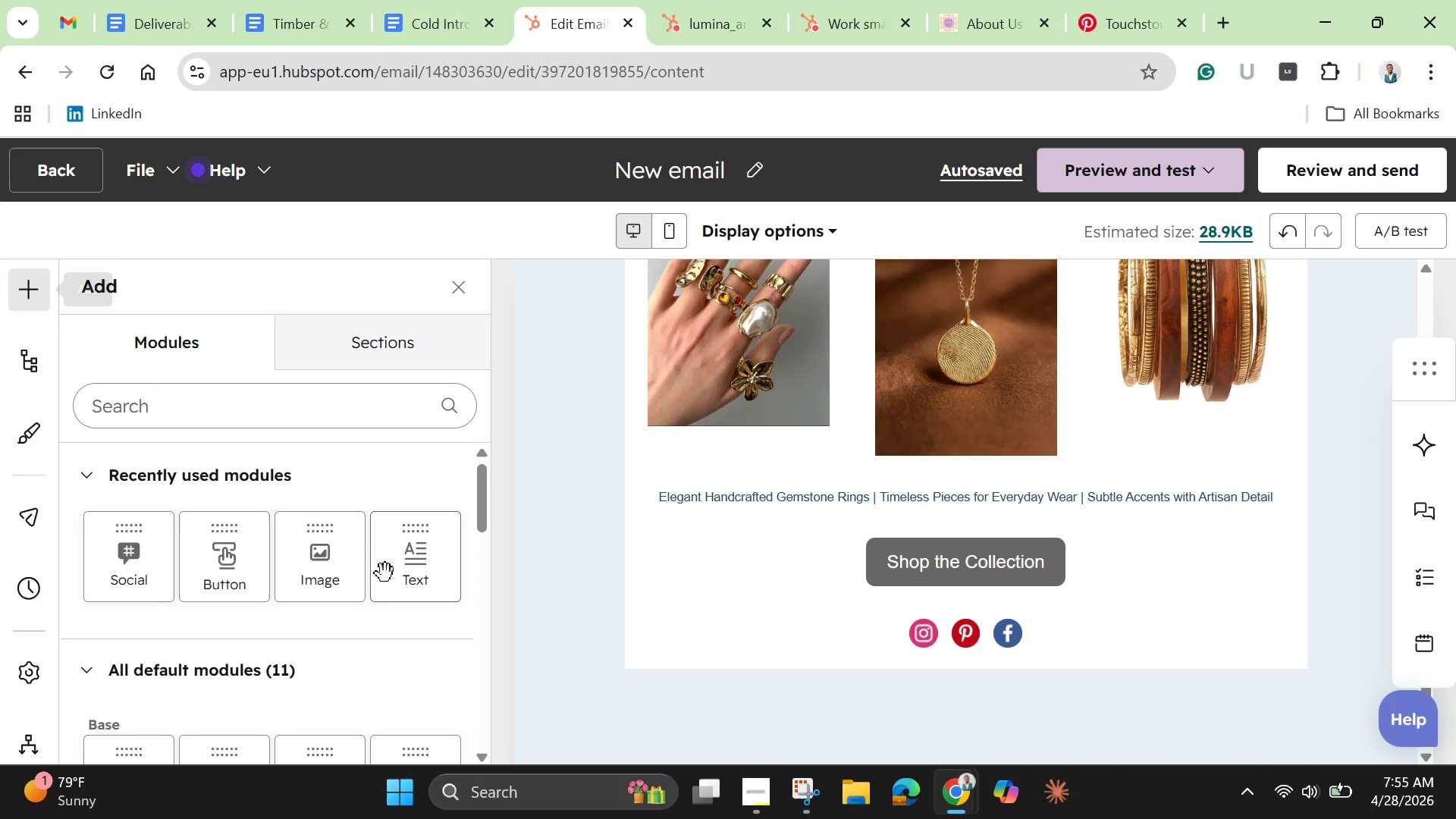 
scroll: coordinate [387, 578], scroll_direction: down, amount: 4.0
 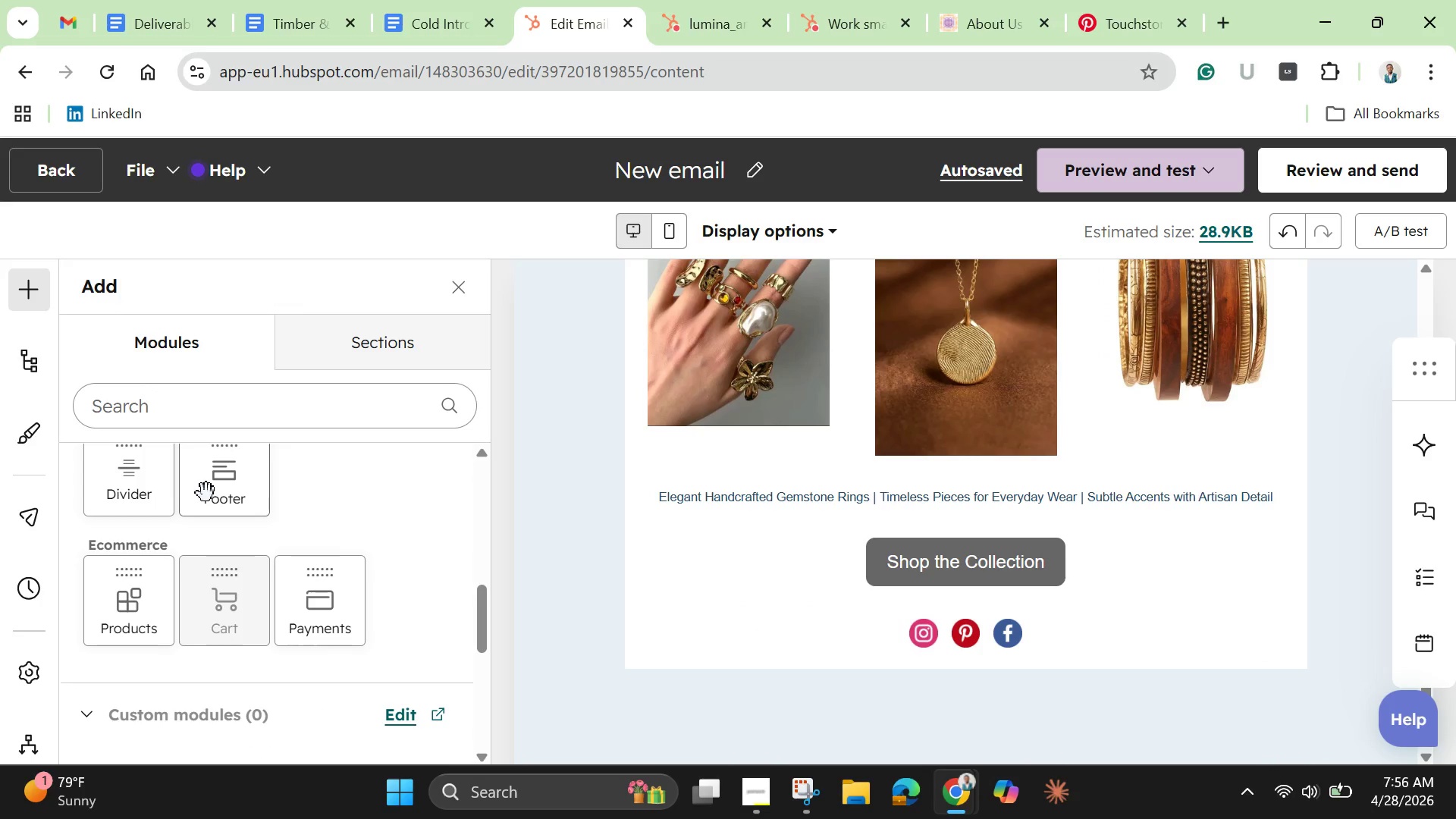 
left_click_drag(start_coordinate=[206, 493], to_coordinate=[927, 659])
 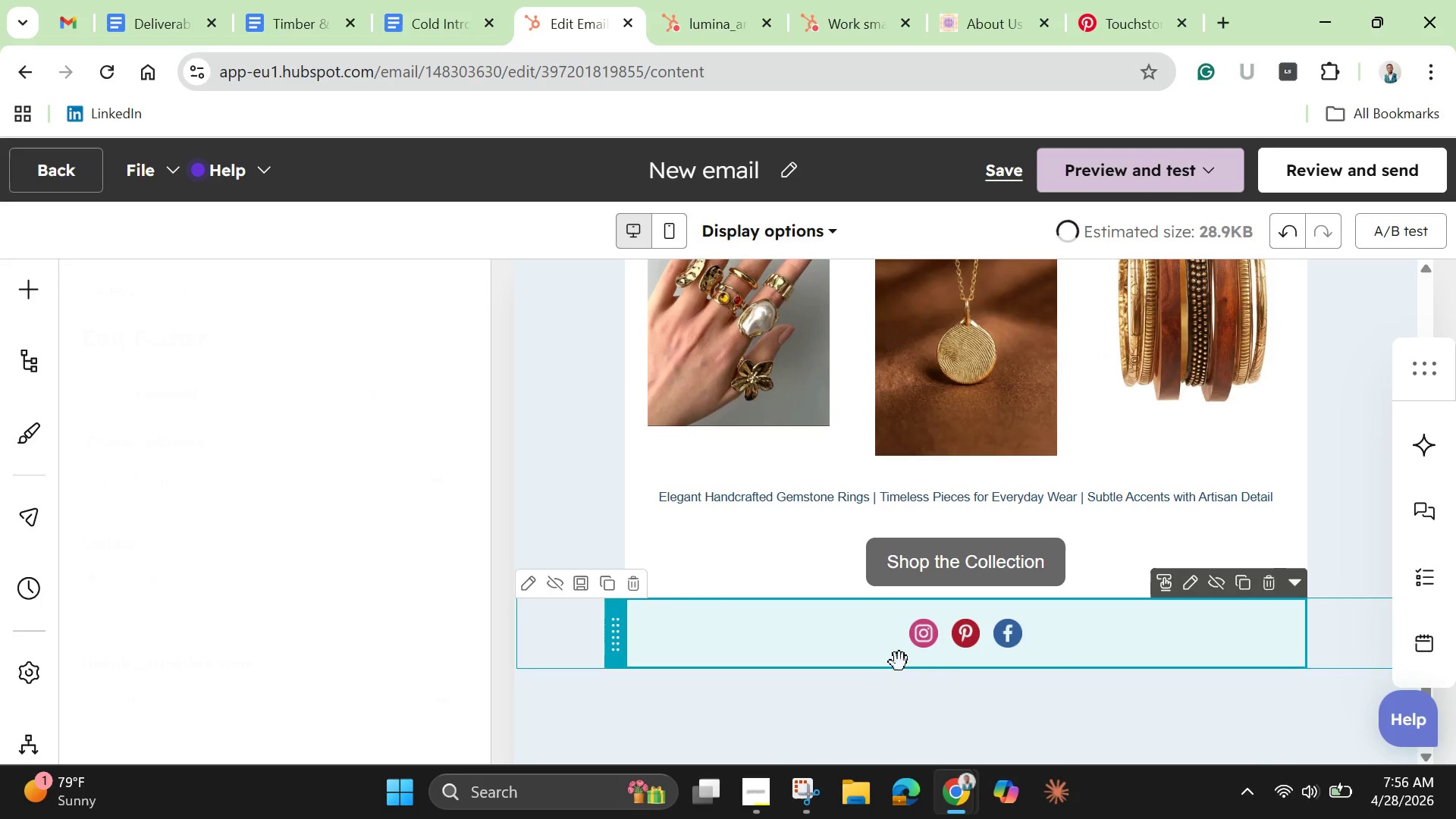 
mouse_move([865, 678])
 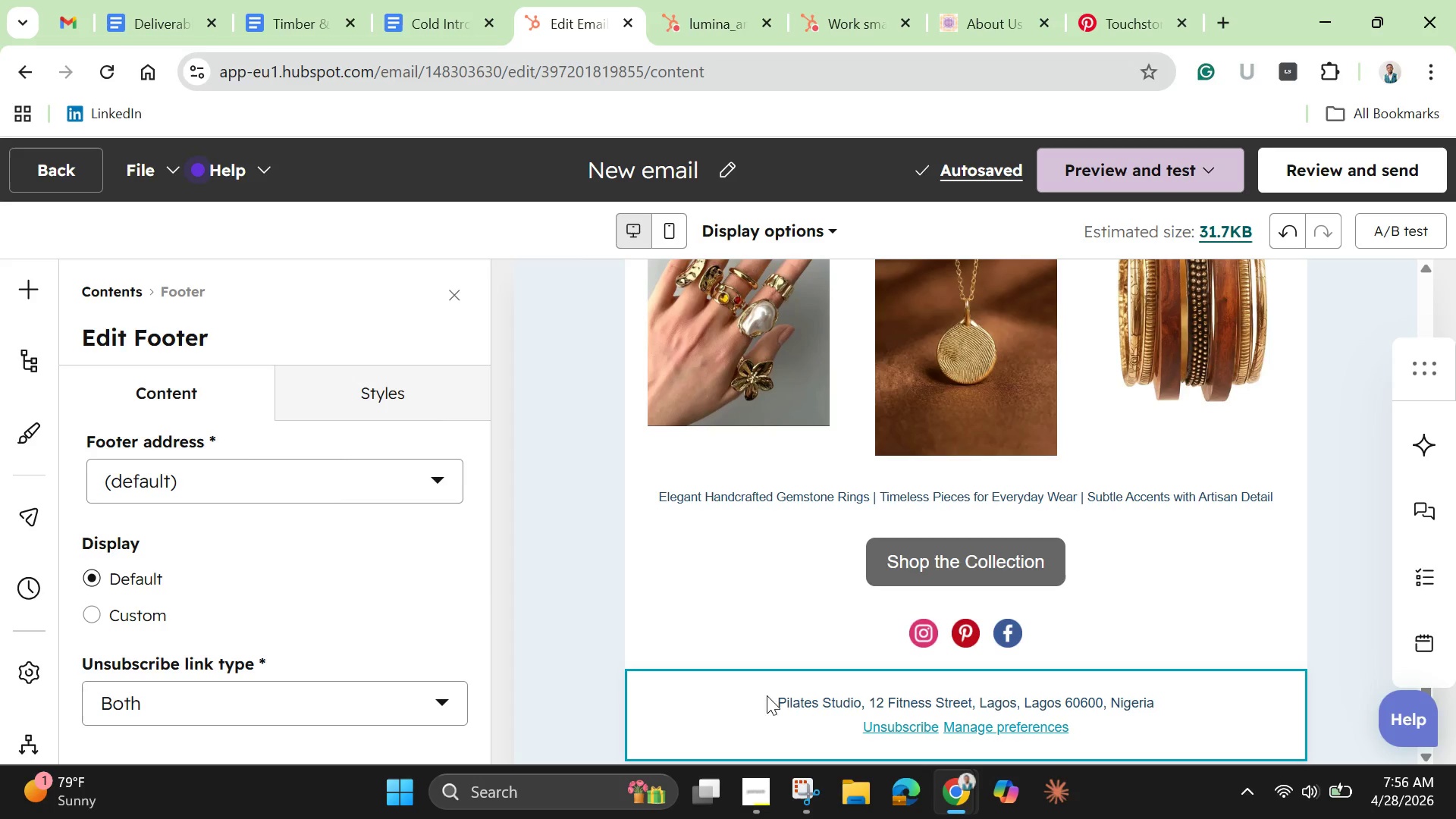 
scroll: coordinate [375, 686], scroll_direction: down, amount: 8.0
 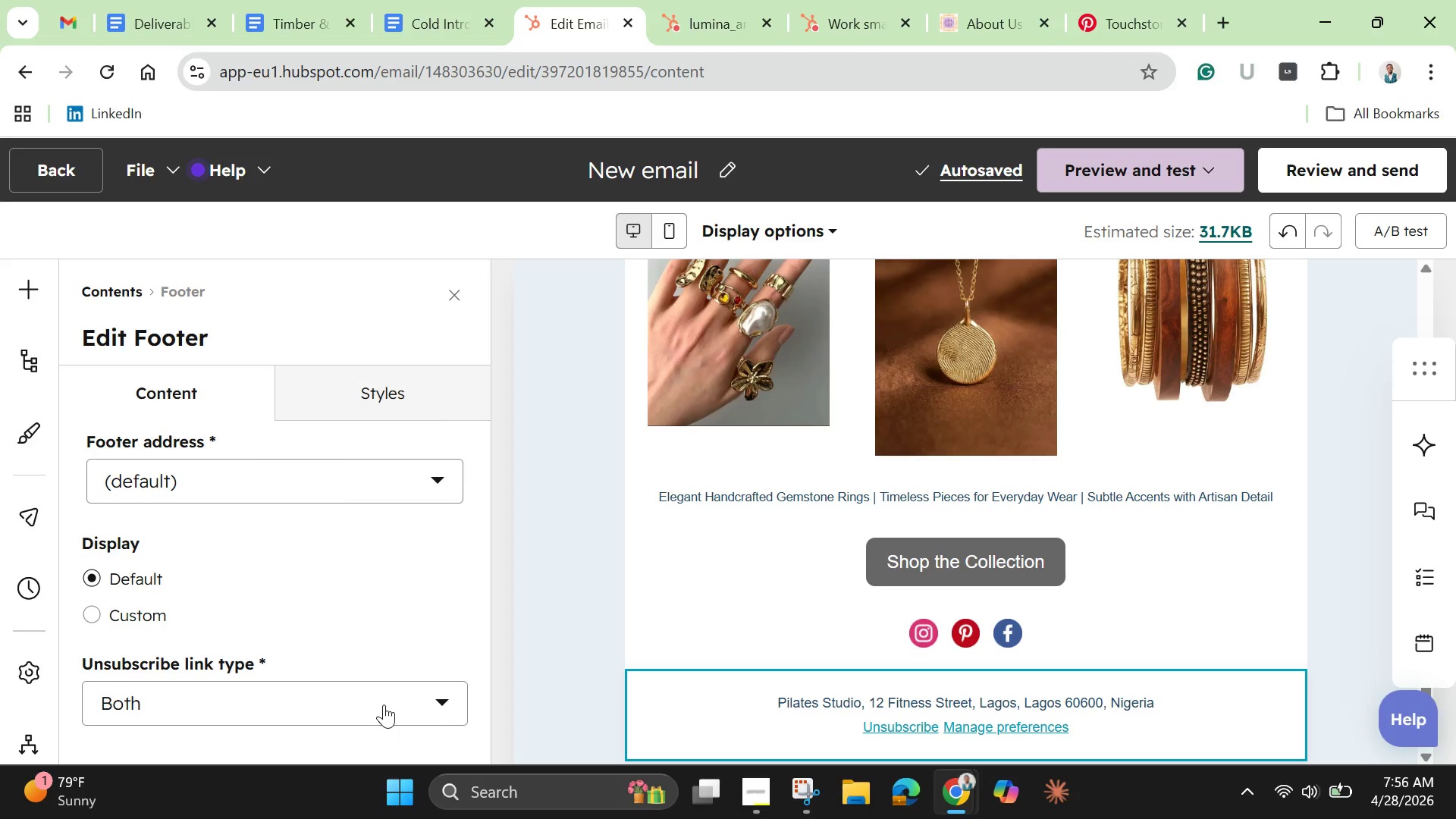 
left_click([385, 704])
 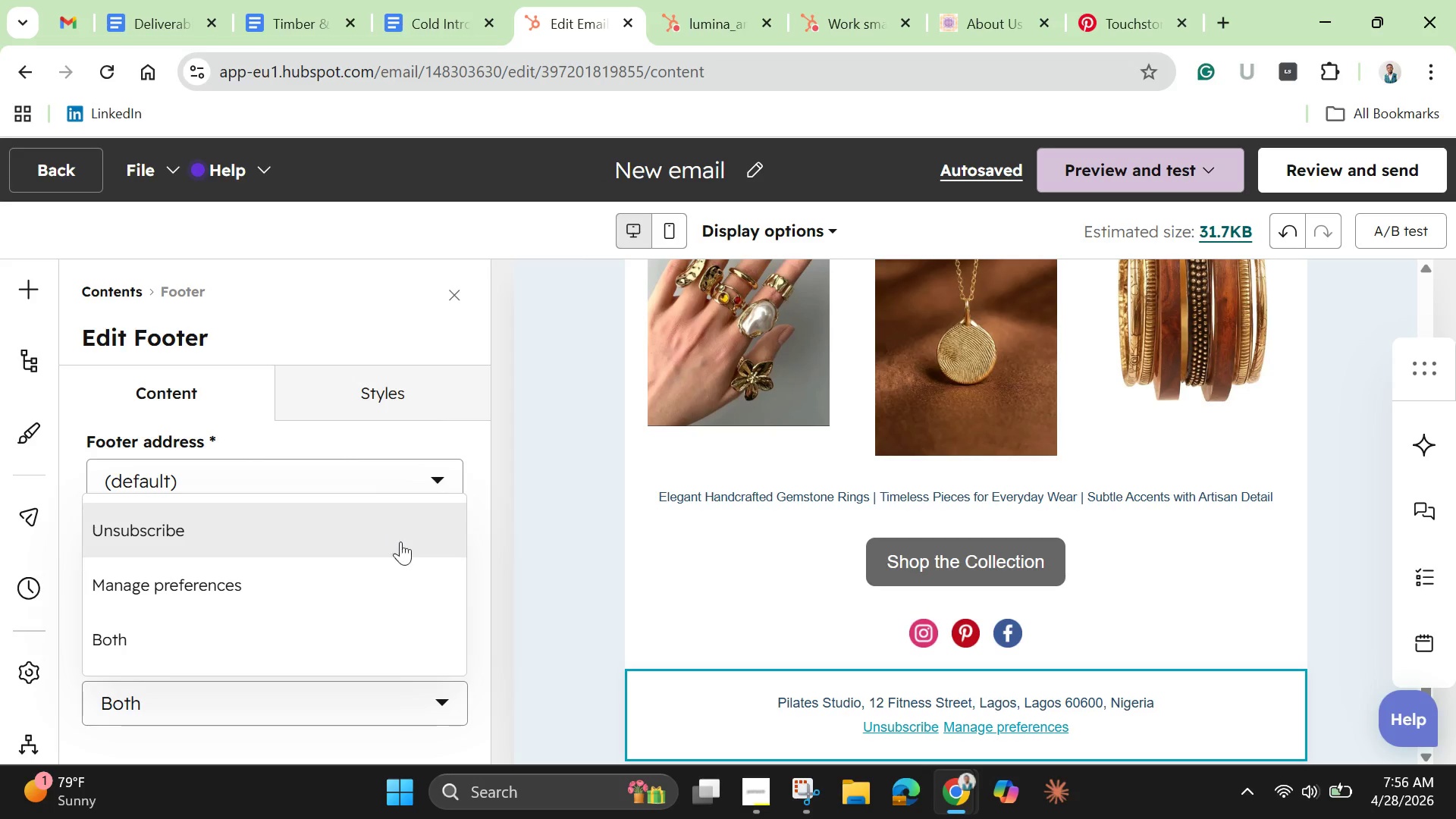 
wait(6.17)
 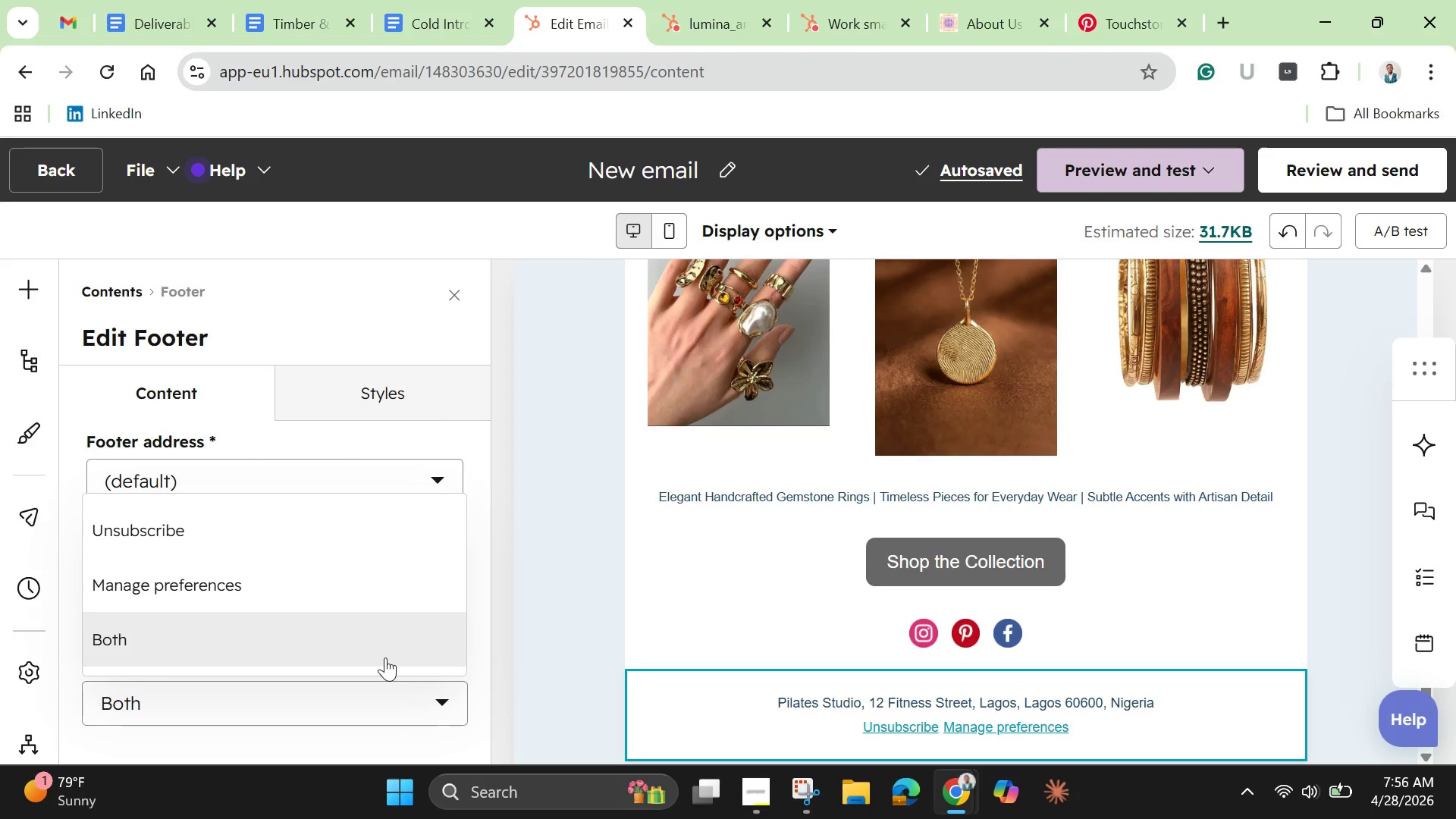 
scroll: coordinate [329, 613], scroll_direction: down, amount: 4.0
 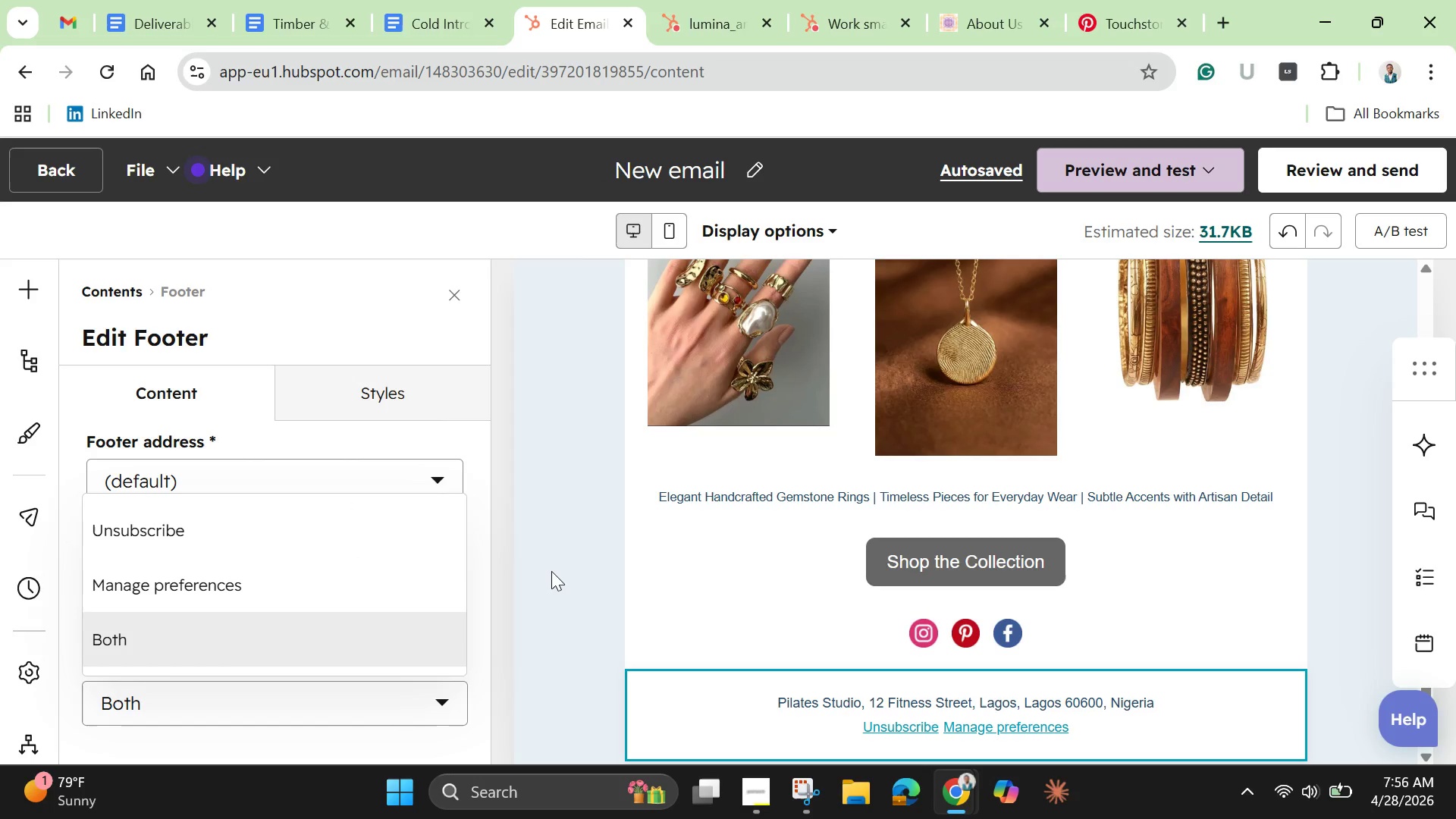 
left_click([553, 570])
 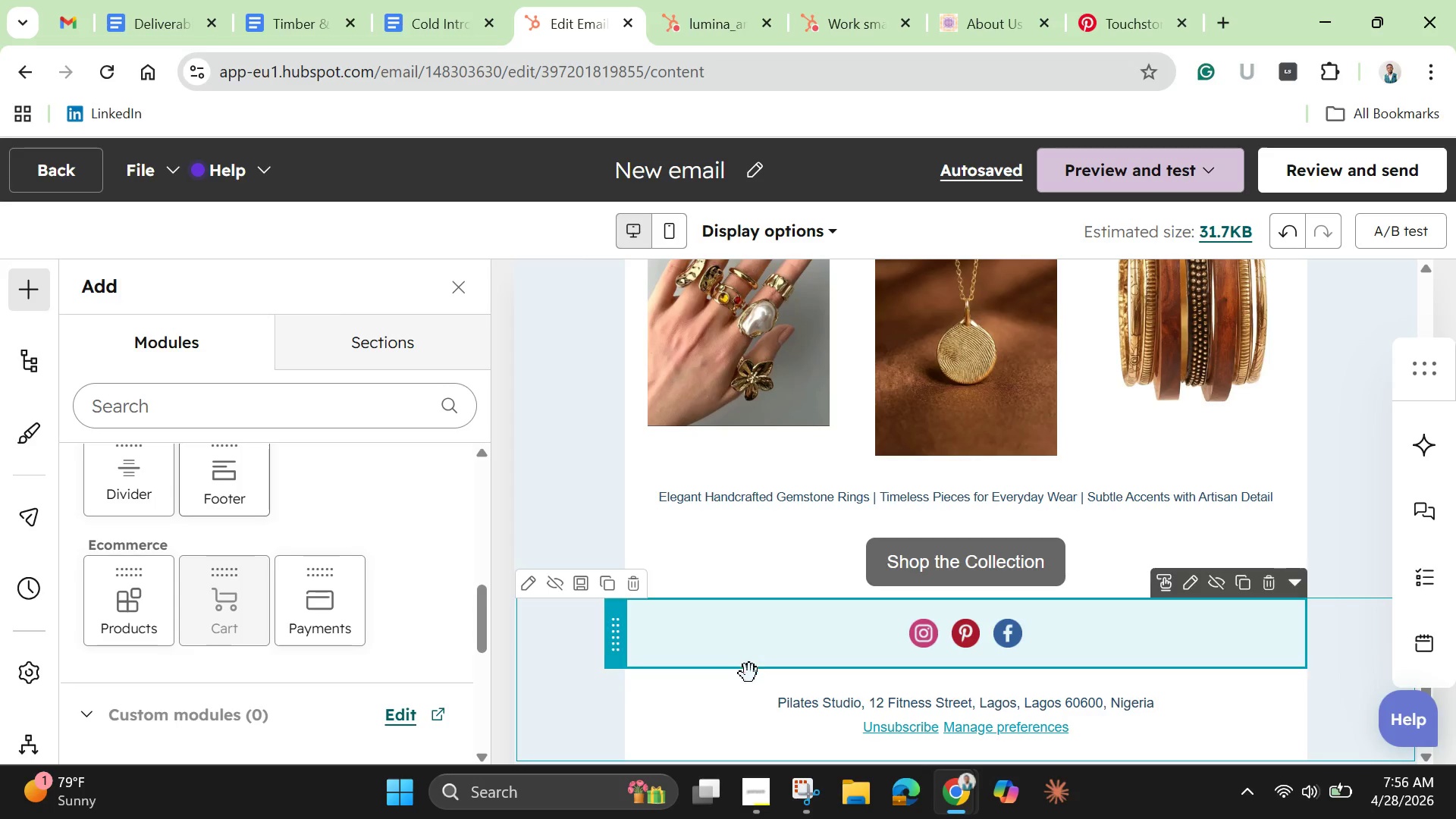 
left_click([774, 712])
 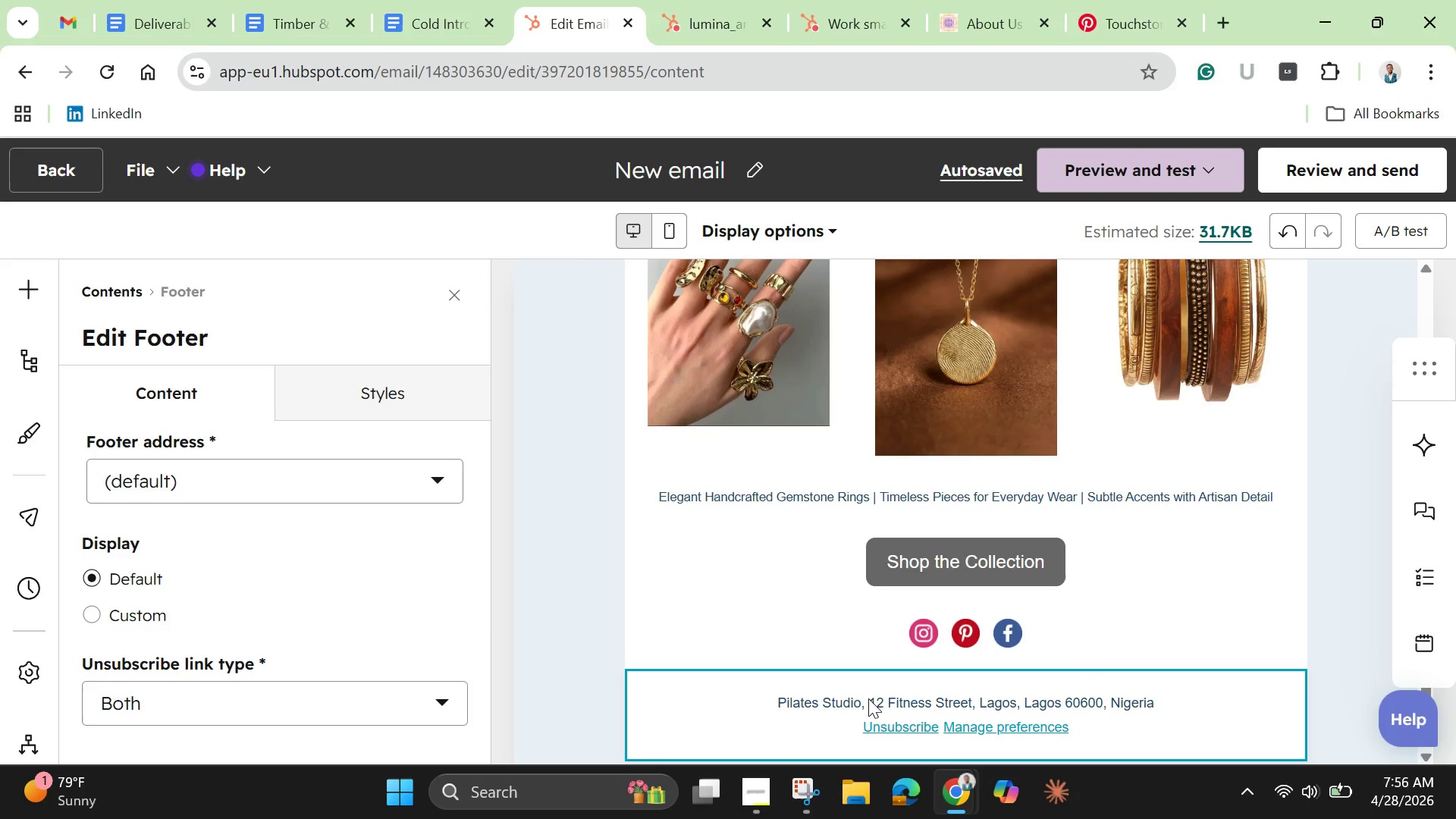 
double_click([868, 698])
 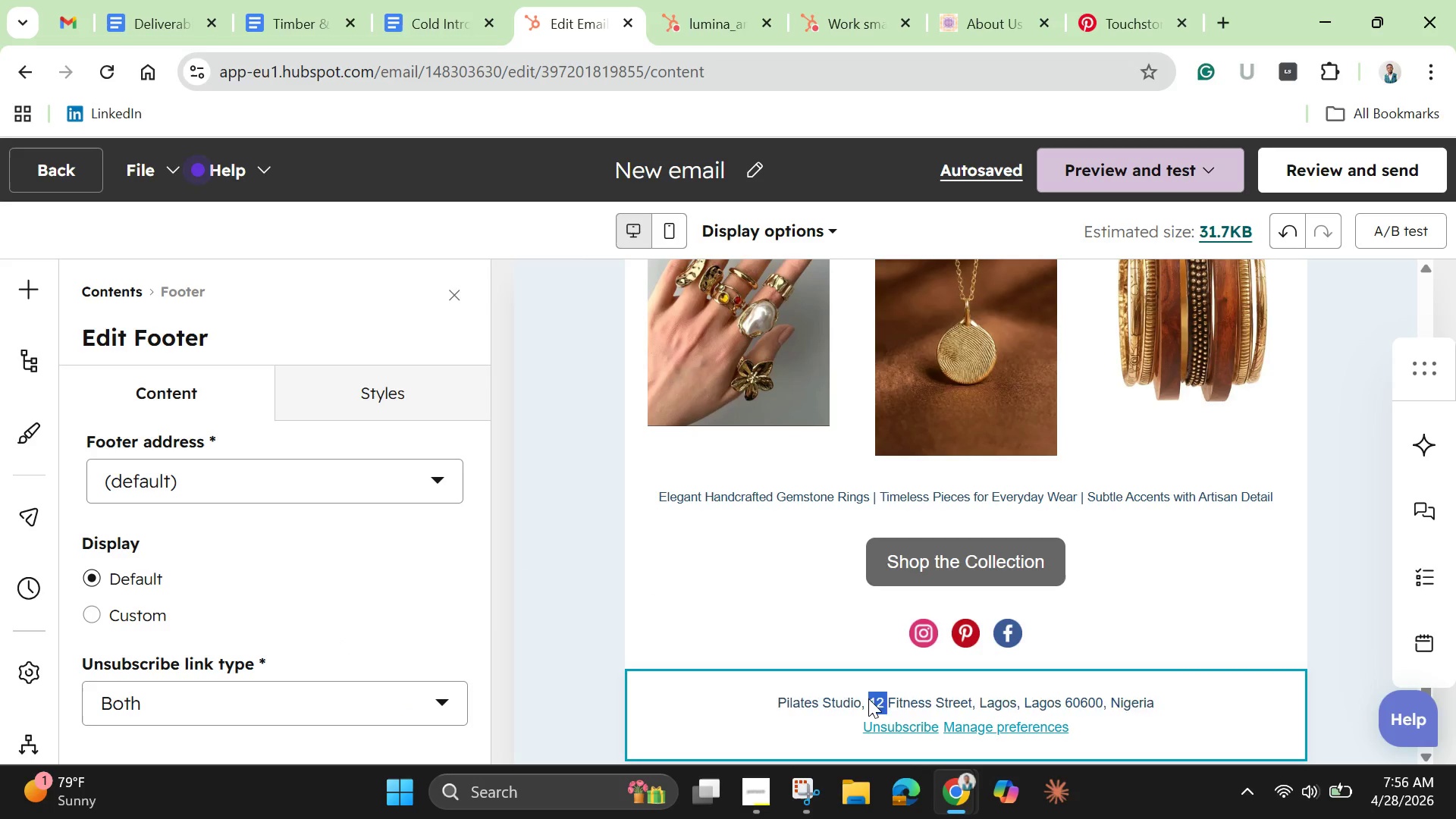 
triple_click([868, 698])
 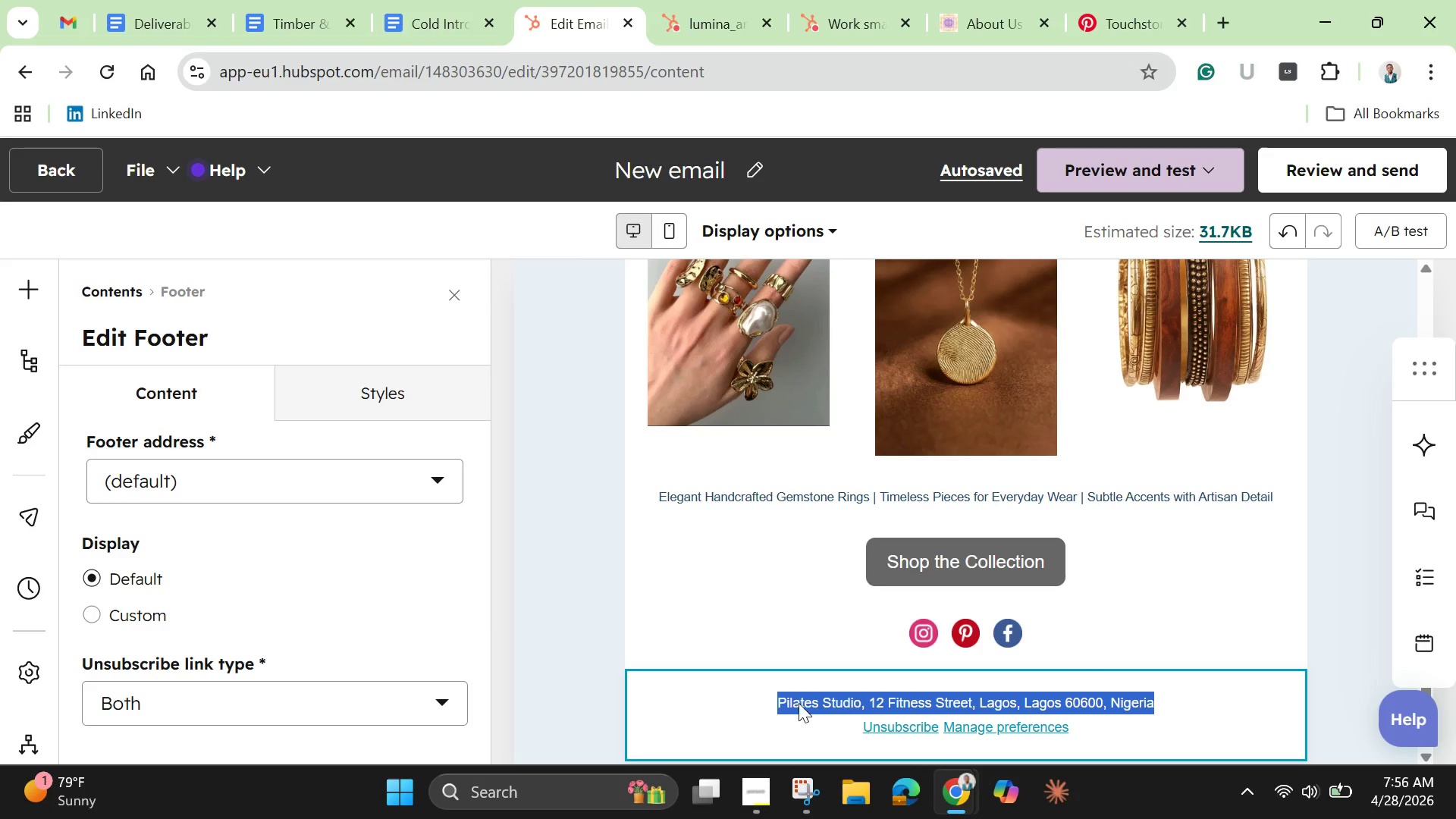 
left_click([795, 703])
 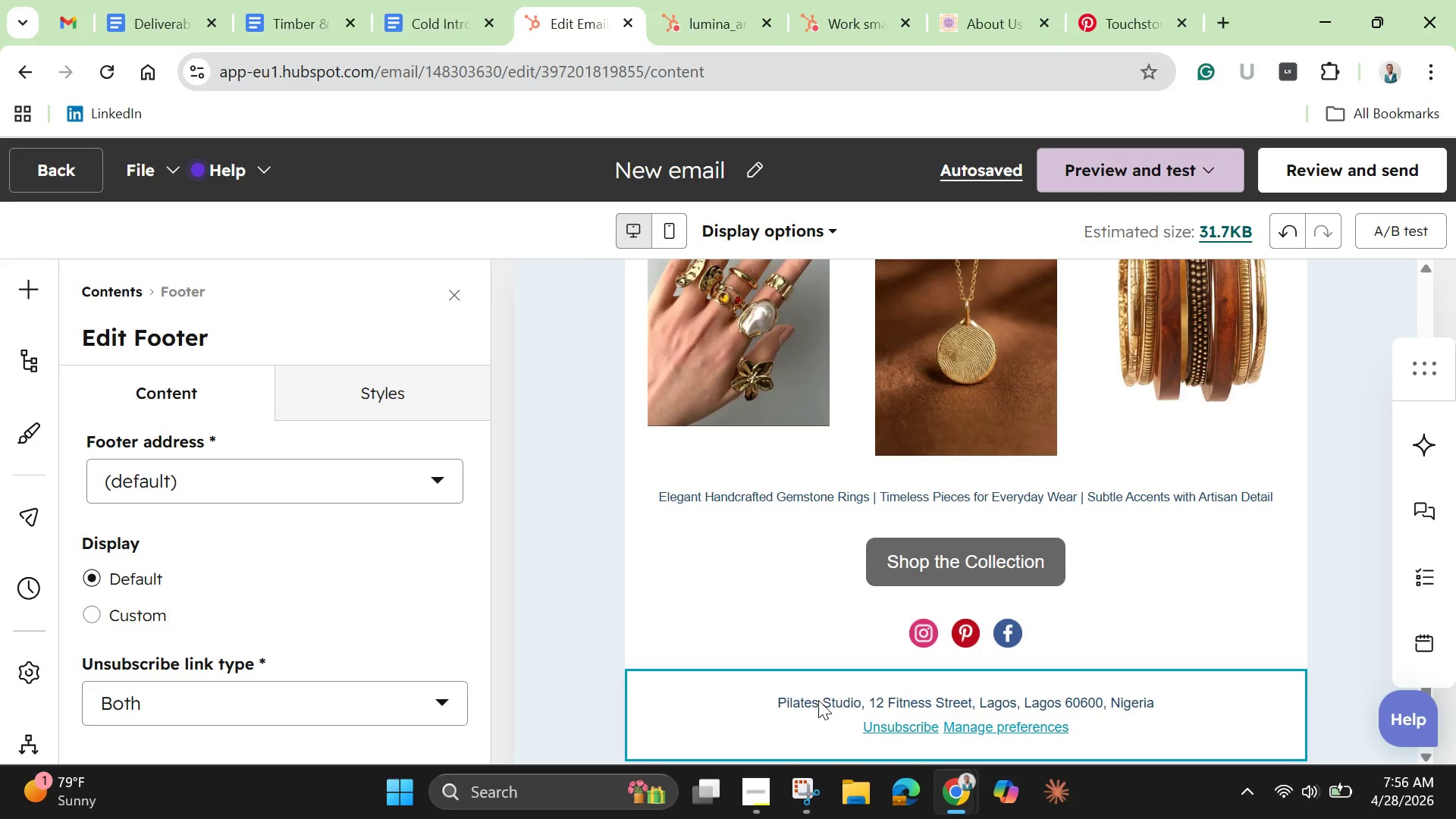 
double_click([818, 700])
 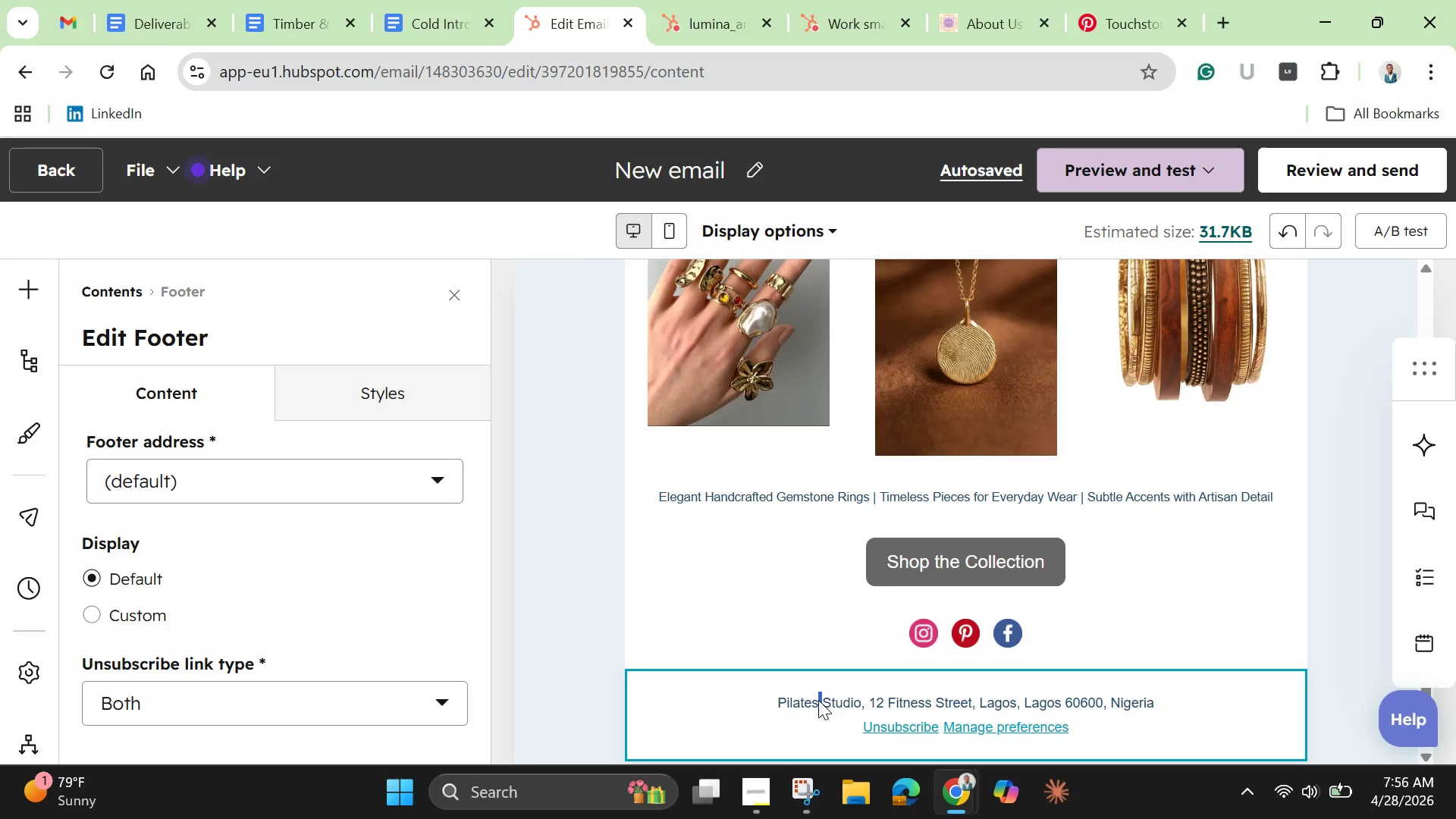 
triple_click([818, 700])
 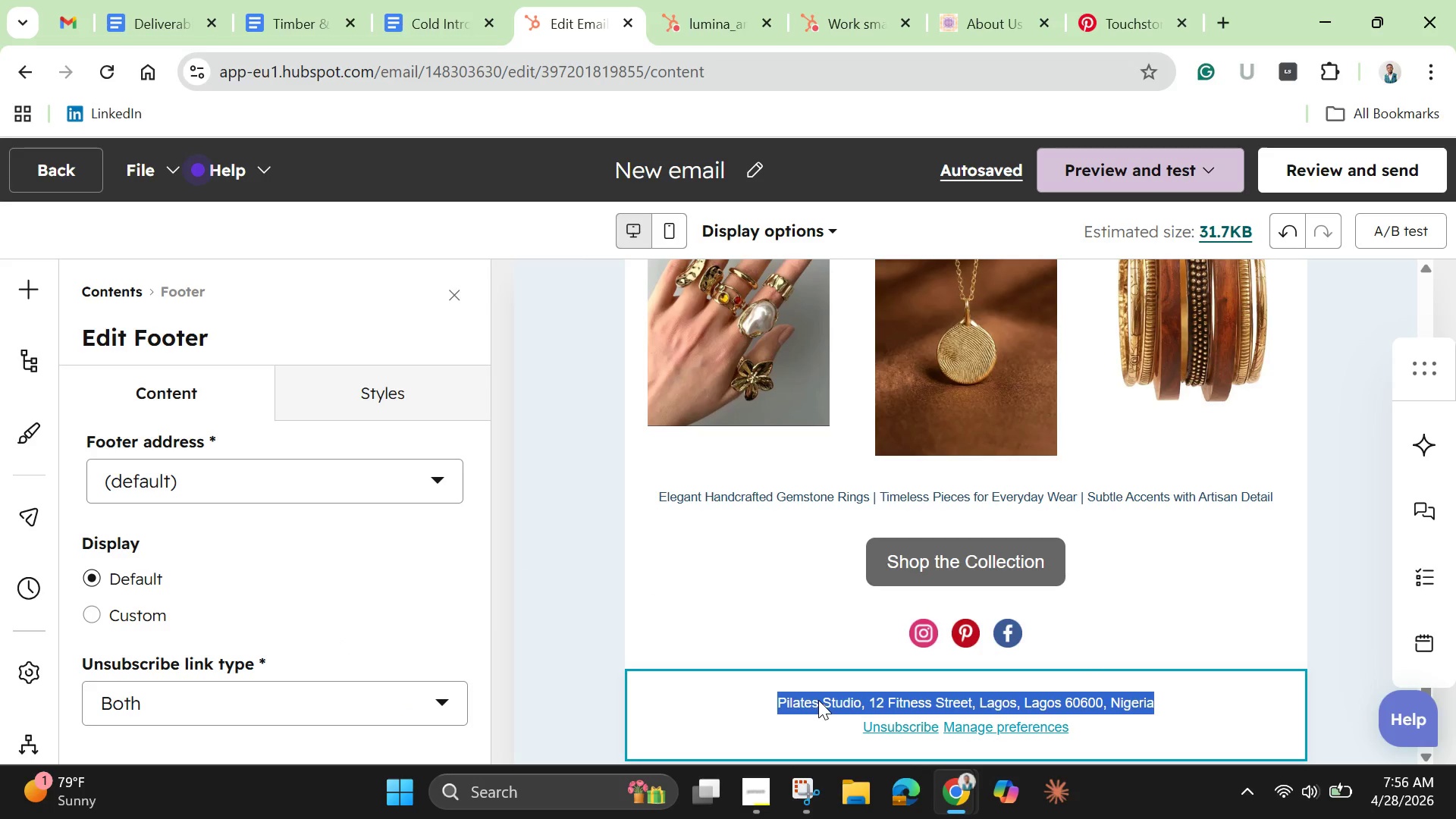 
triple_click([818, 700])
 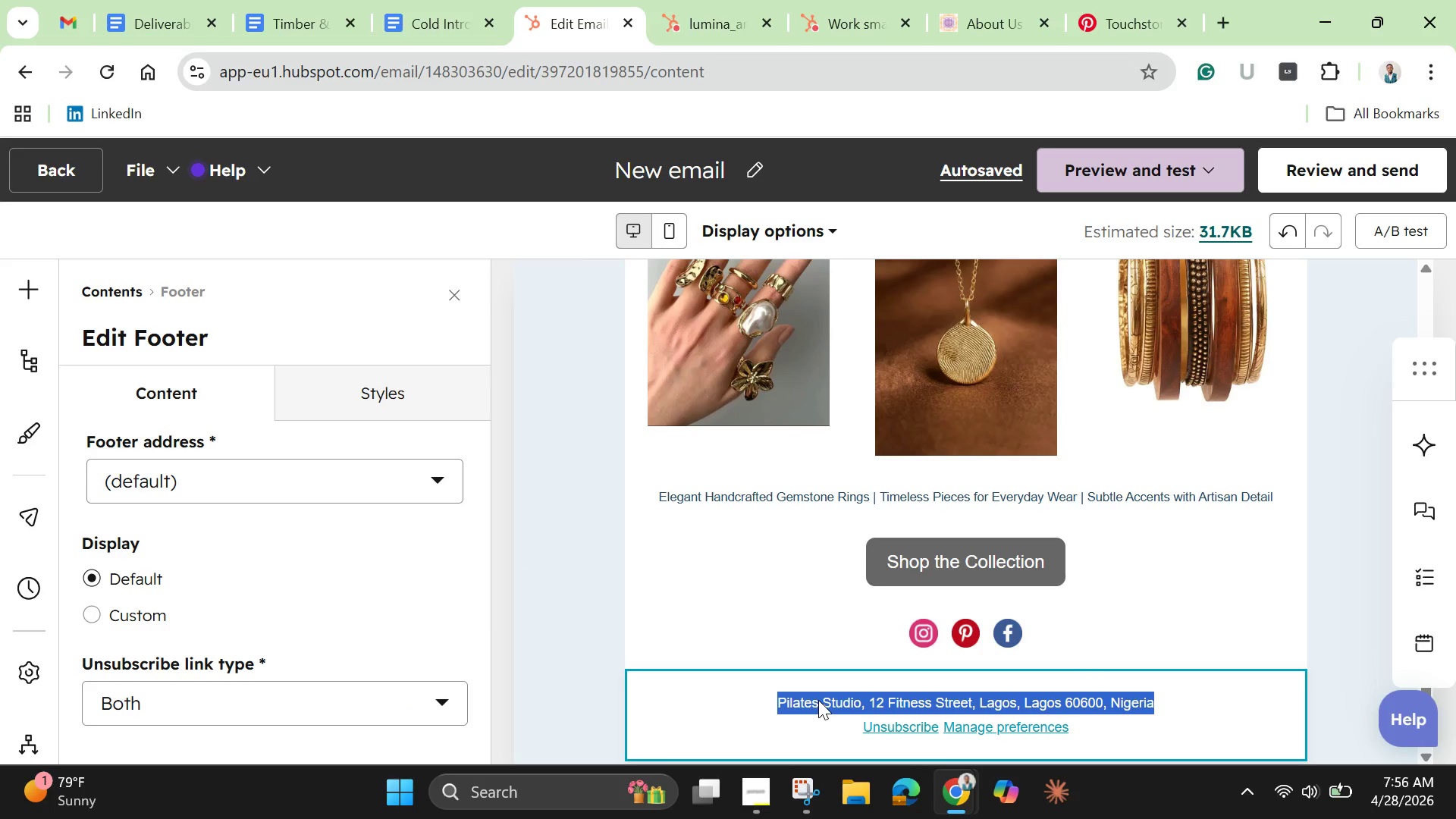 
left_click([817, 700])
 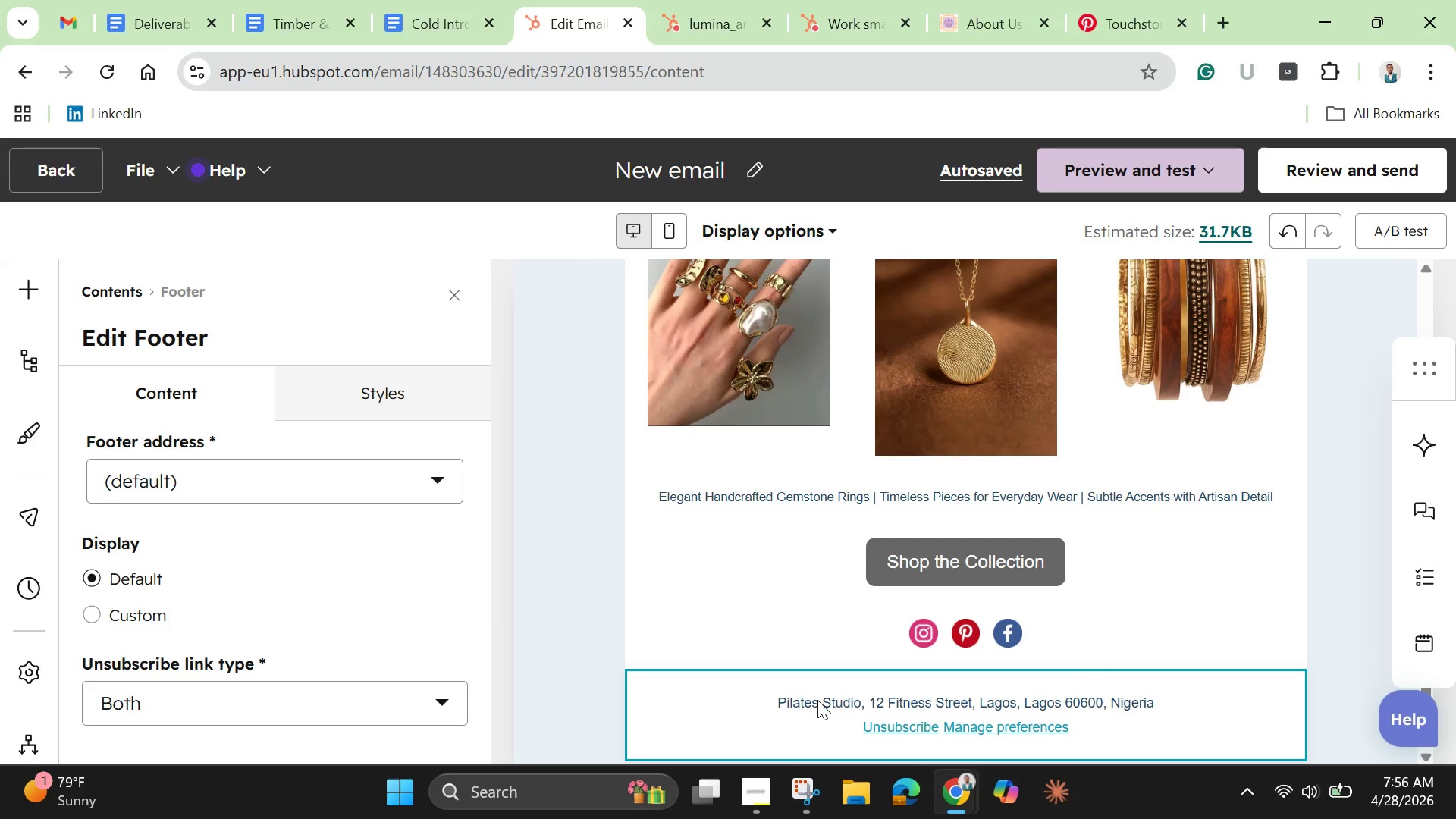 
left_click([817, 700])
 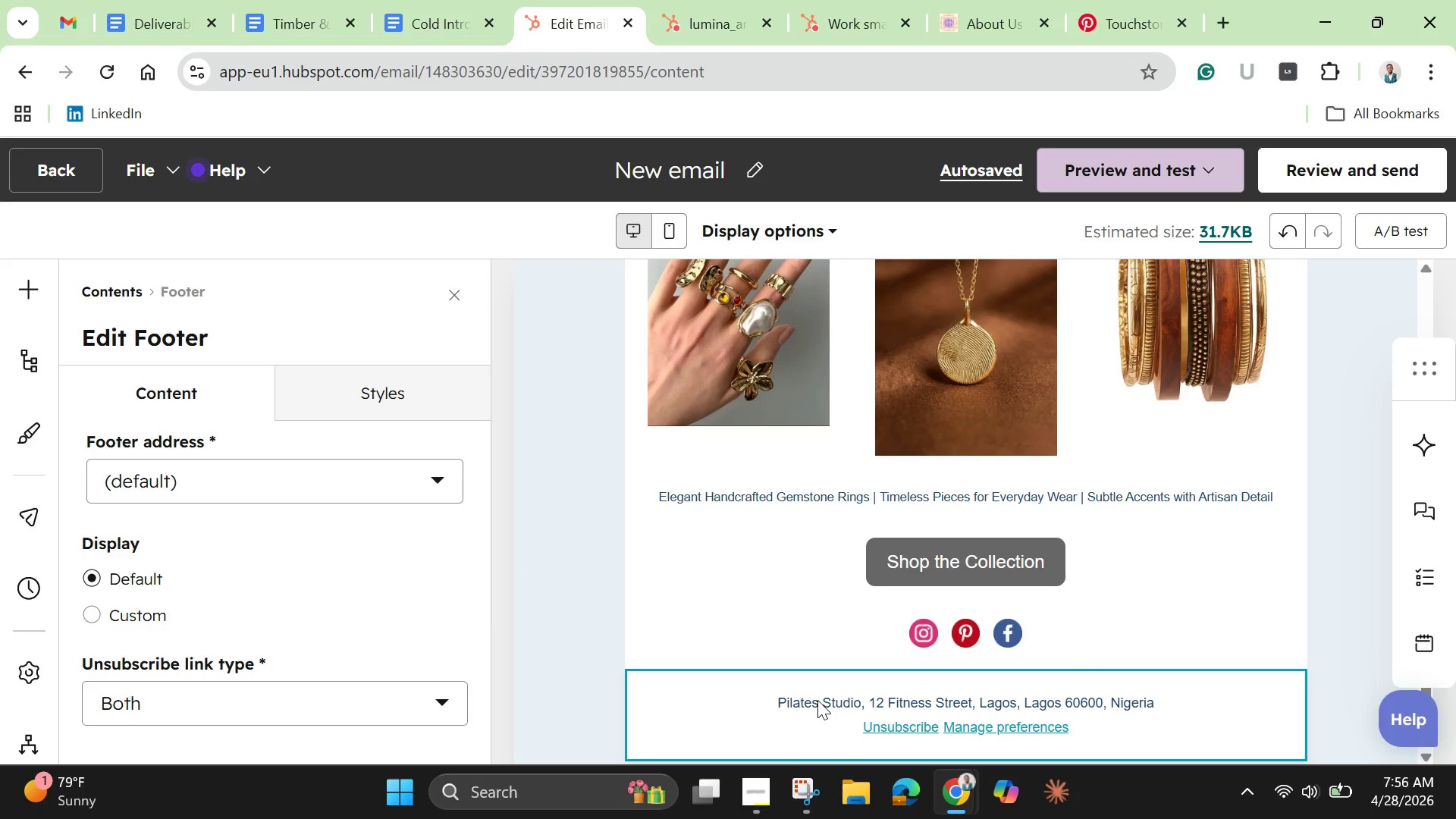 
double_click([817, 700])
 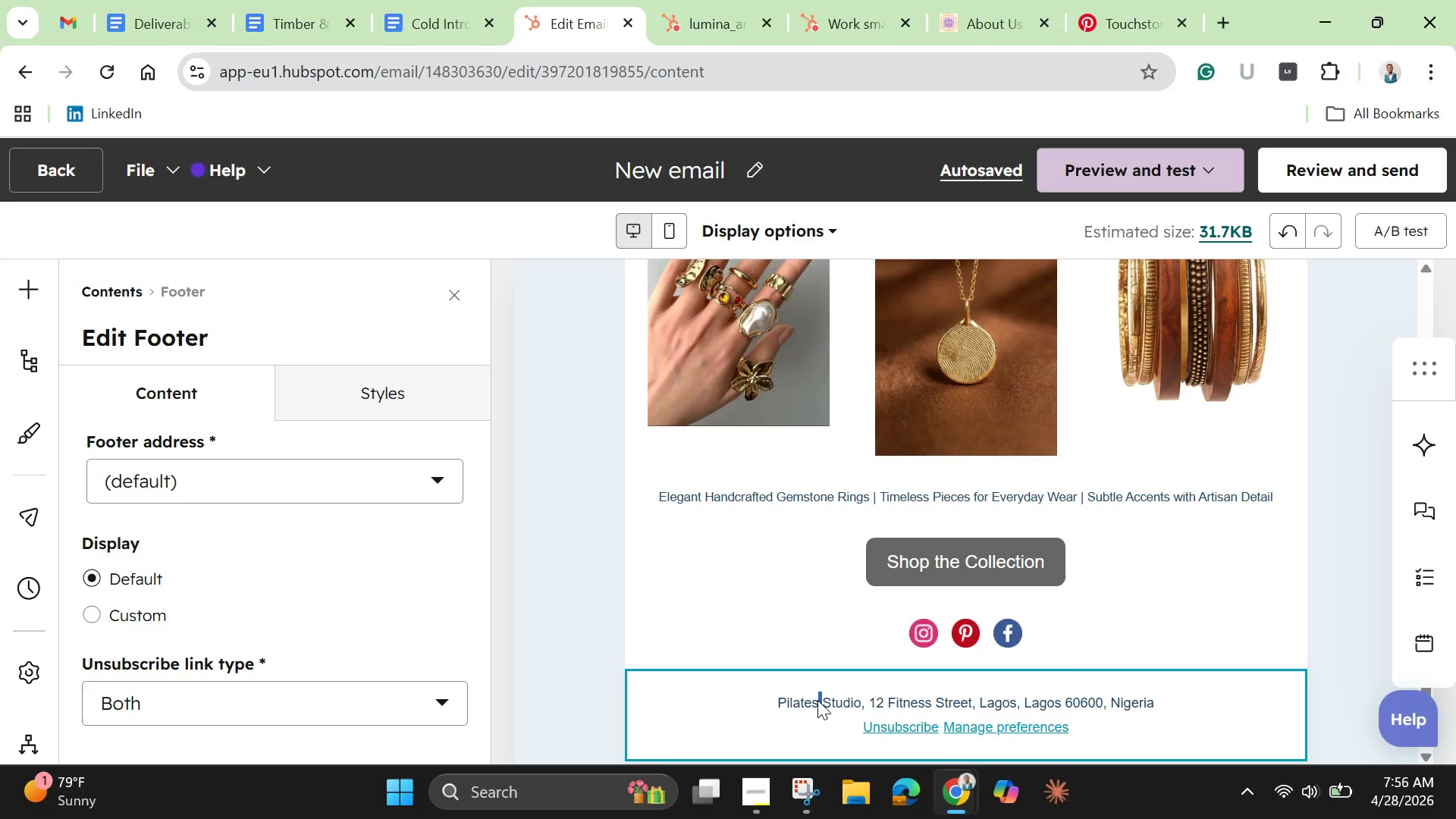 
left_click([817, 700])
 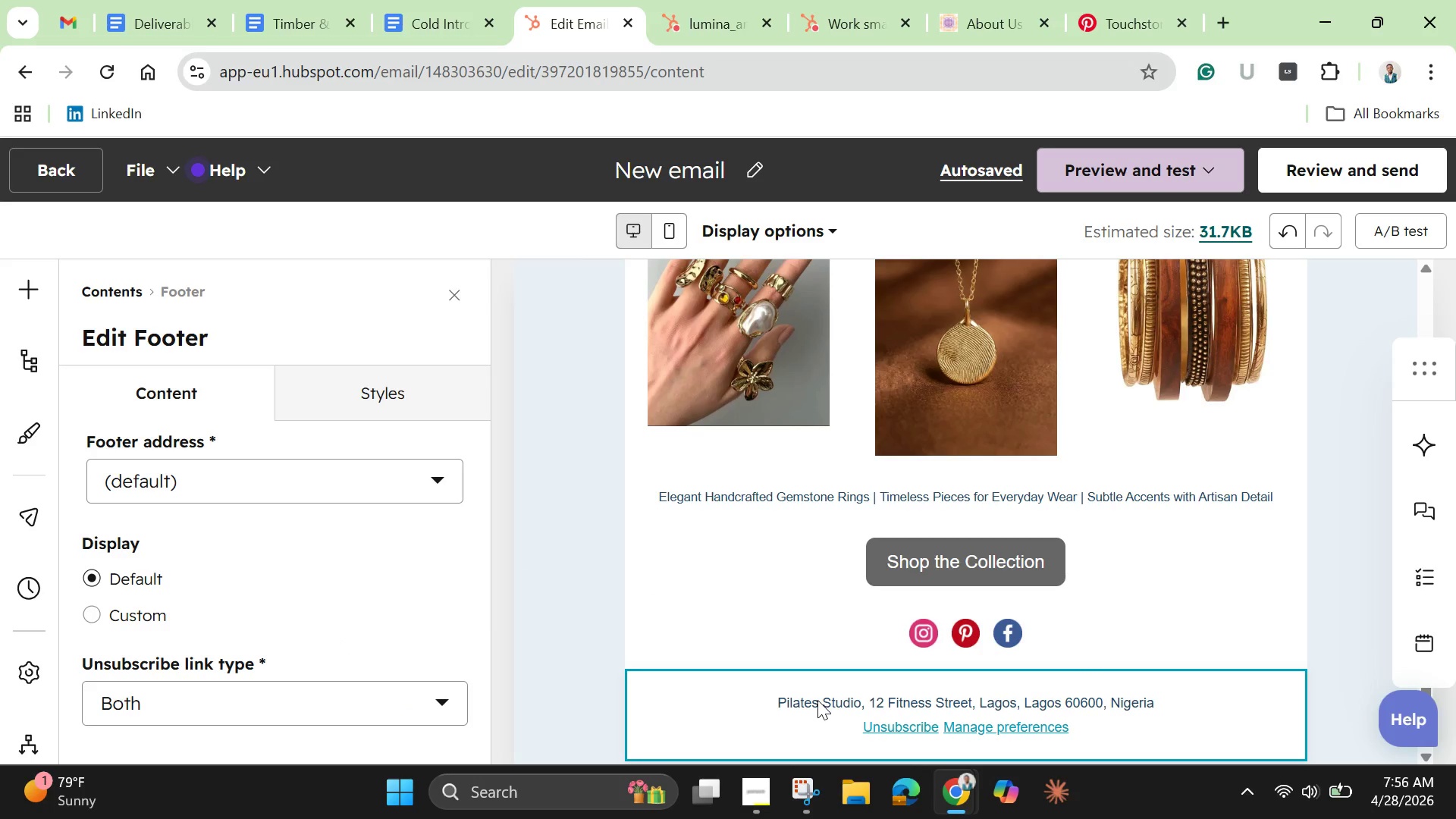 
left_click([817, 700])
 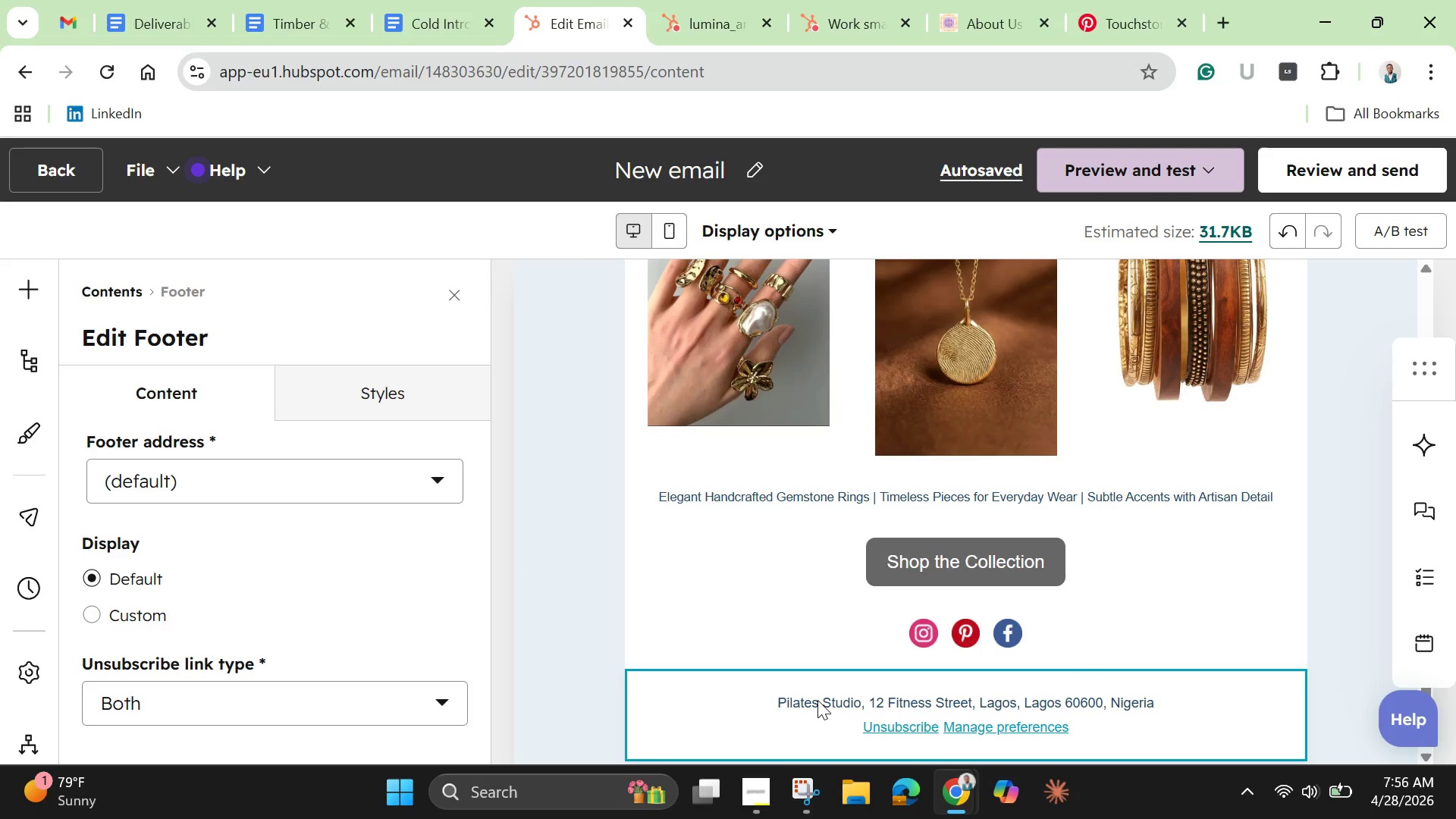 
left_click([817, 700])
 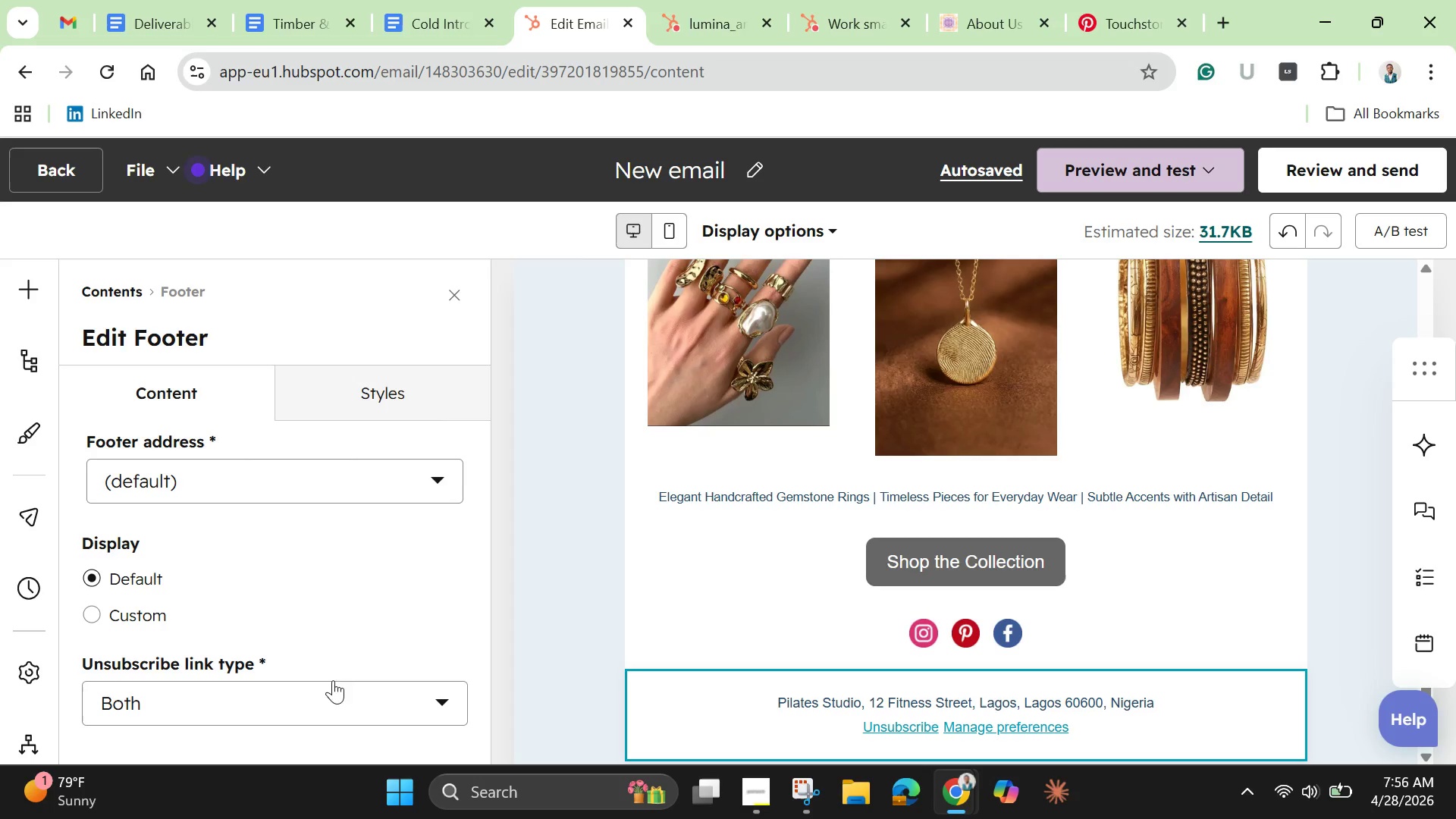 
scroll: coordinate [331, 668], scroll_direction: down, amount: 4.0
 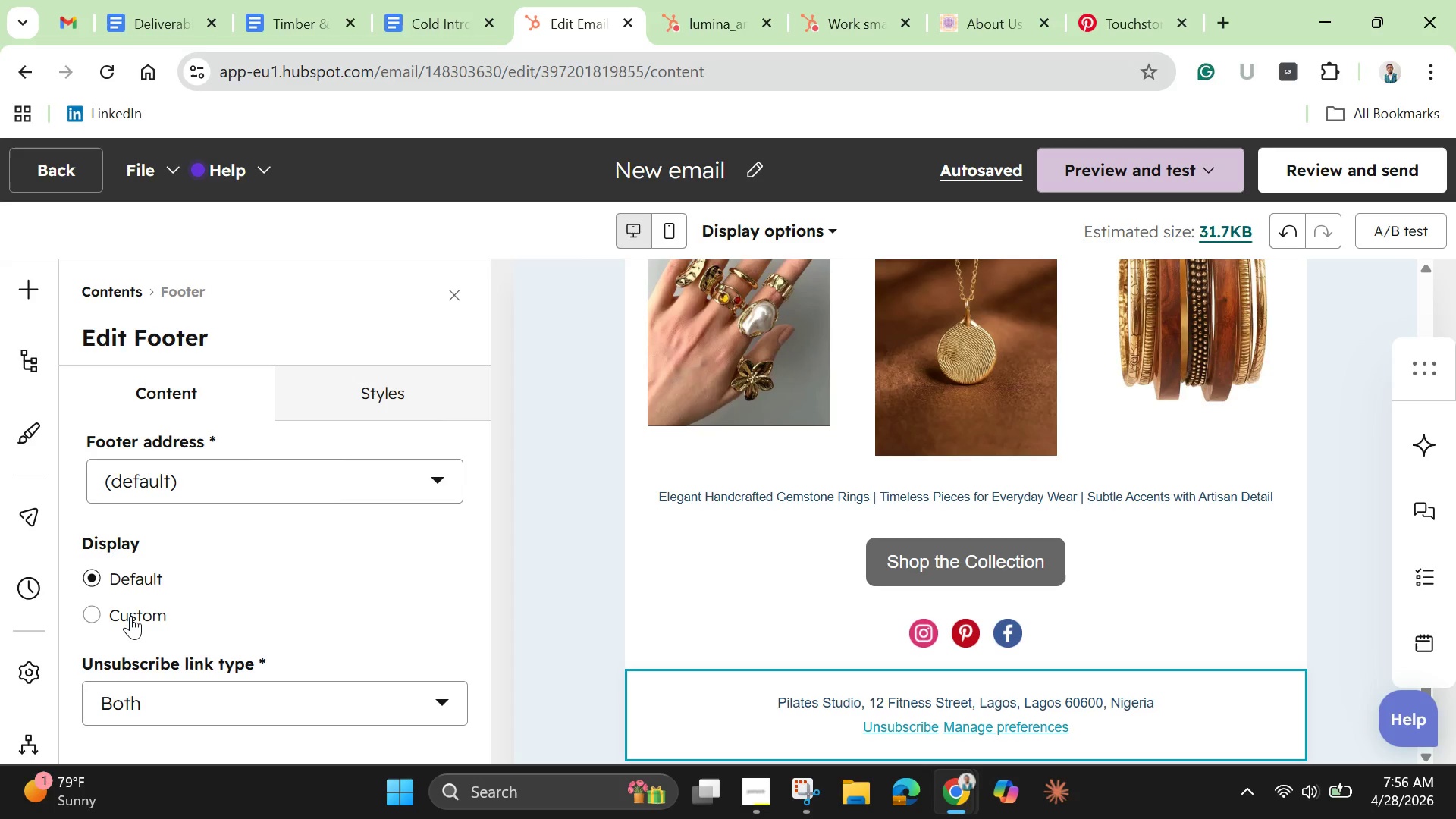 
left_click([130, 616])
 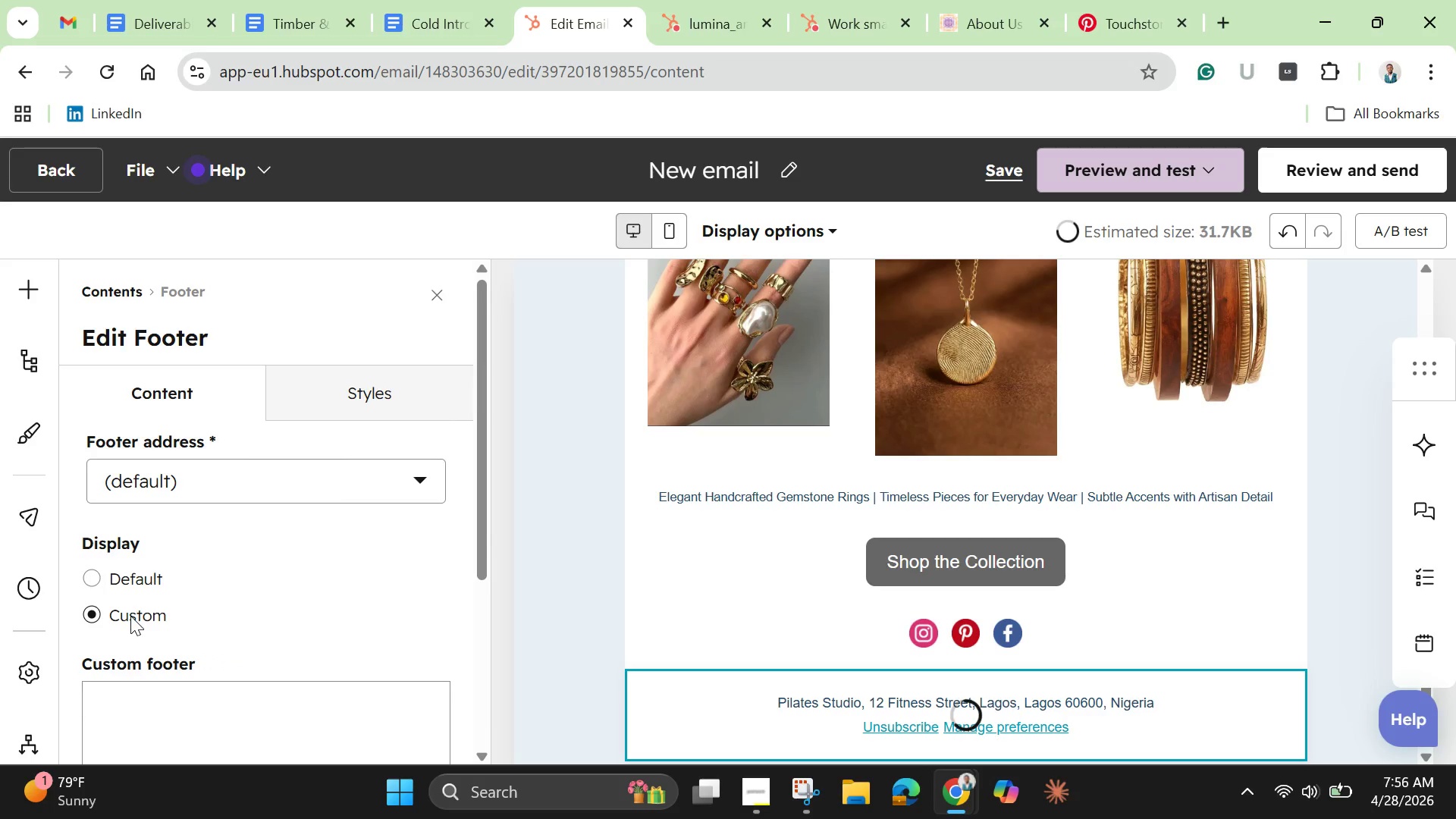 
scroll: coordinate [141, 632], scroll_direction: down, amount: 2.0
 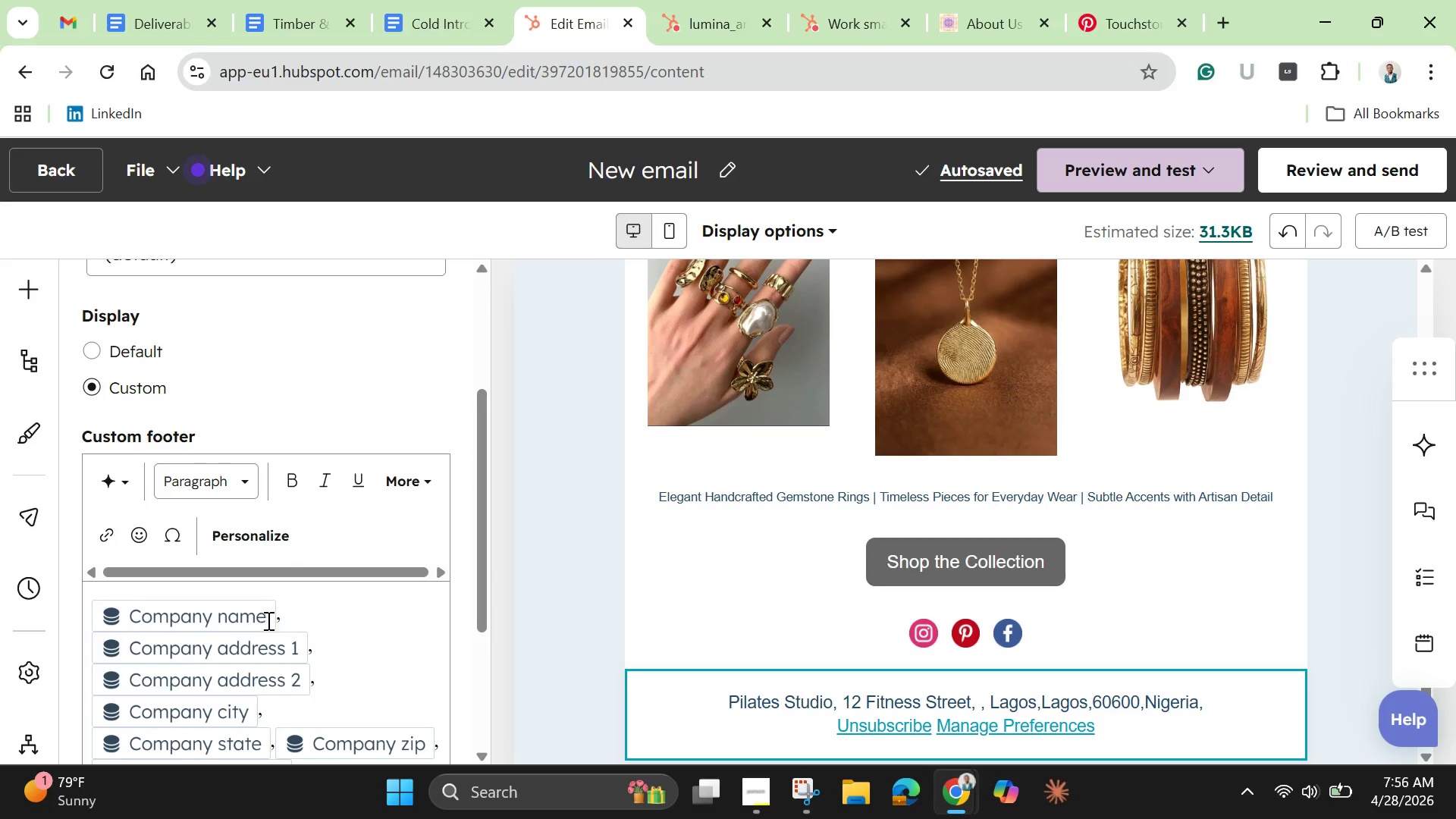 
left_click([276, 617])
 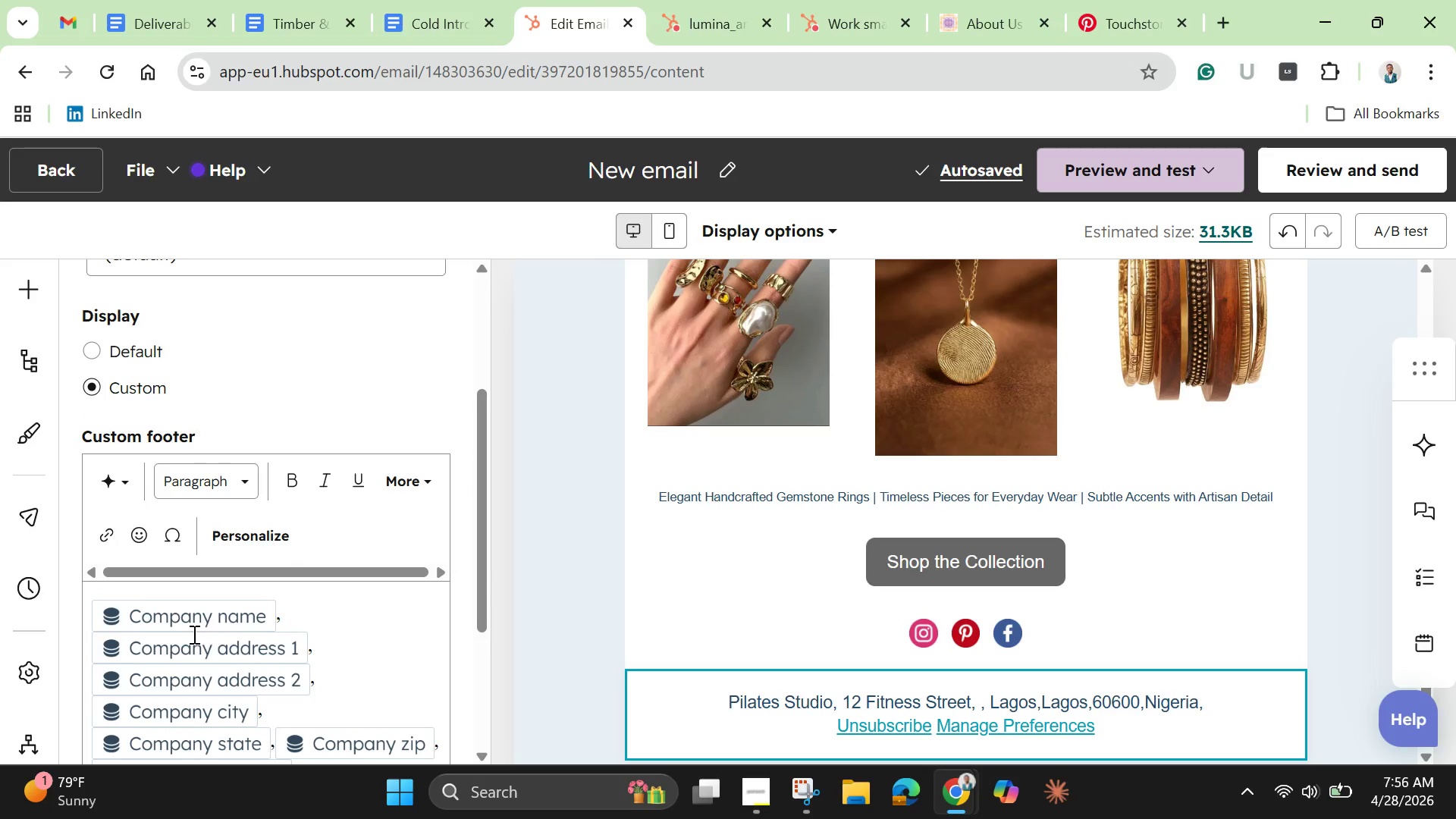 
left_click([115, 615])
 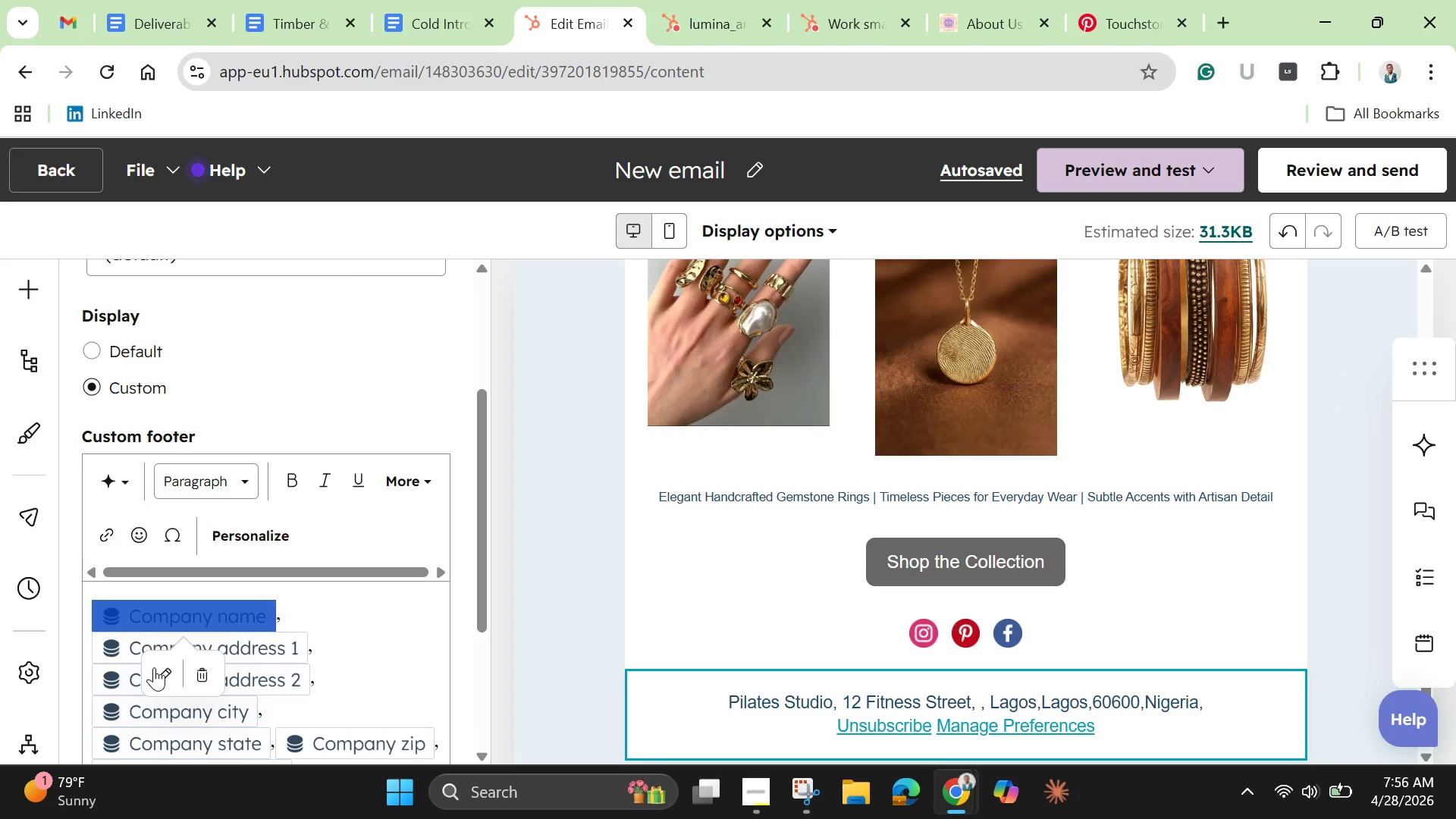 
left_click([165, 676])
 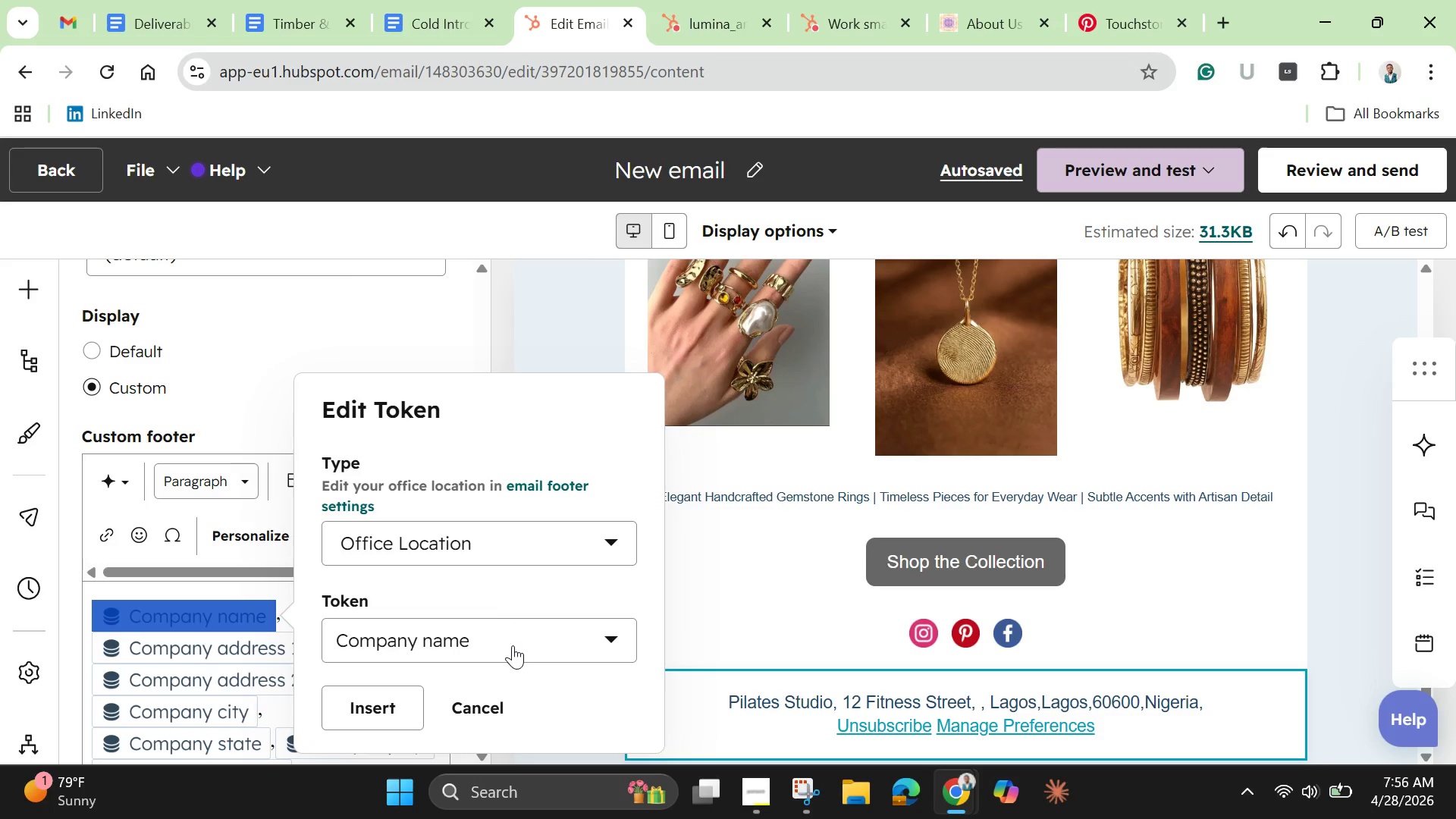 
left_click([513, 645])
 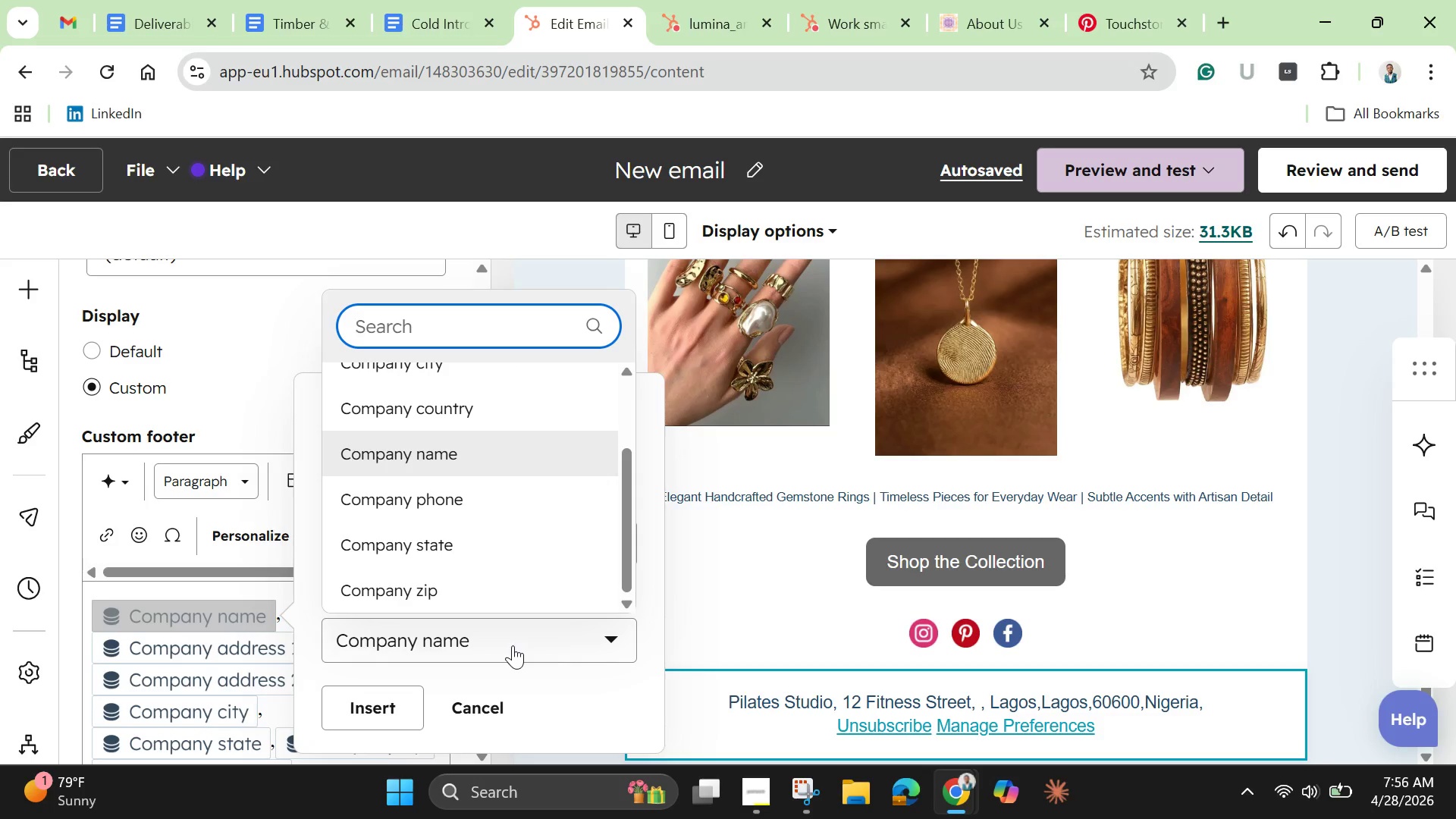 
left_click([513, 645])
 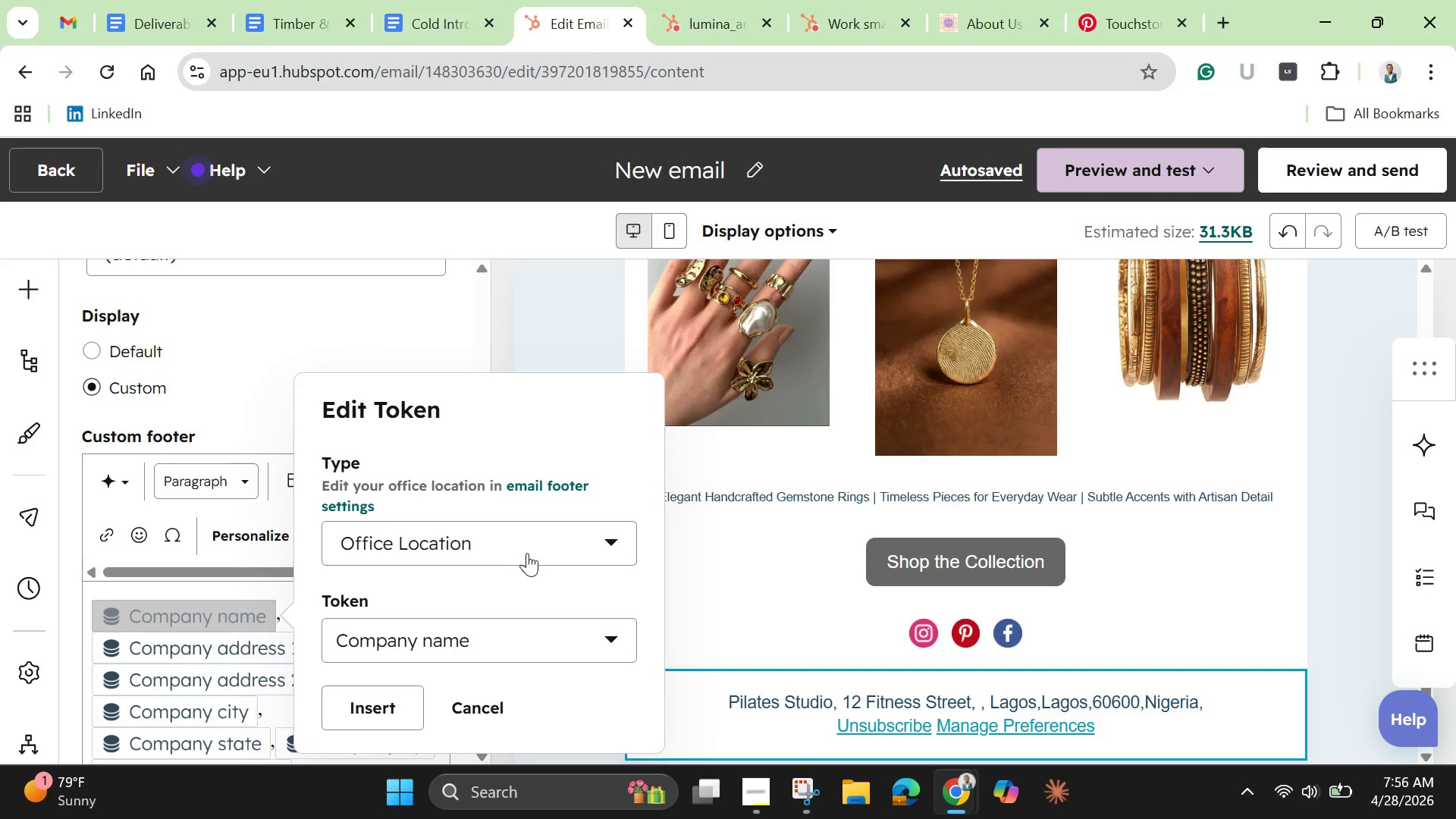 
left_click([529, 546])
 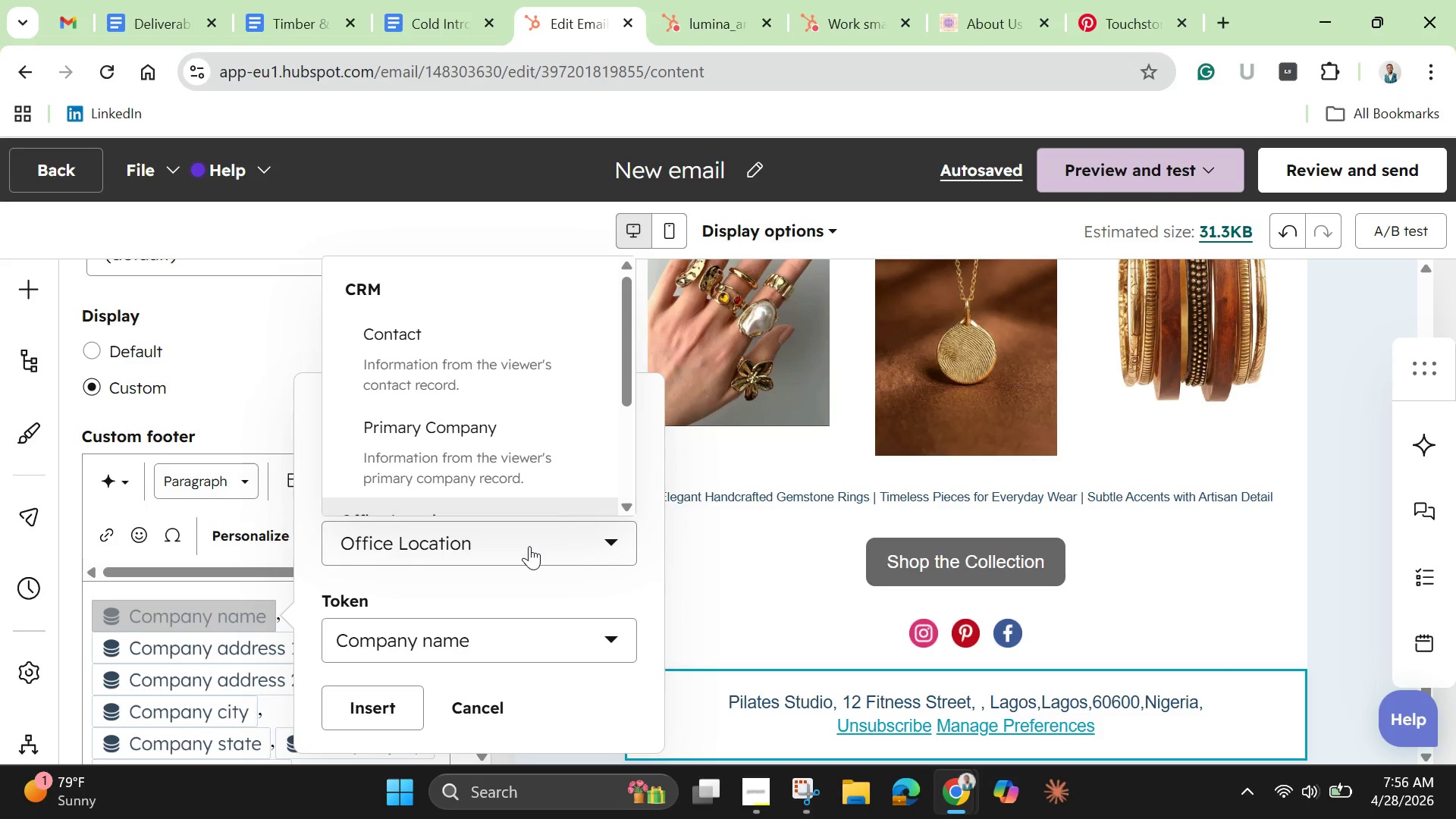 
left_click([529, 546])
 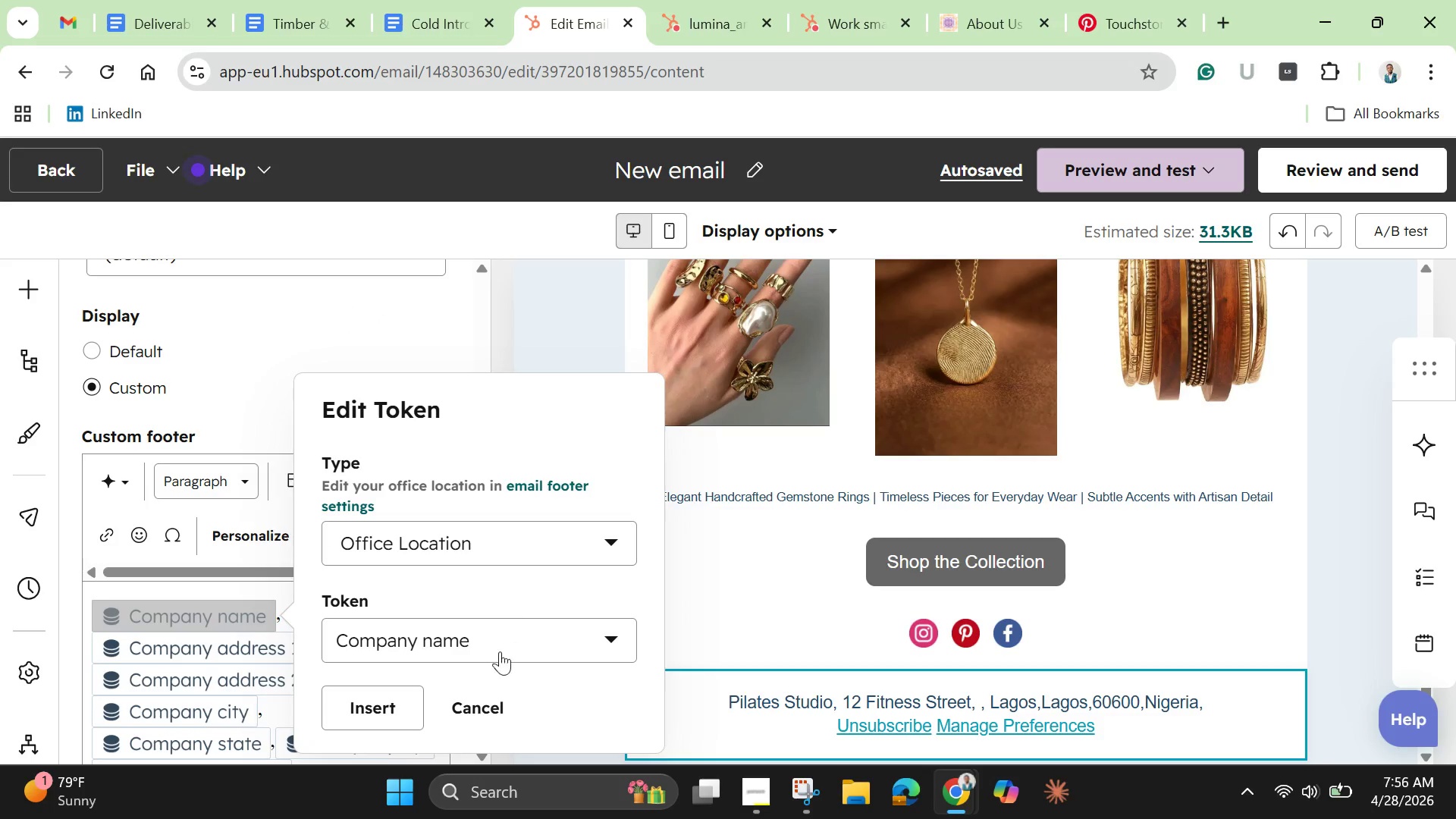 
scroll: coordinate [496, 662], scroll_direction: down, amount: 4.0
 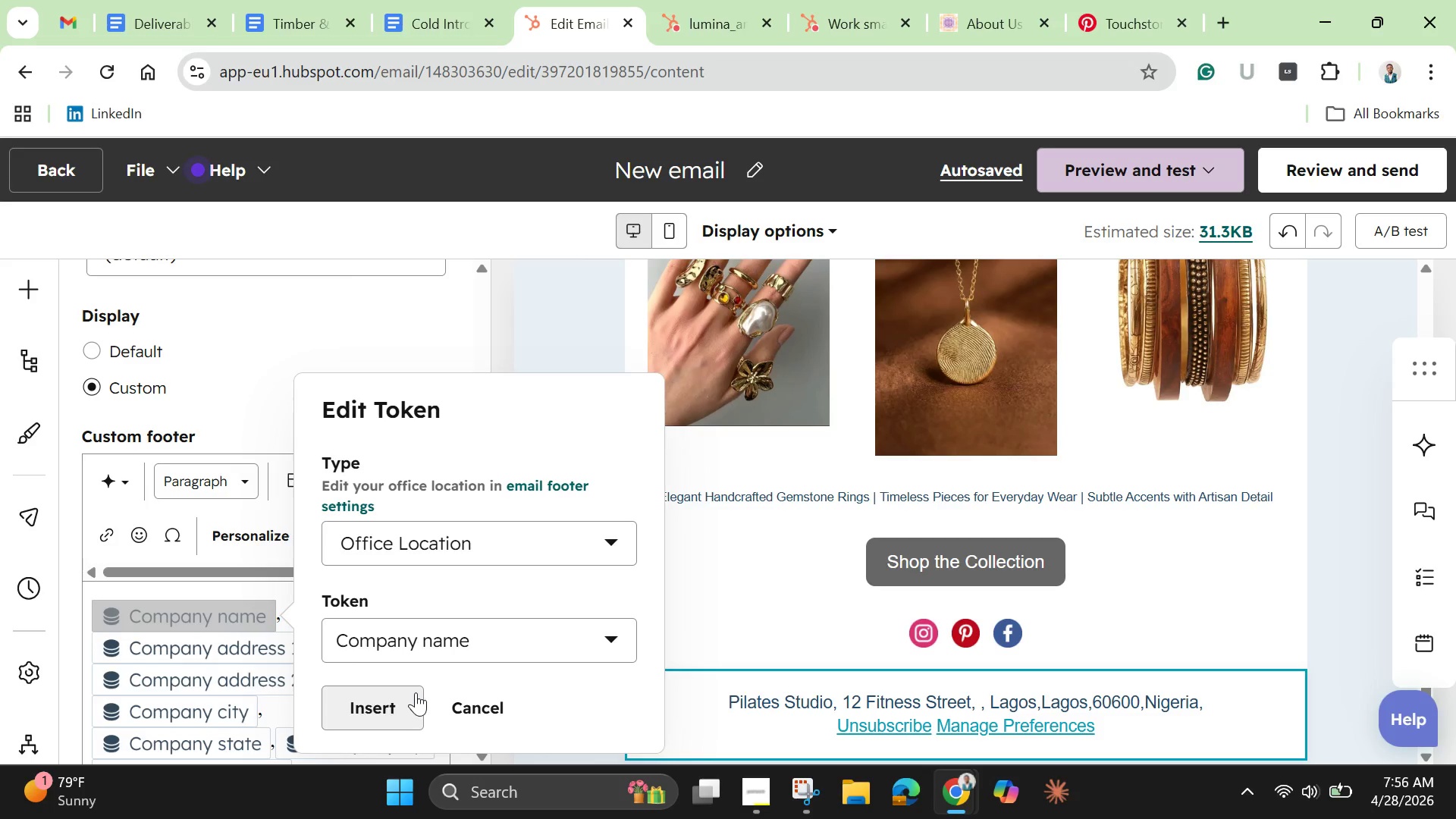 
left_click([393, 708])
 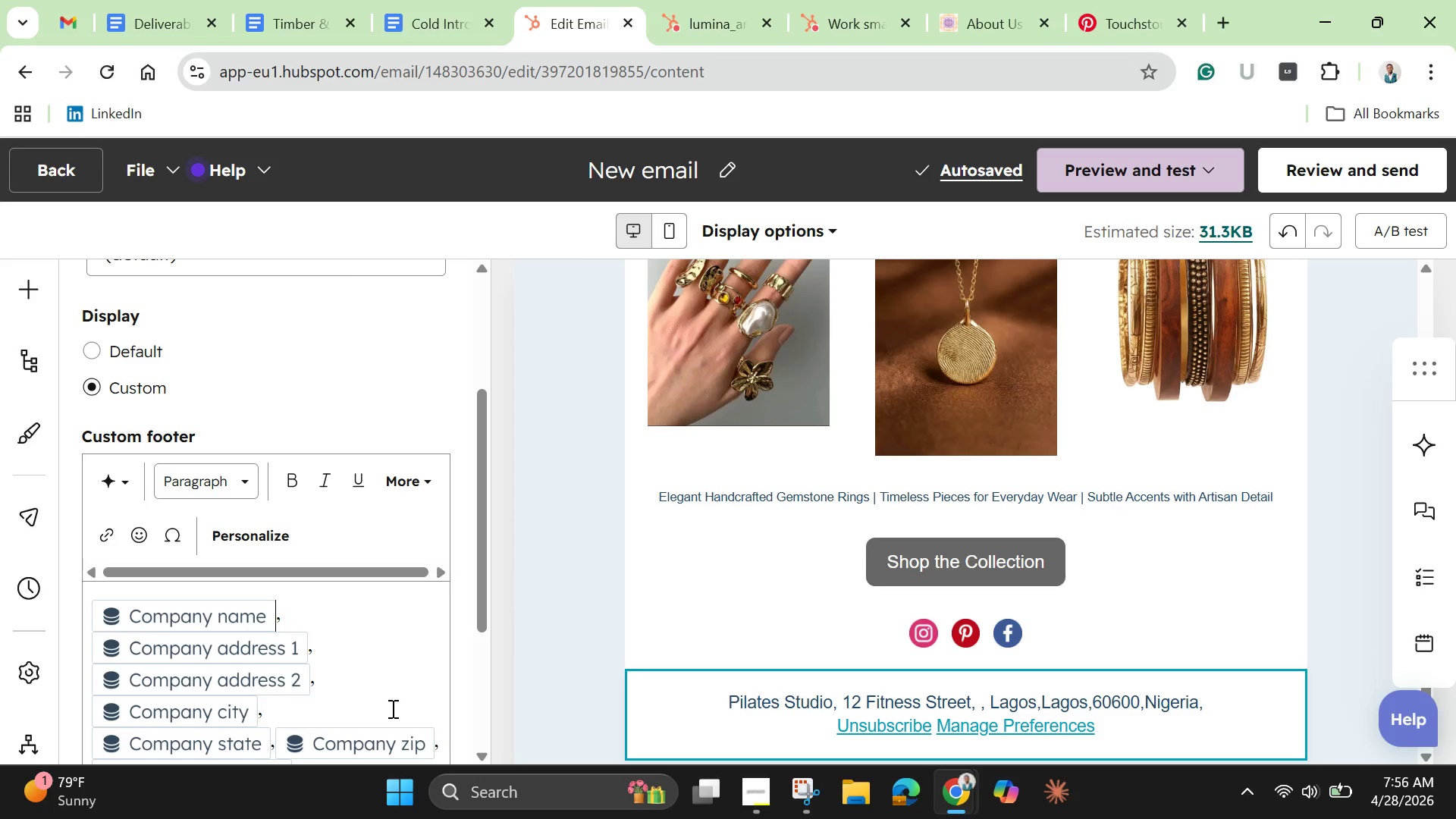 
wait(6.48)
 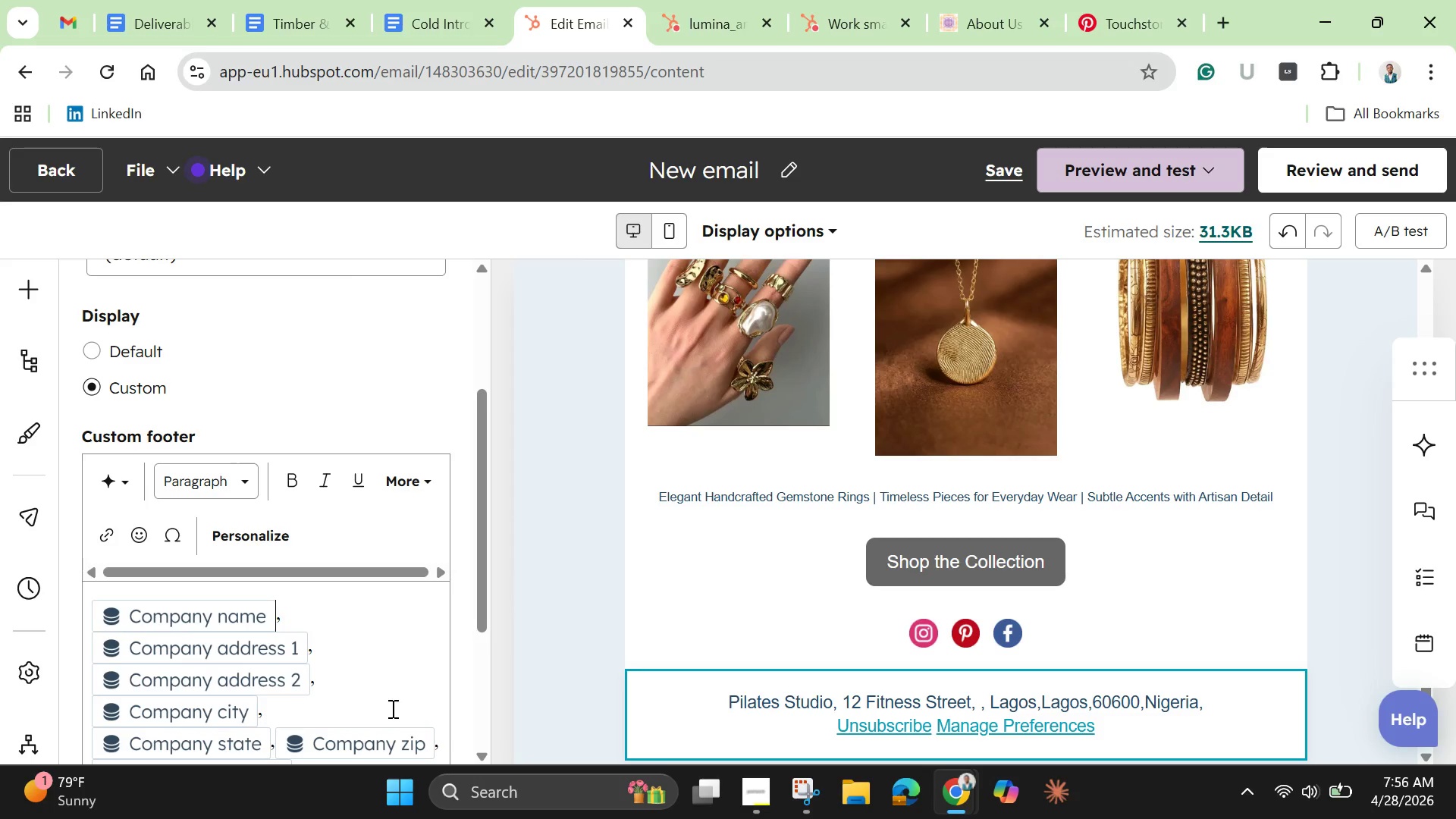 
scroll: coordinate [374, 691], scroll_direction: down, amount: 6.0
 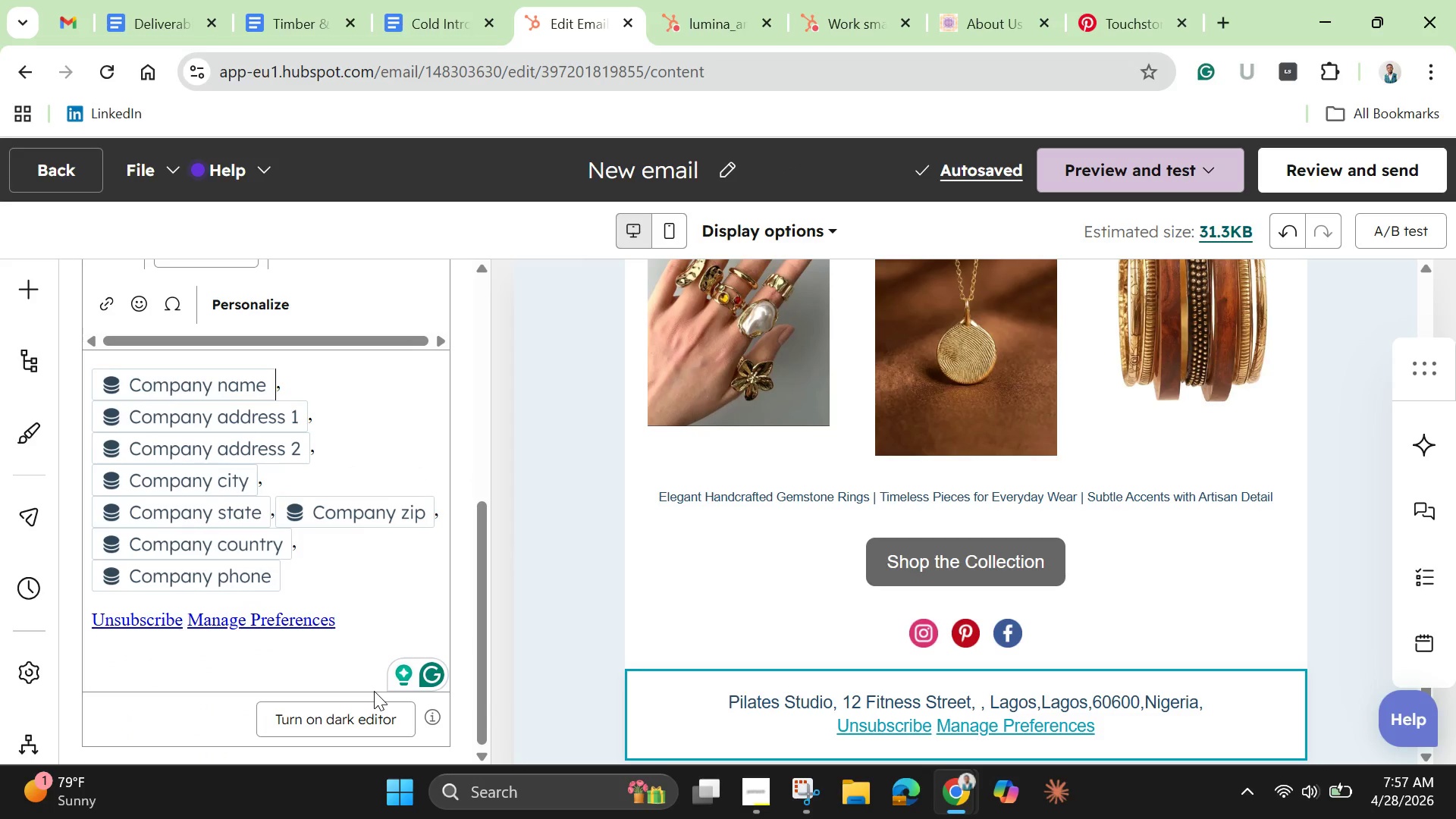 
scroll: coordinate [374, 691], scroll_direction: up, amount: 5.0
 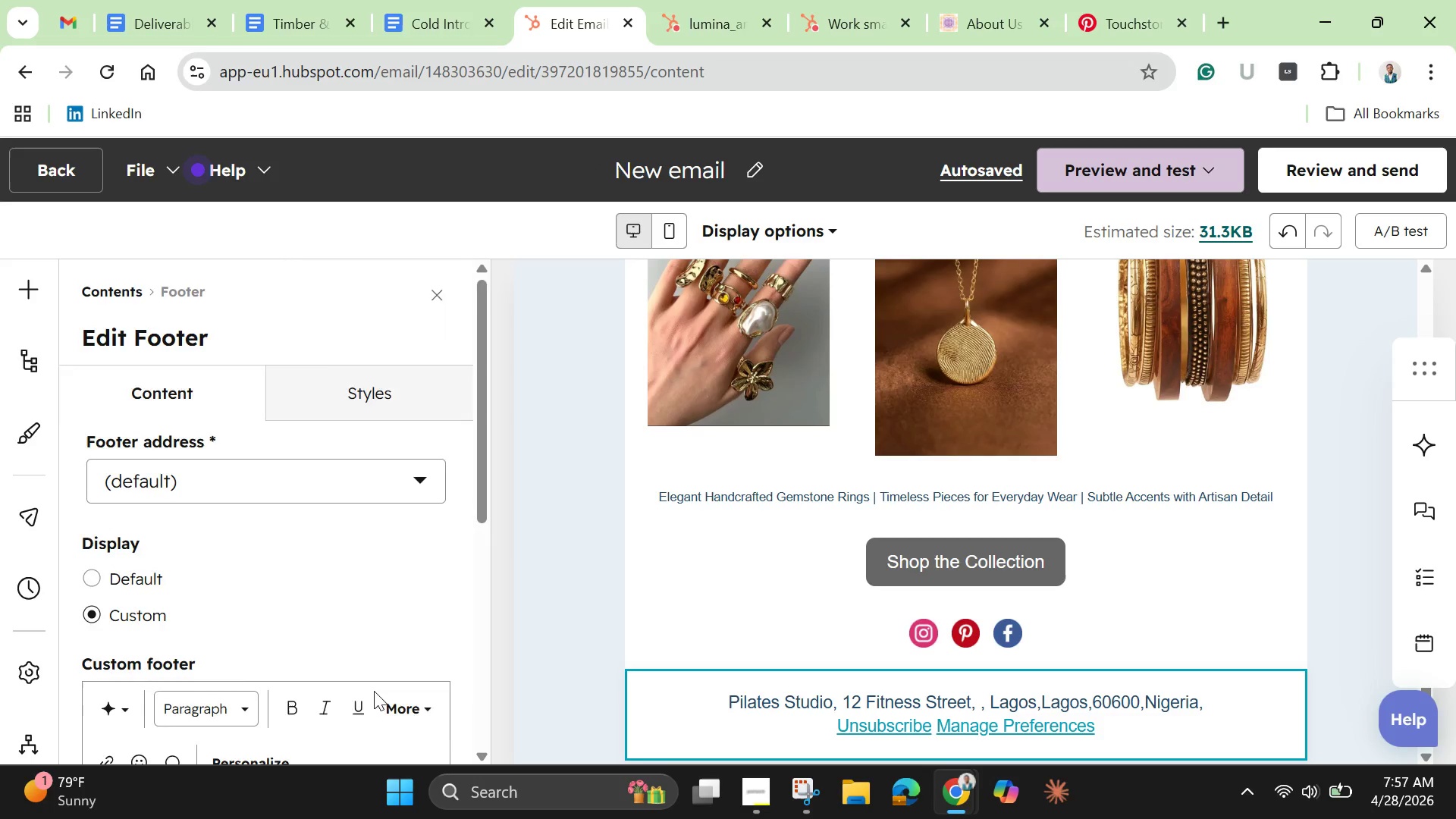 
scroll: coordinate [374, 691], scroll_direction: down, amount: 2.0
 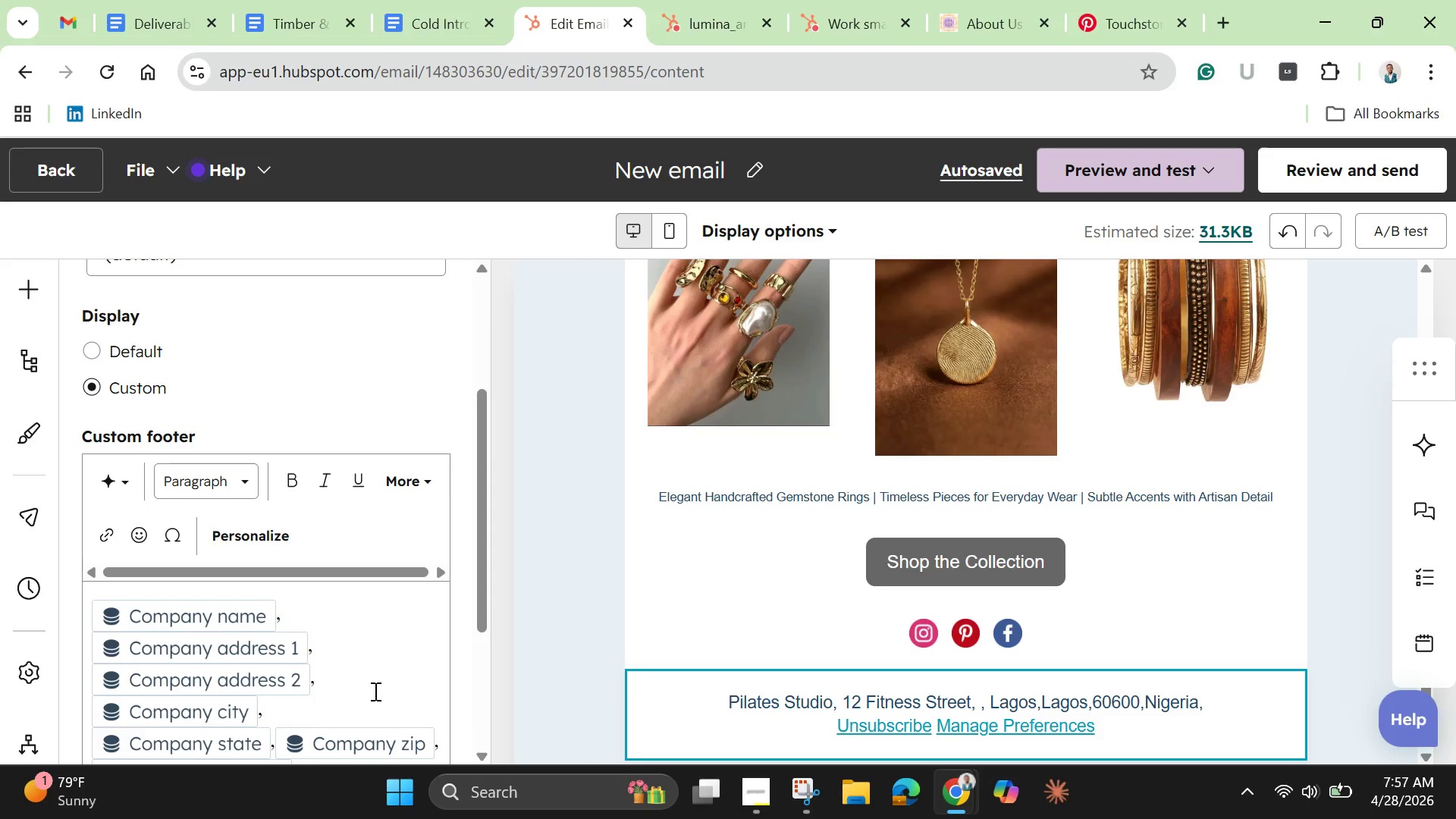 
scroll: coordinate [374, 691], scroll_direction: up, amount: 1.0
 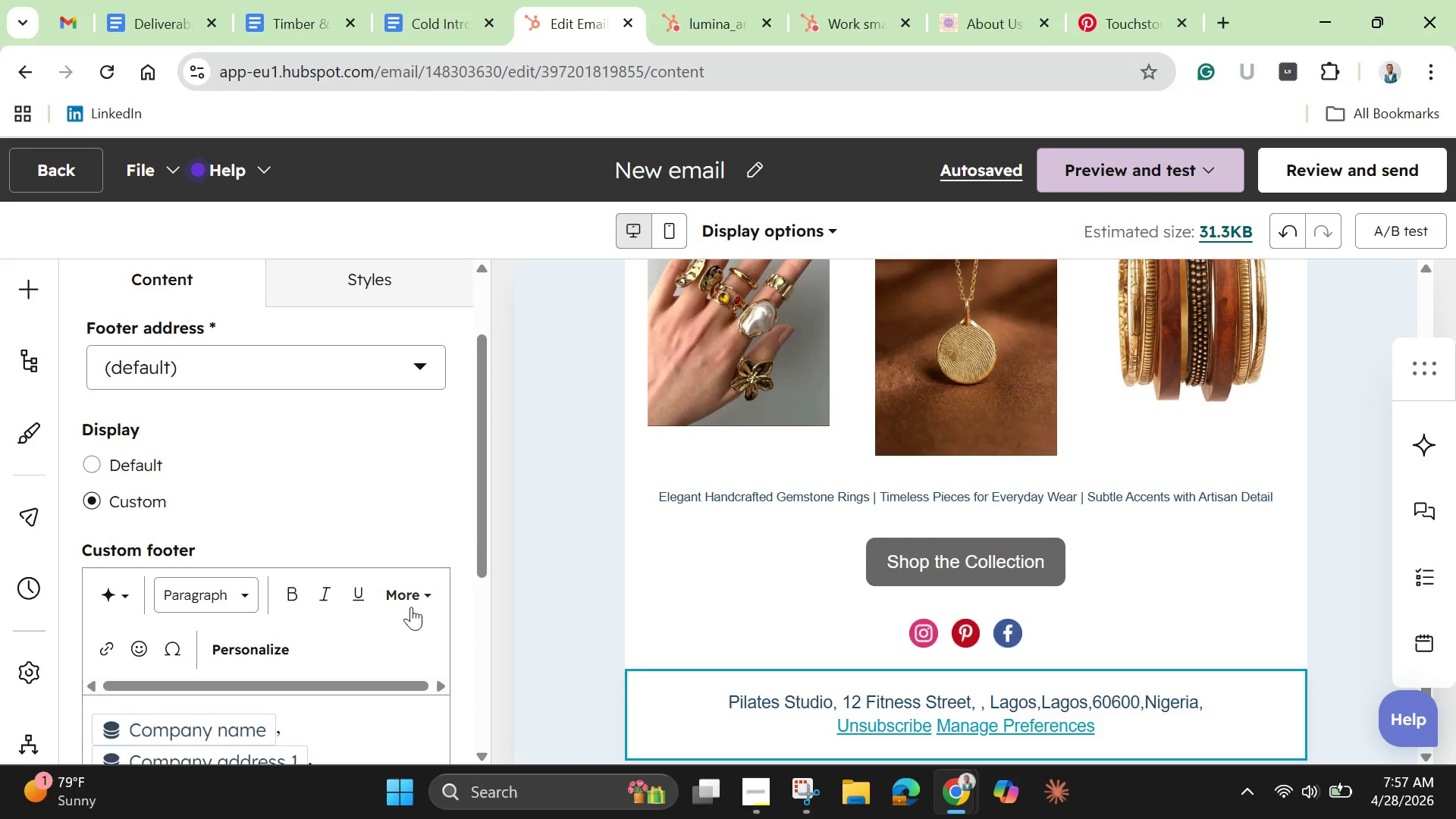 
left_click([413, 594])
 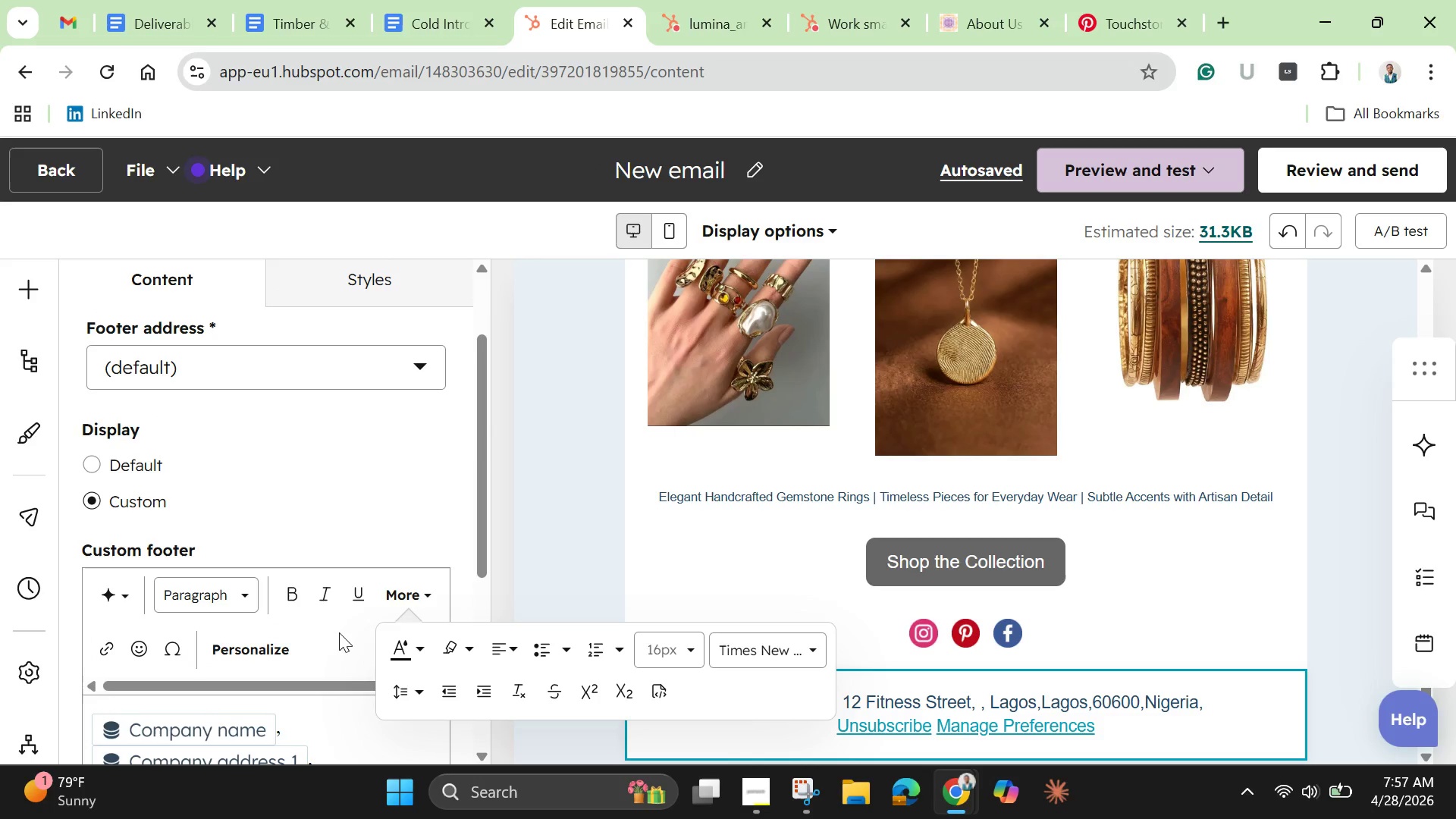 
left_click([315, 664])
 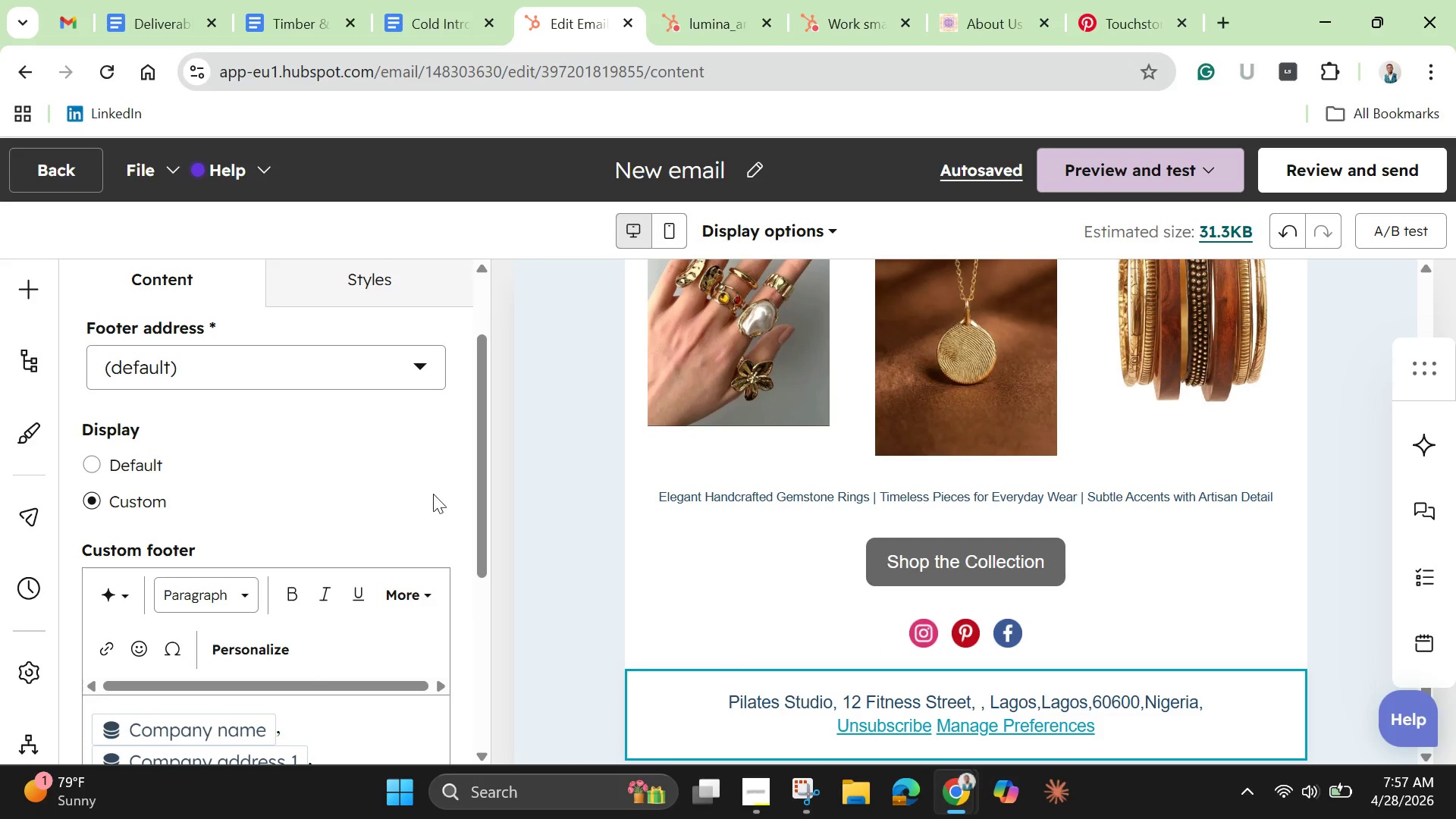 
scroll: coordinate [433, 491], scroll_direction: up, amount: 3.0
 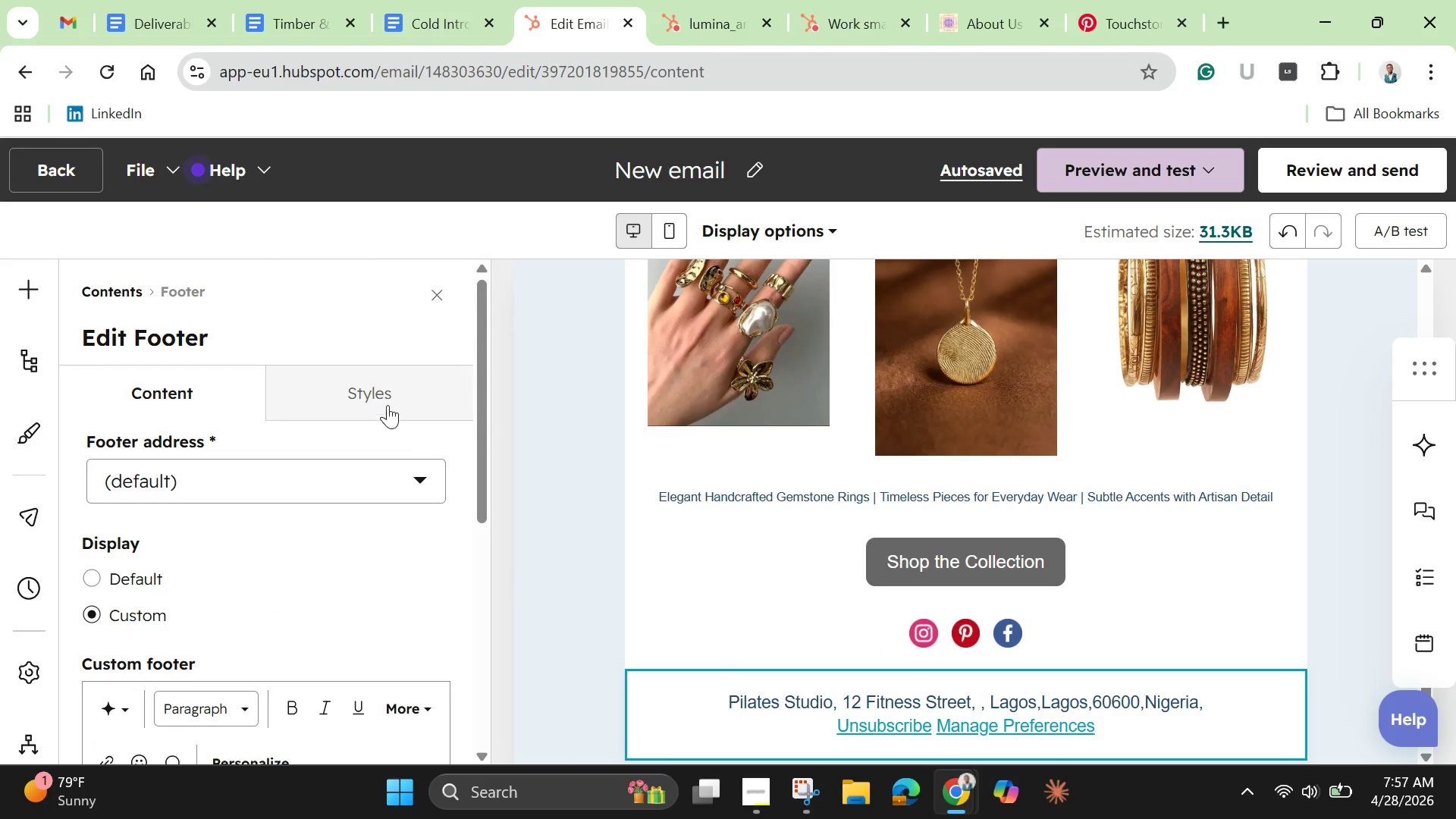 
left_click([388, 405])
 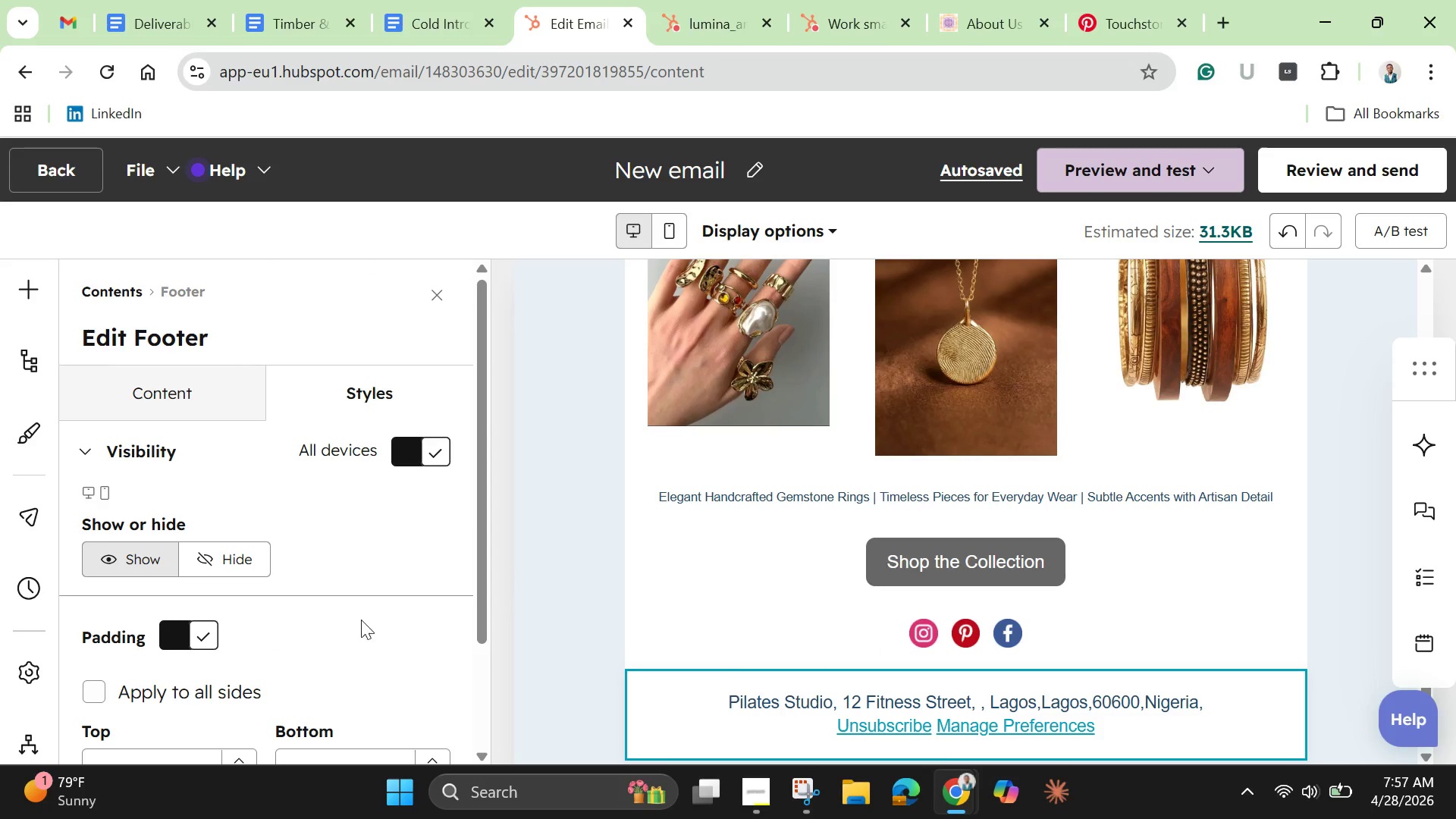 
scroll: coordinate [361, 636], scroll_direction: down, amount: 5.0
 